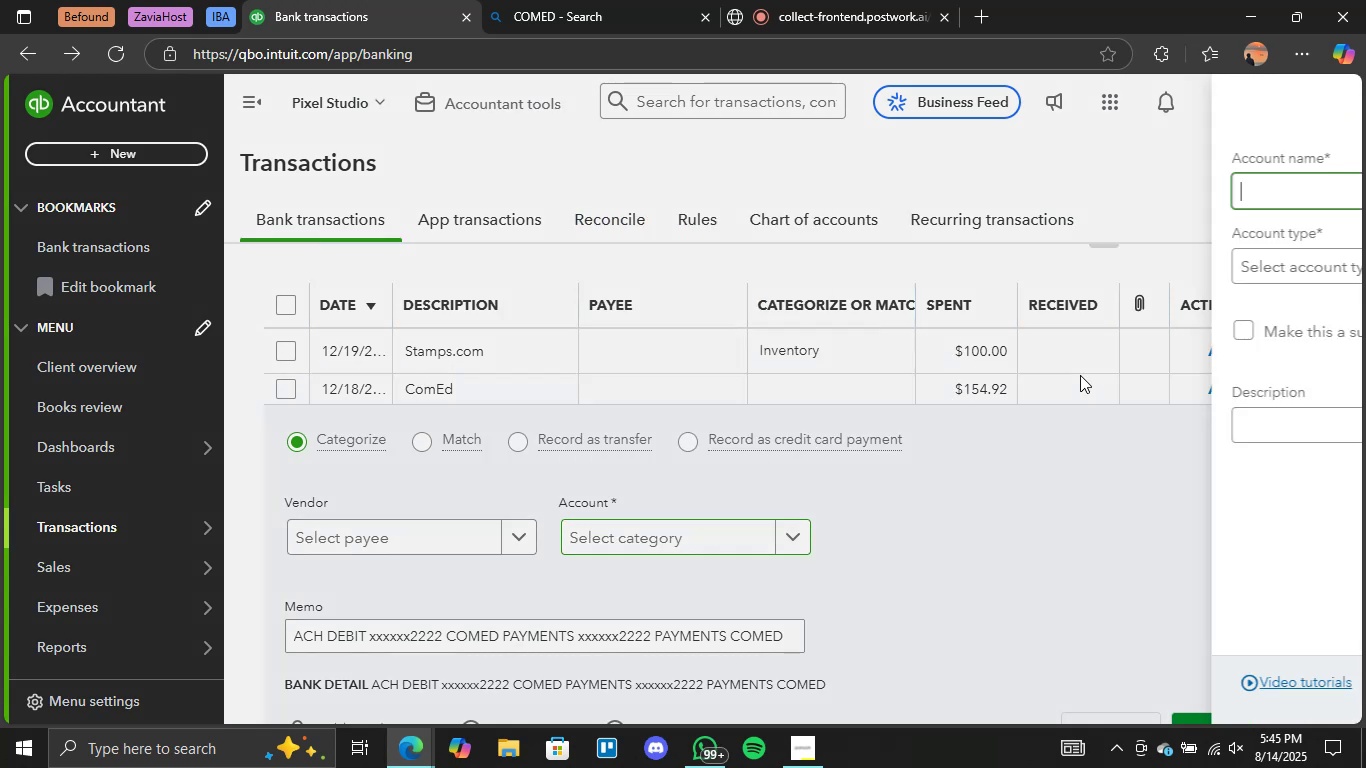 
left_click([969, 195])
 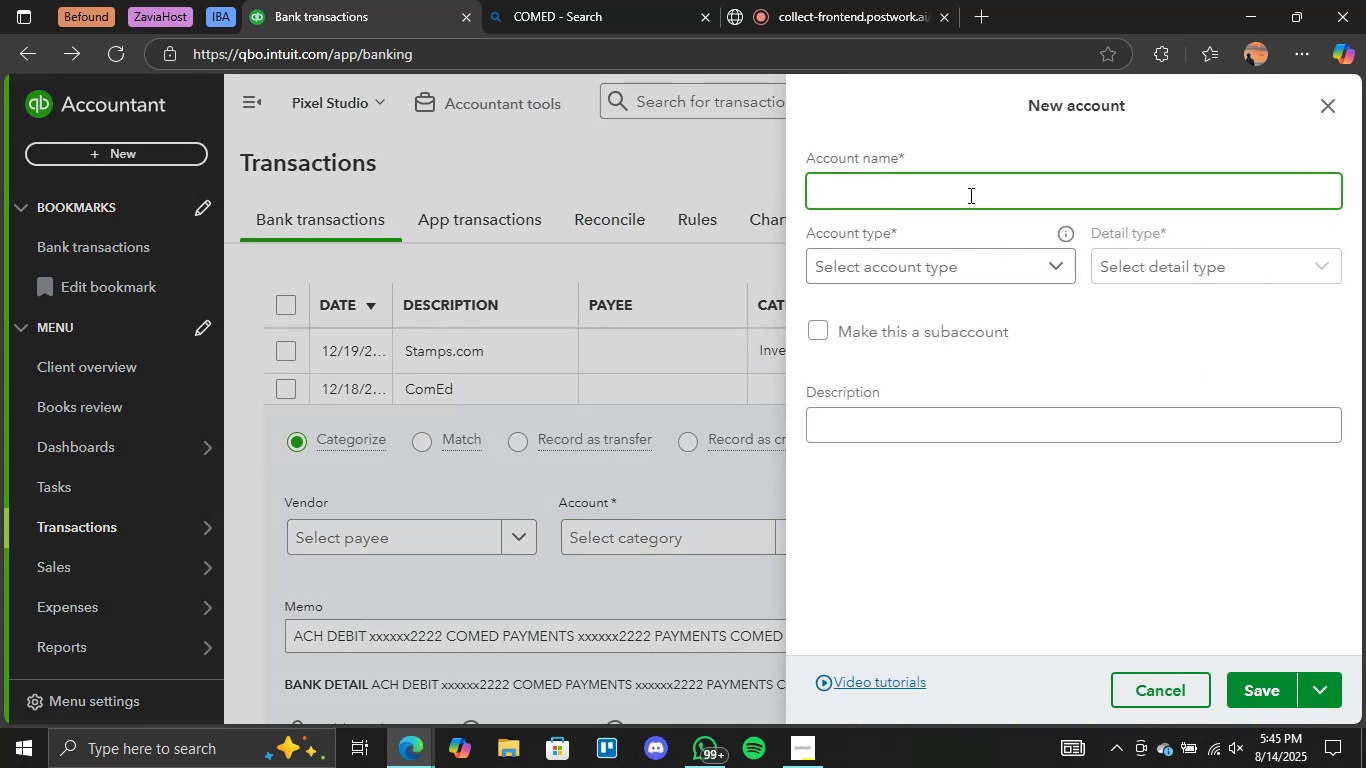 
key(CapsLock)
 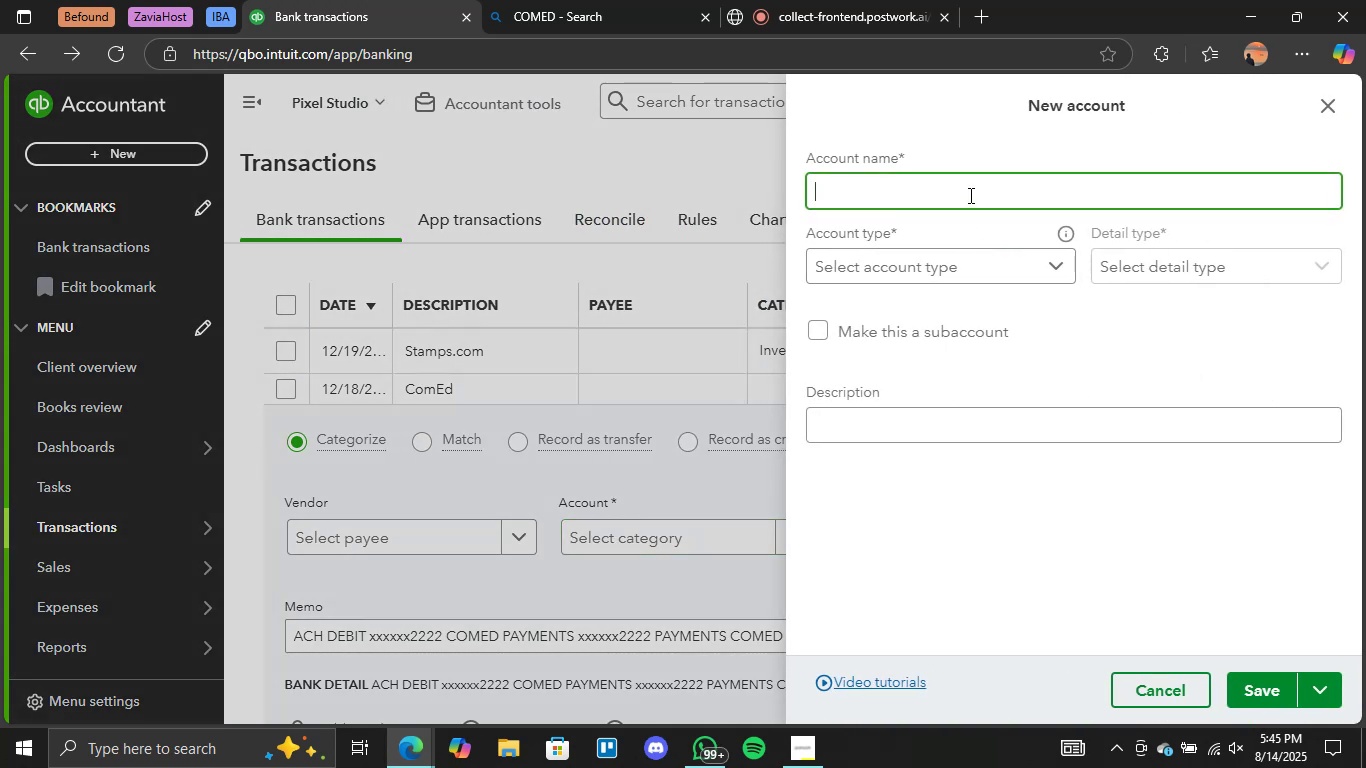 
key(CapsLock)
 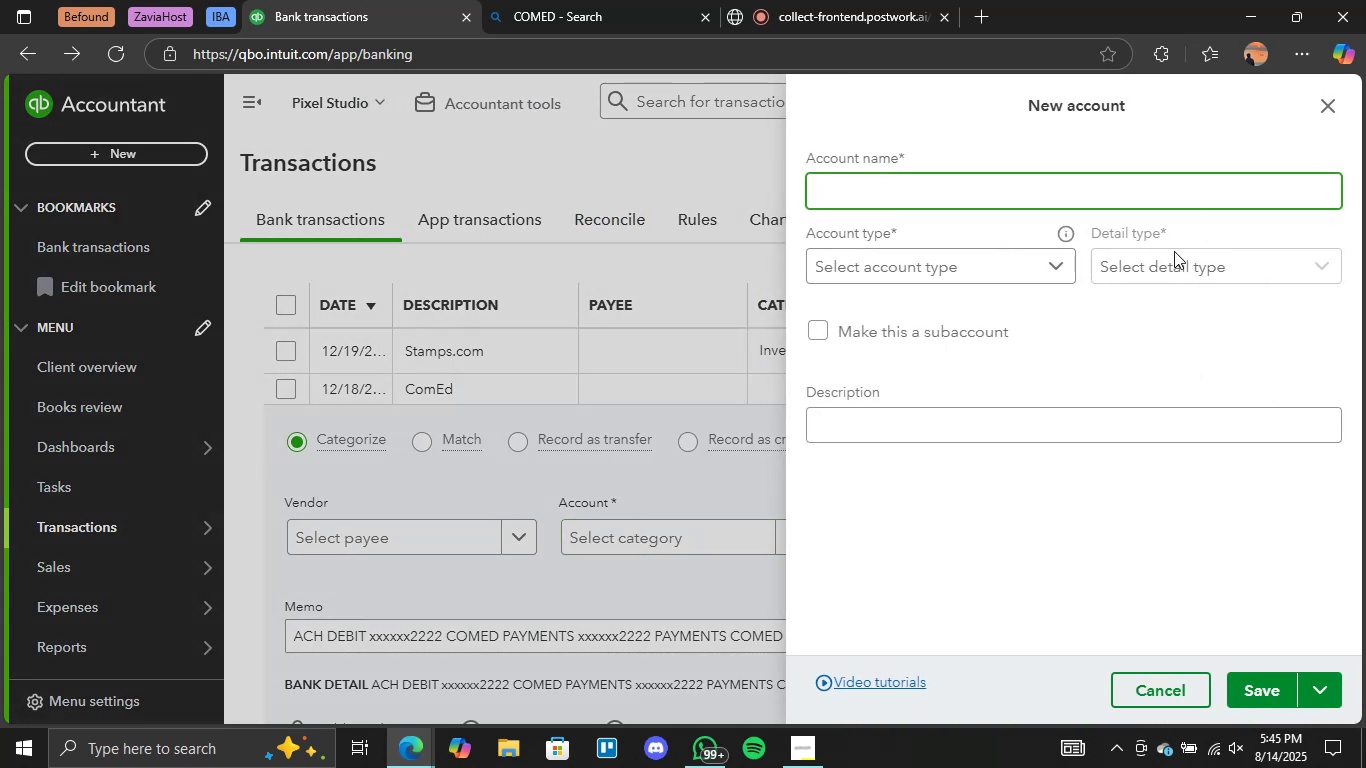 
left_click([1239, 276])
 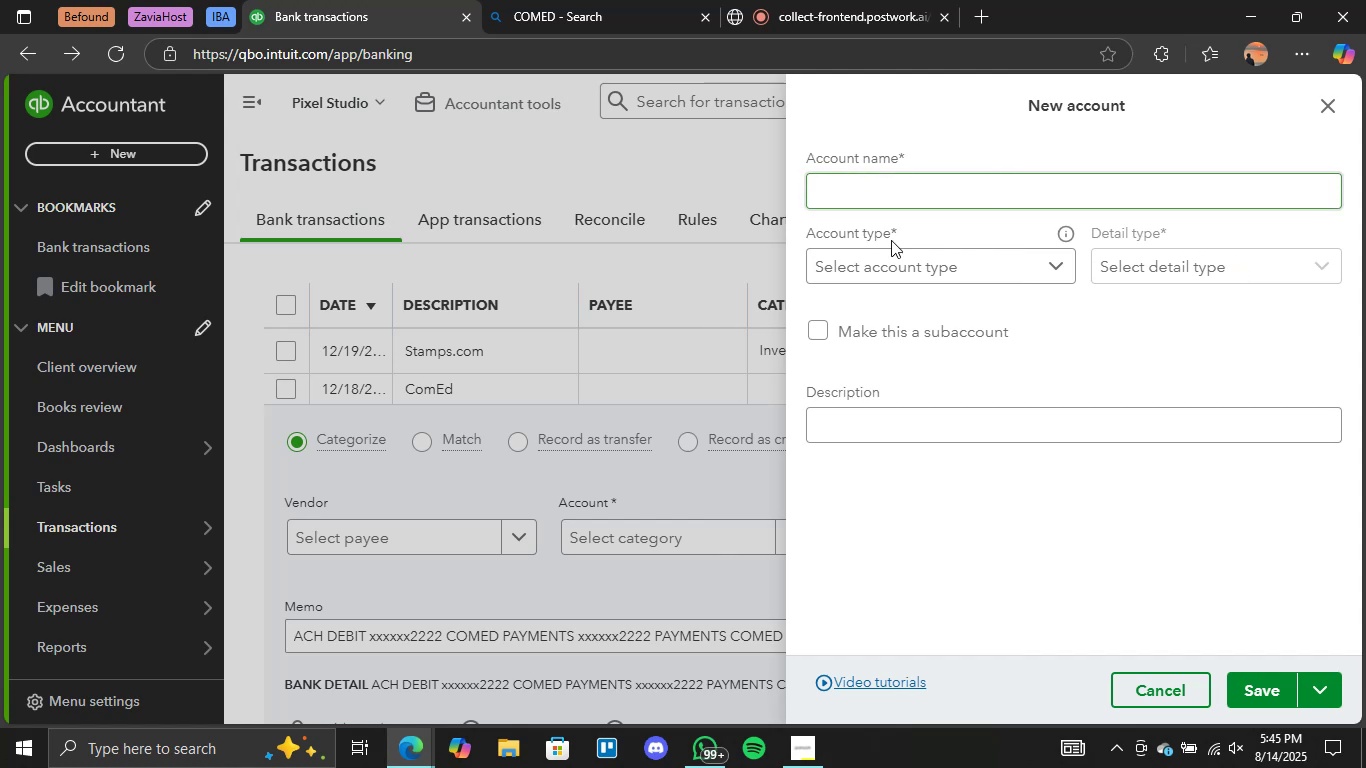 
left_click([997, 261])
 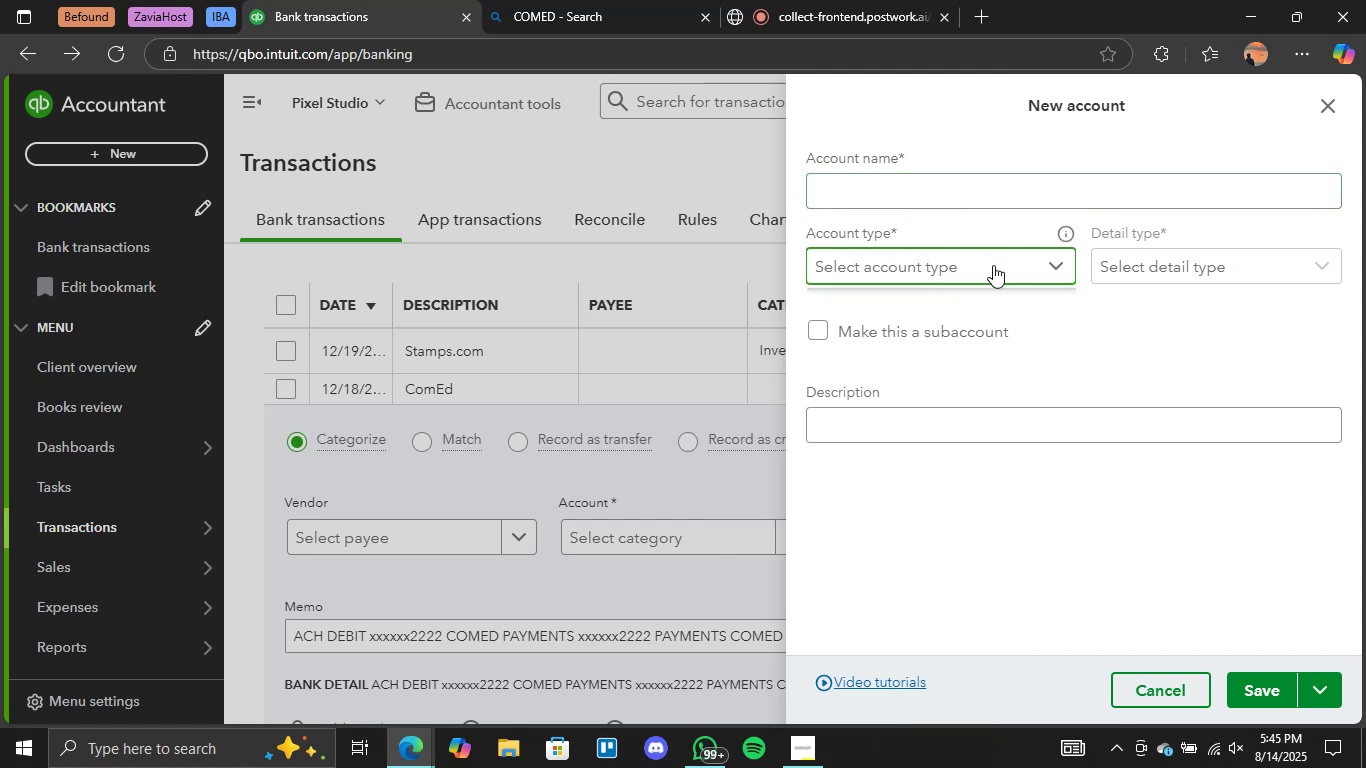 
mouse_move([961, 297])
 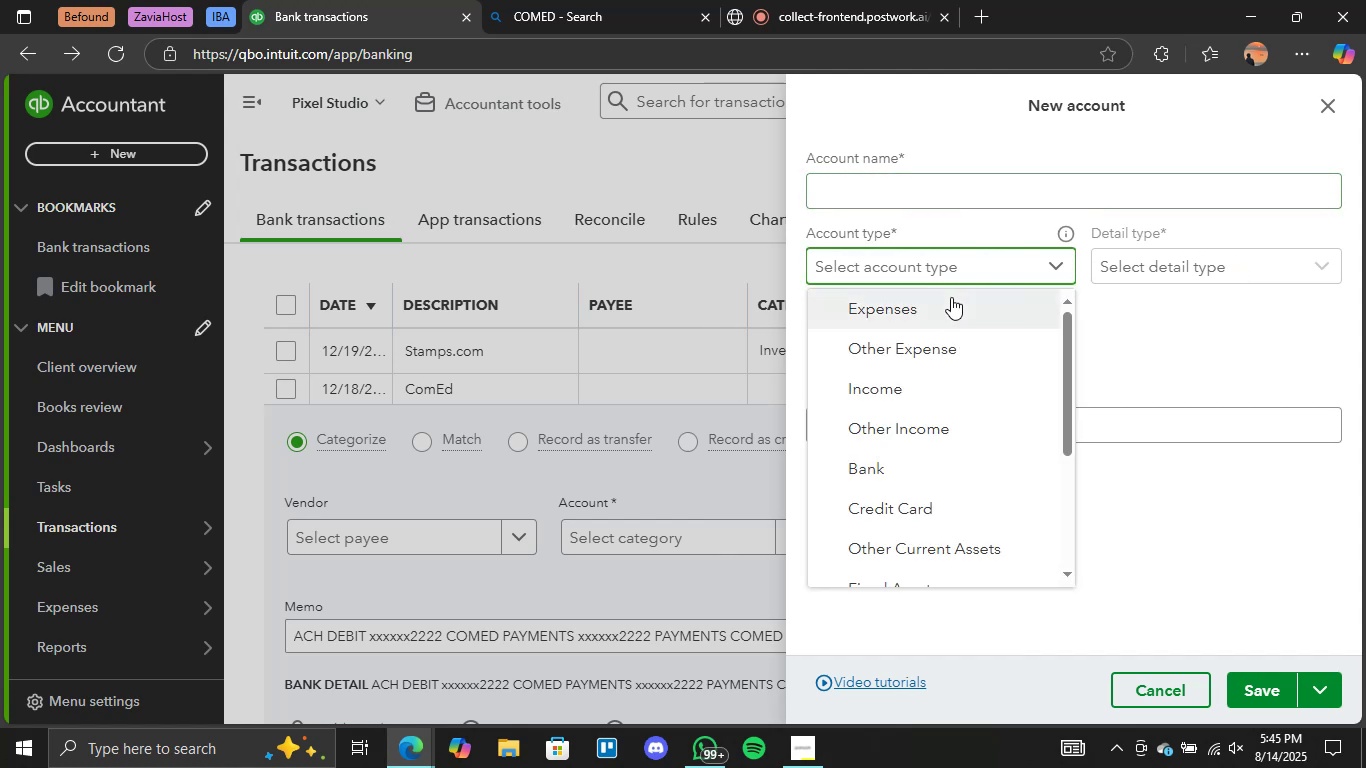 
left_click([951, 297])
 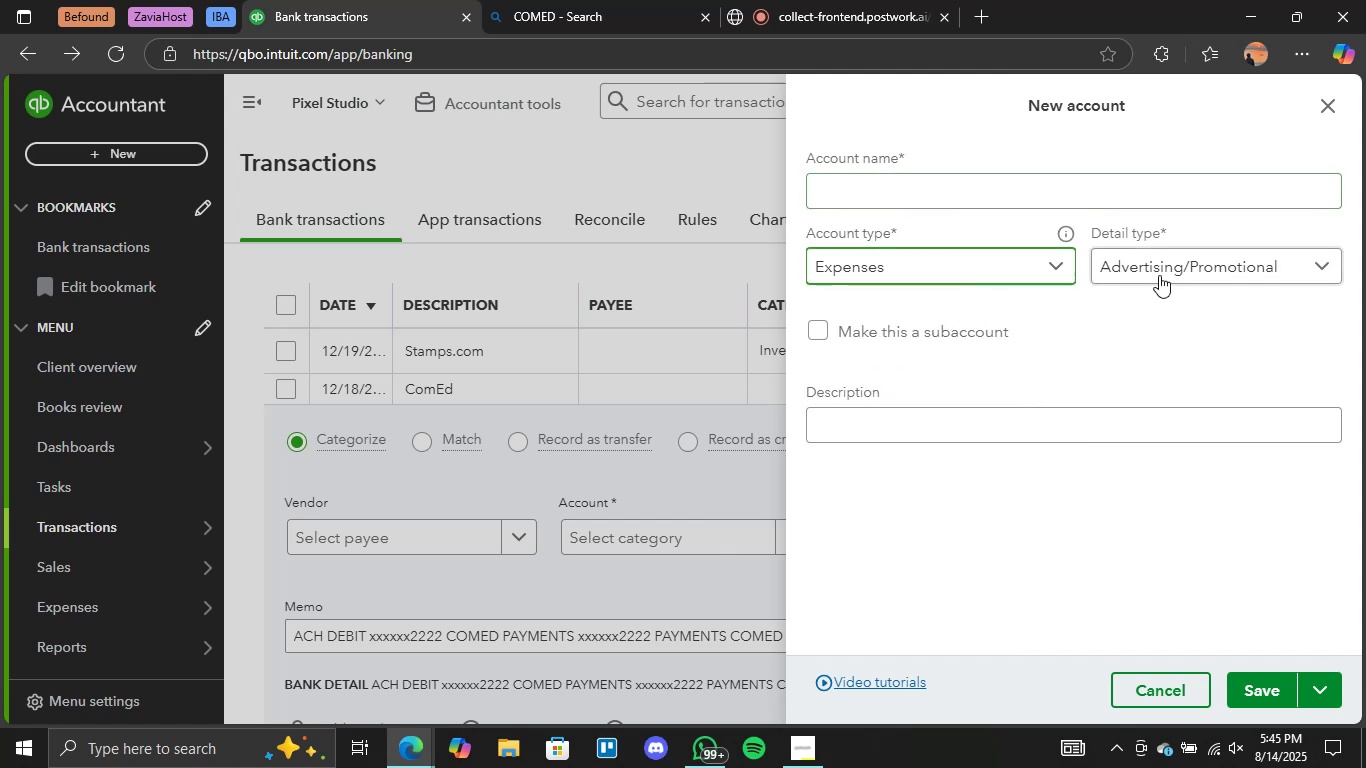 
double_click([1175, 272])
 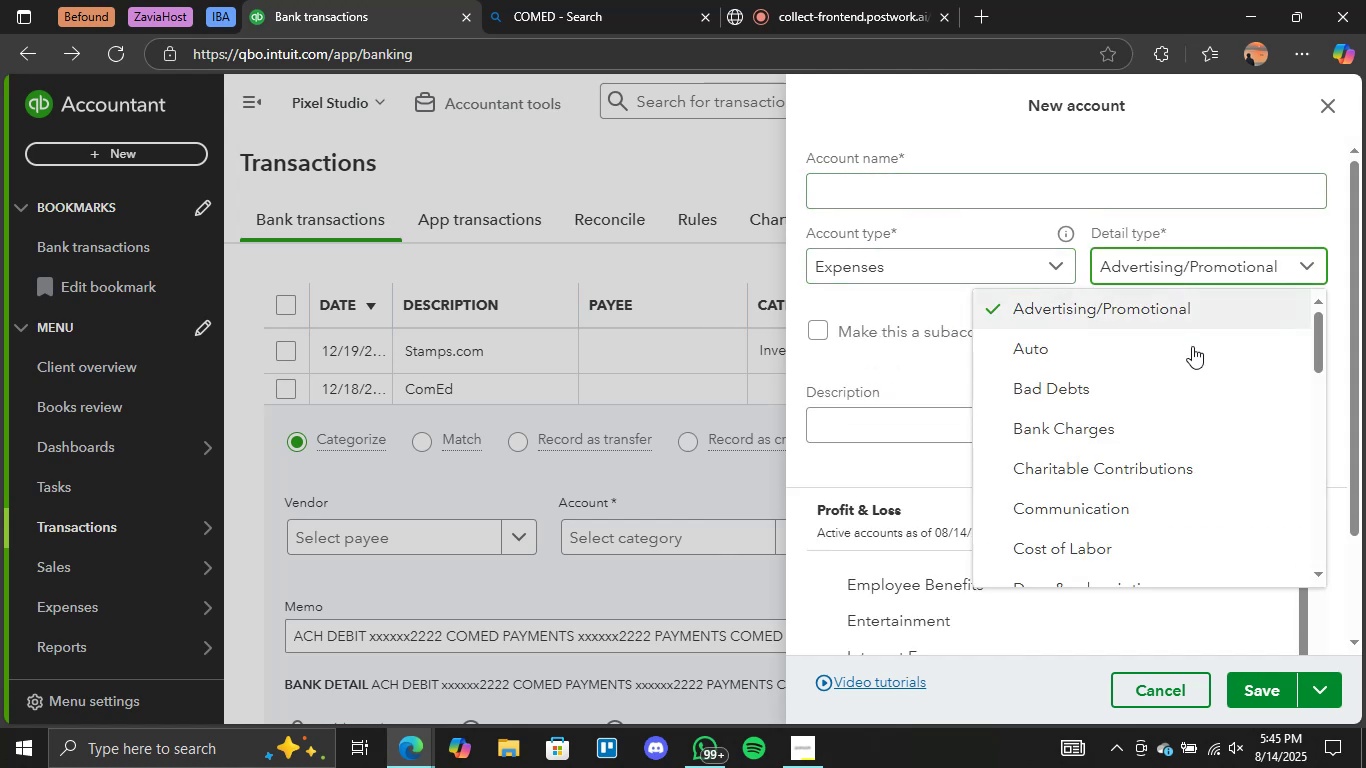 
scroll: coordinate [1144, 388], scroll_direction: down, amount: 3.0
 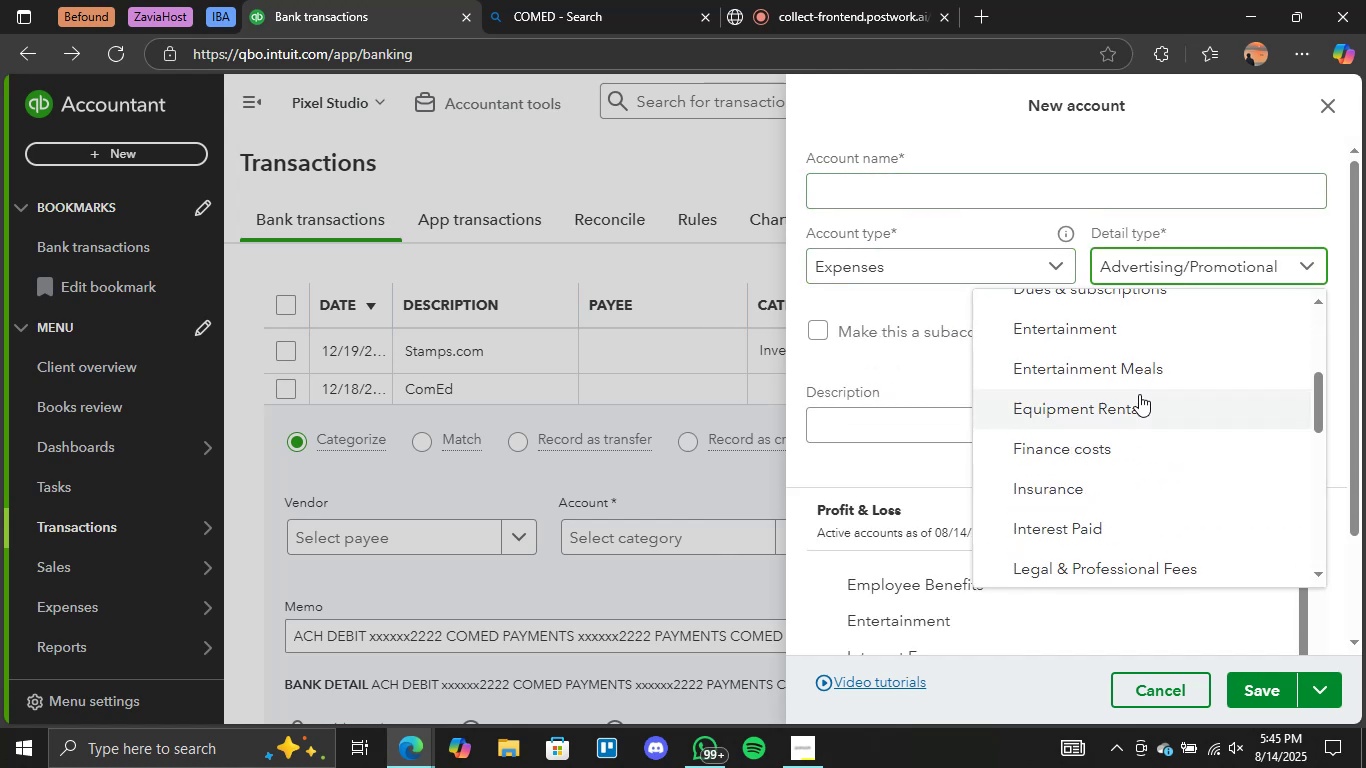 
scroll: coordinate [1134, 394], scroll_direction: up, amount: 2.0
 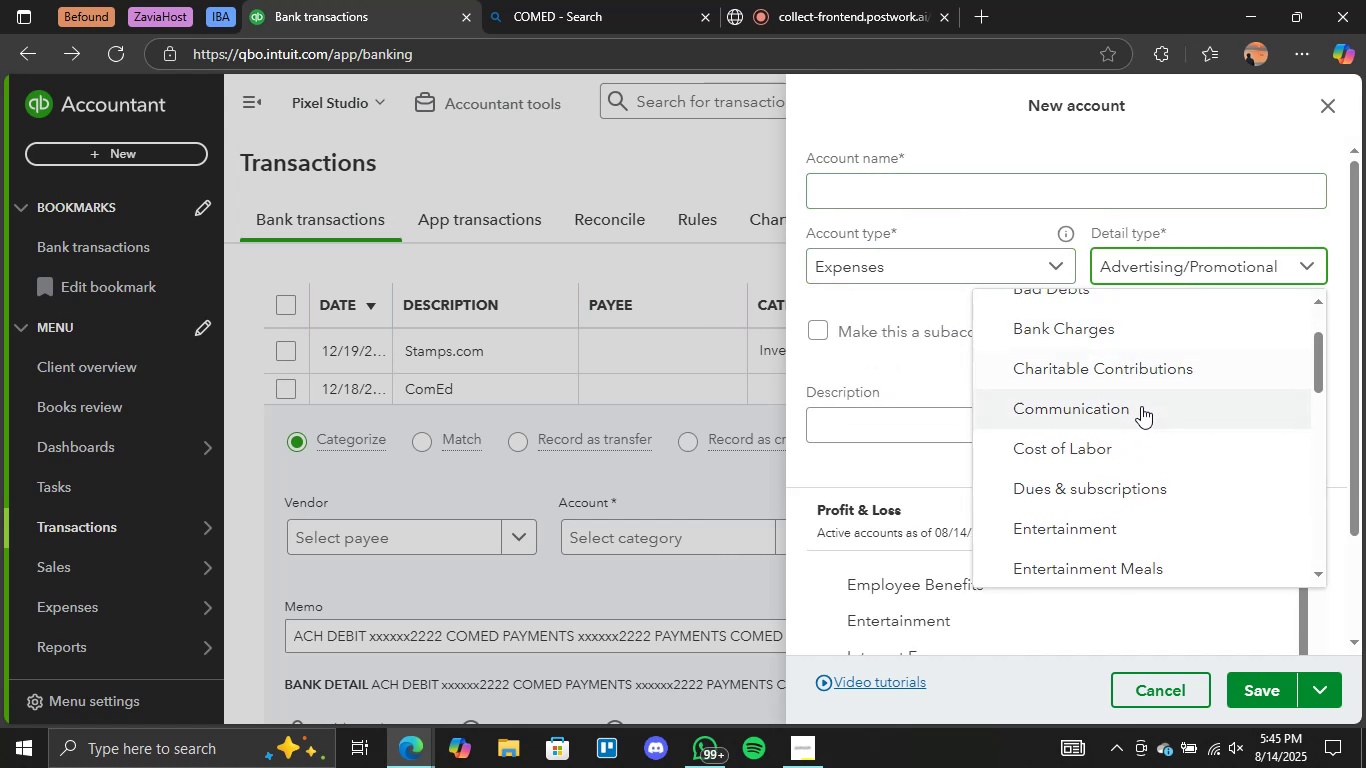 
scroll: coordinate [1125, 353], scroll_direction: down, amount: 8.0
 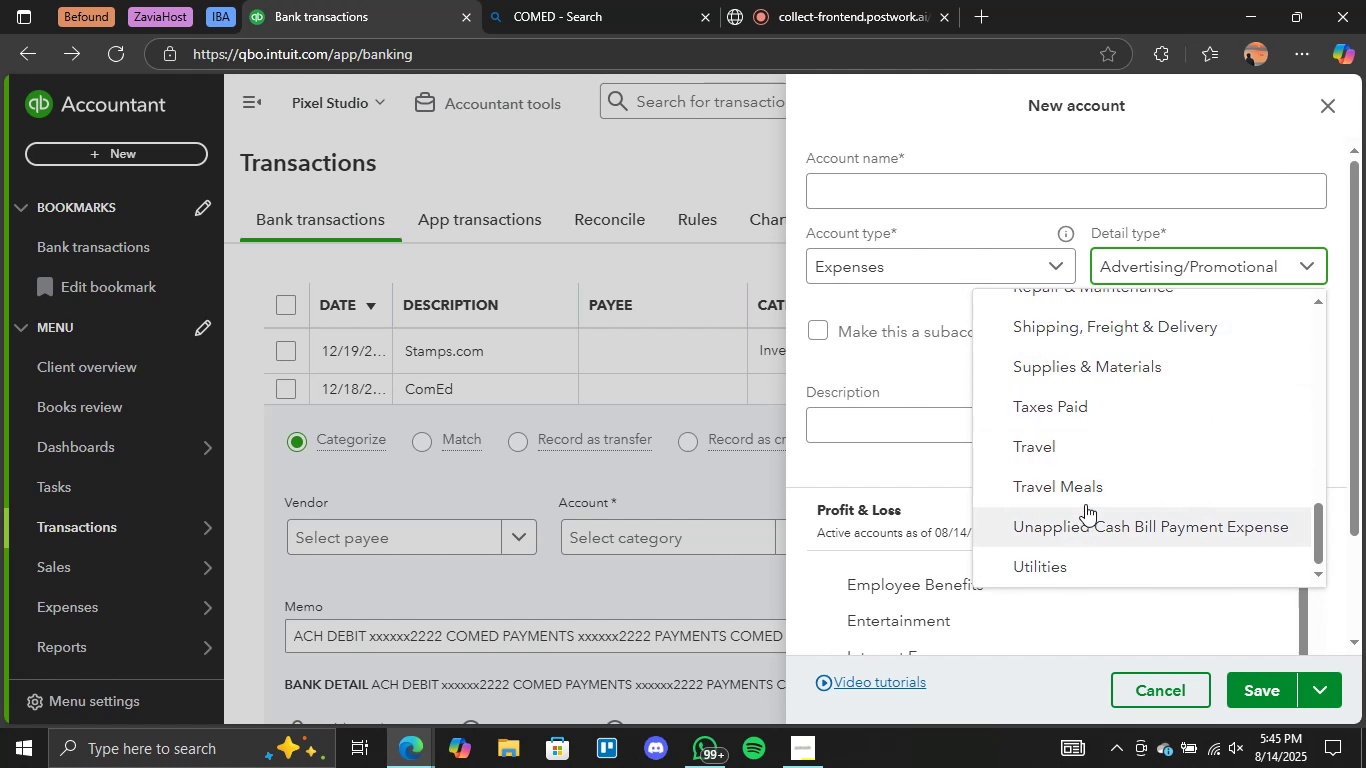 
scroll: coordinate [1137, 417], scroll_direction: up, amount: 9.0
 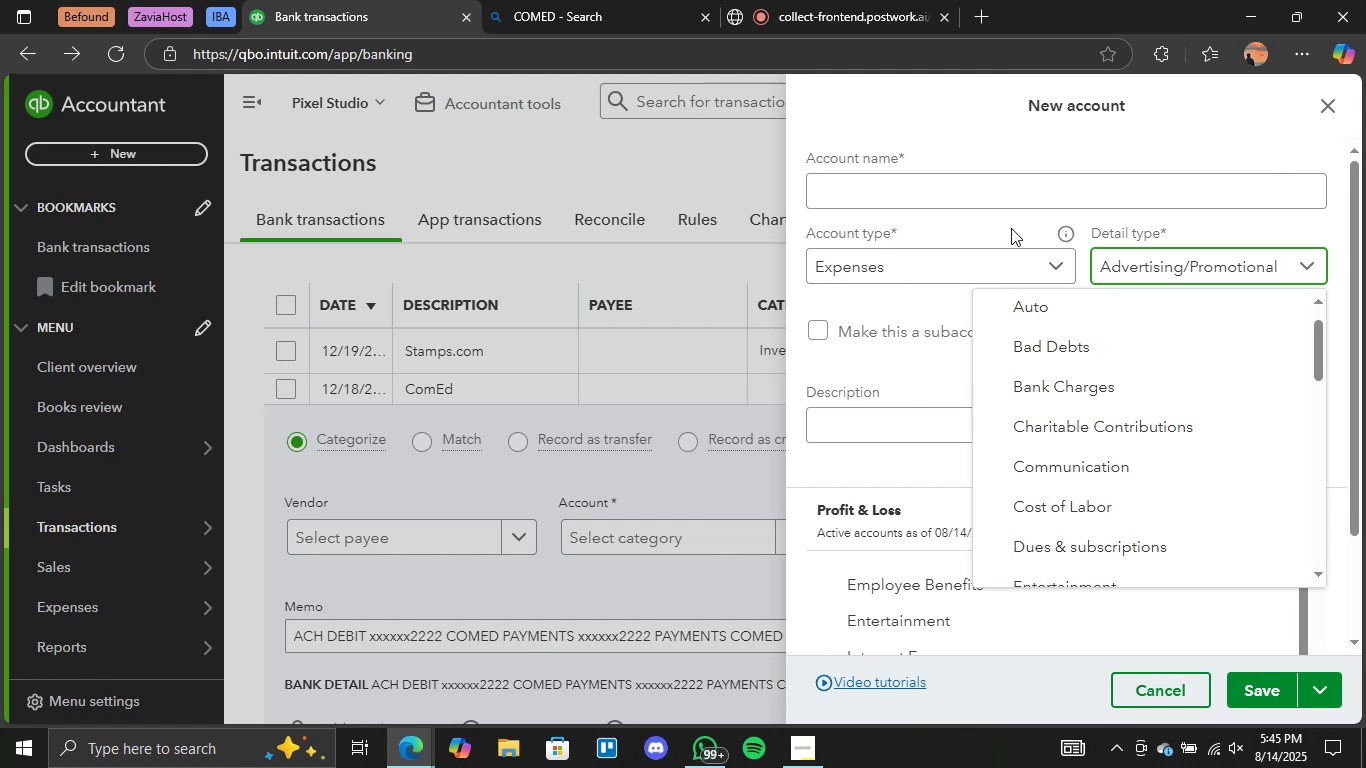 
wait(23.19)
 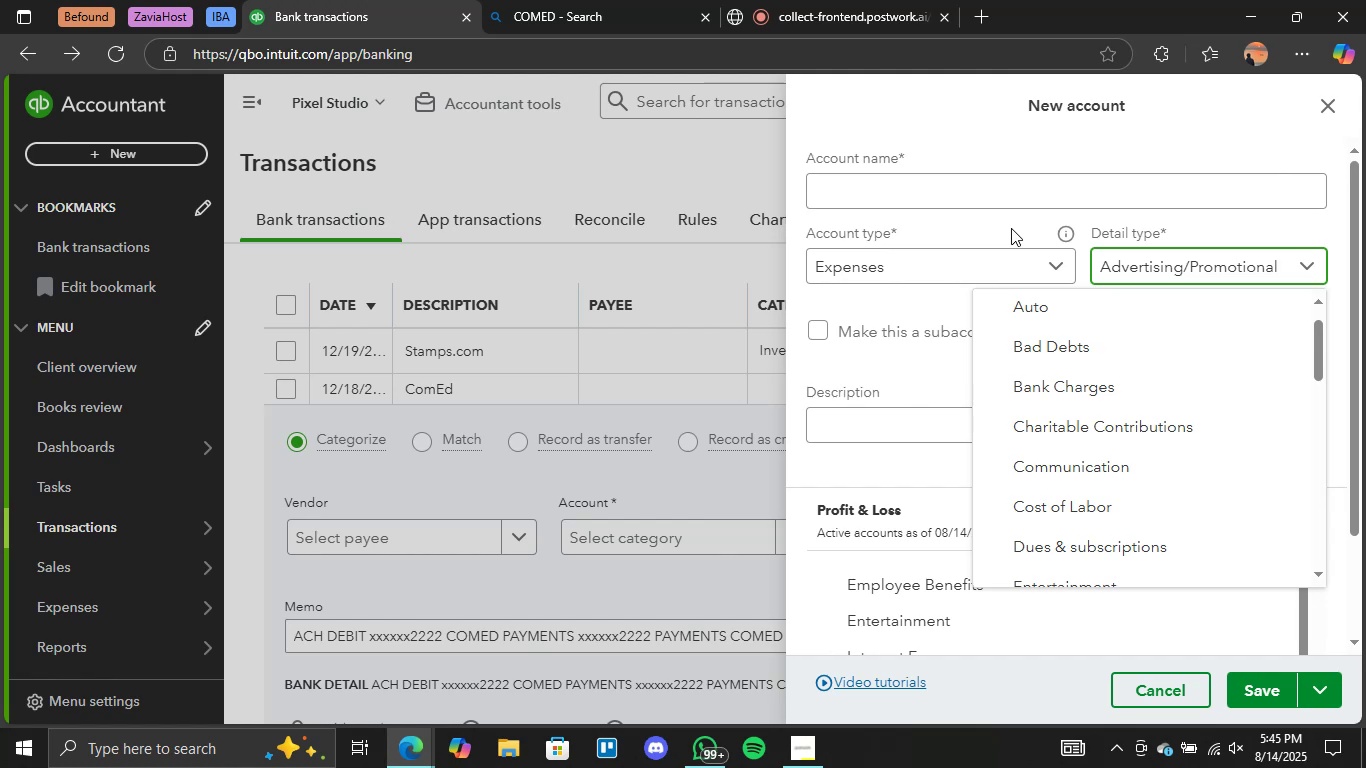 
mouse_move([661, 385])
 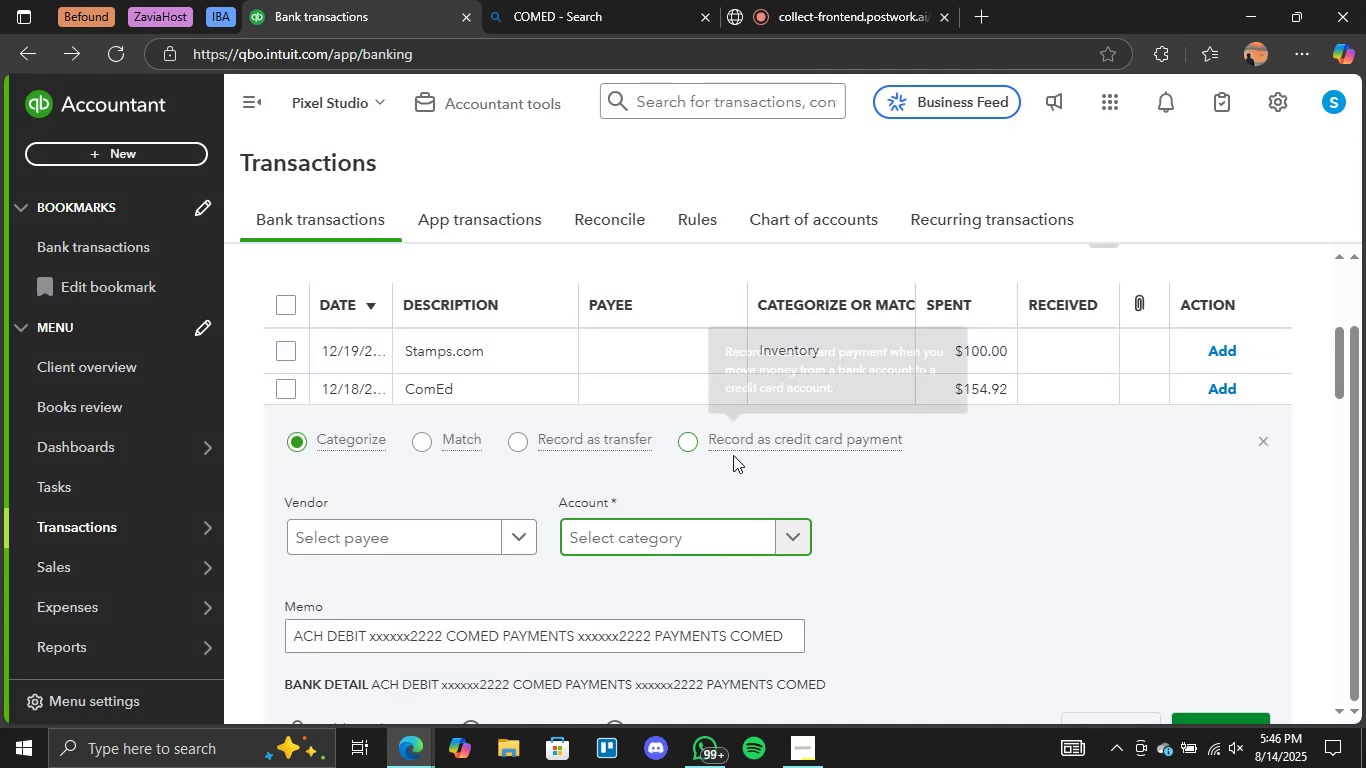 
scroll: coordinate [776, 416], scroll_direction: down, amount: 3.0
 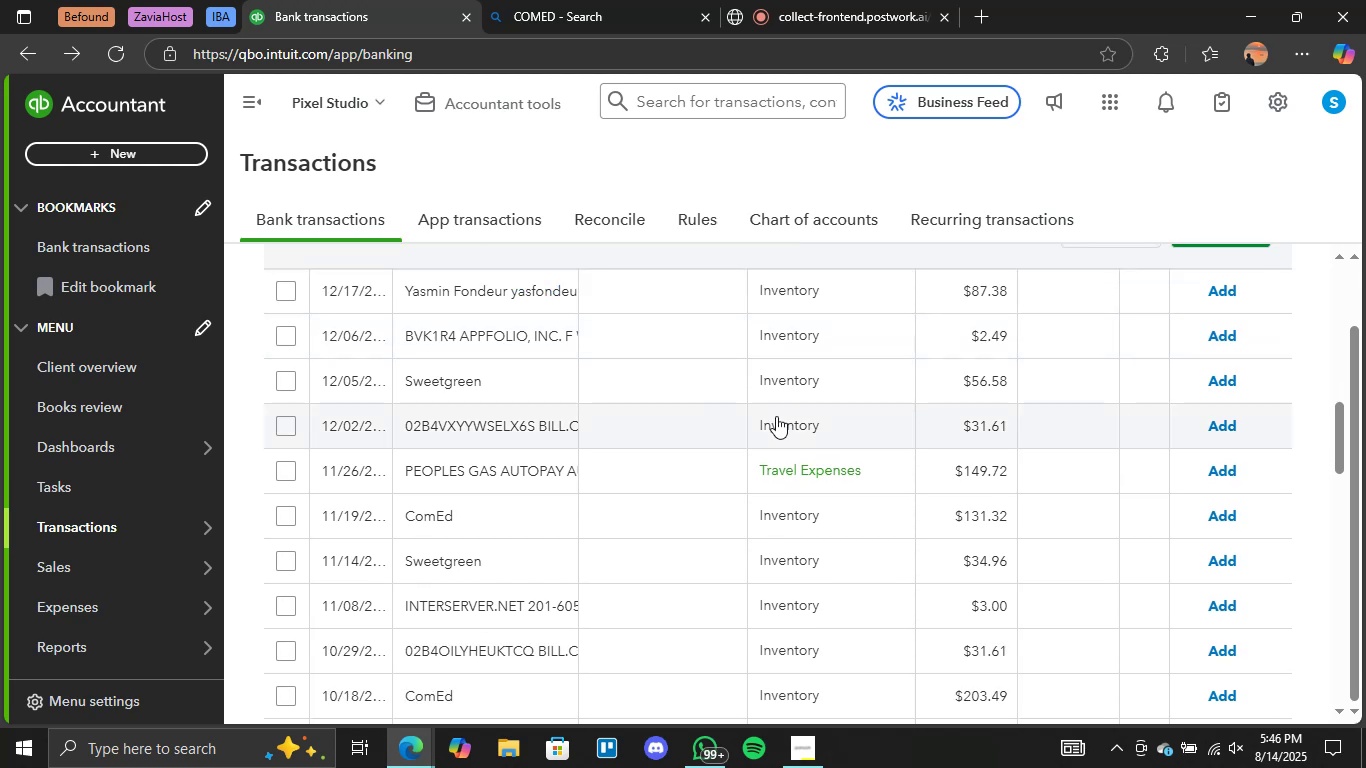 
scroll: coordinate [776, 416], scroll_direction: up, amount: 1.0
 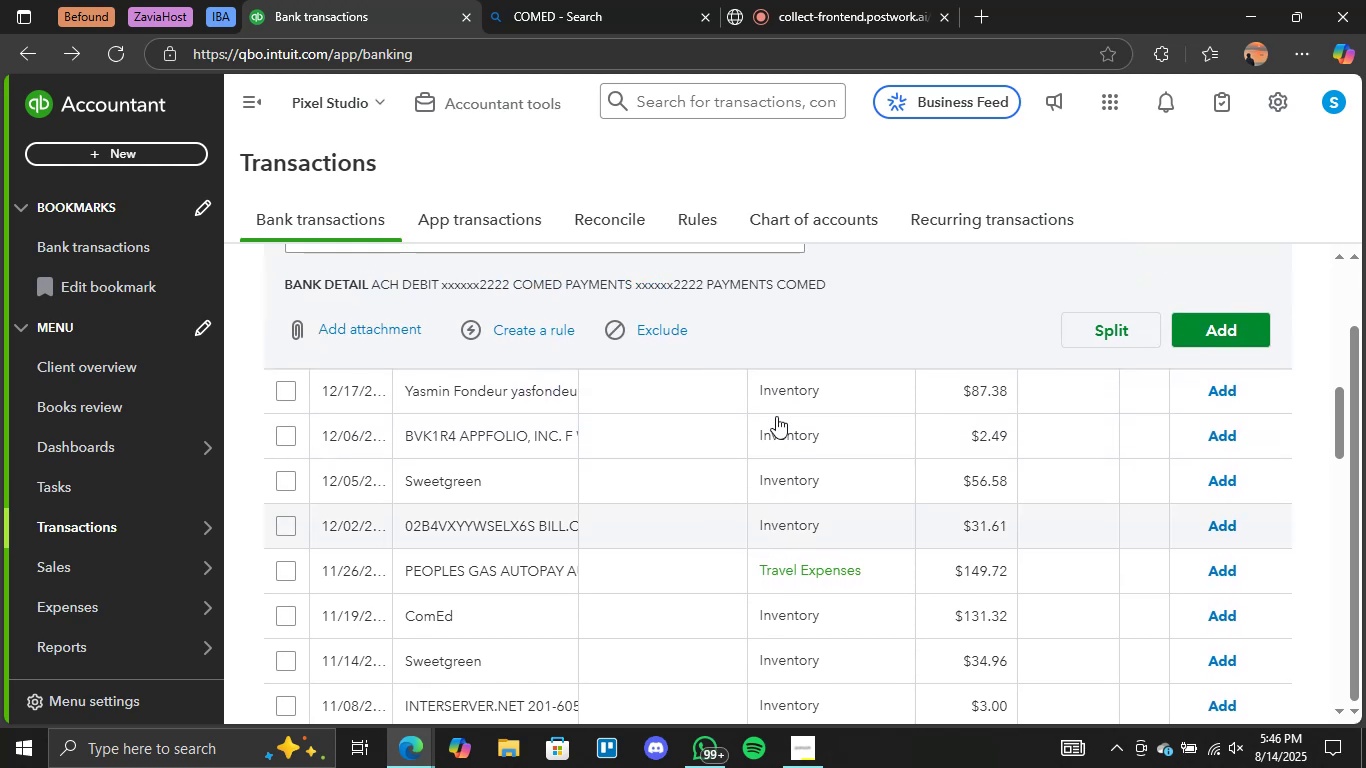 
scroll: coordinate [776, 416], scroll_direction: down, amount: 1.0
 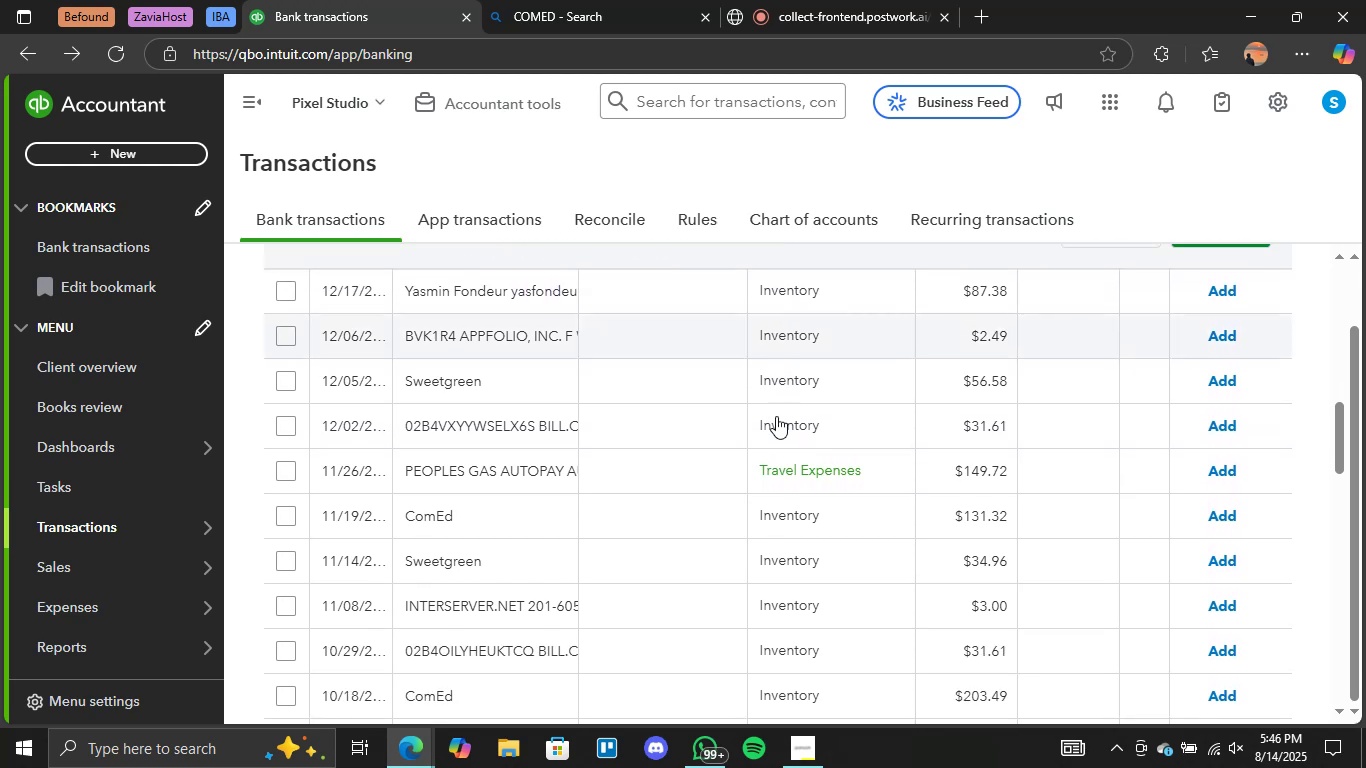 
scroll: coordinate [755, 273], scroll_direction: up, amount: 3.0
 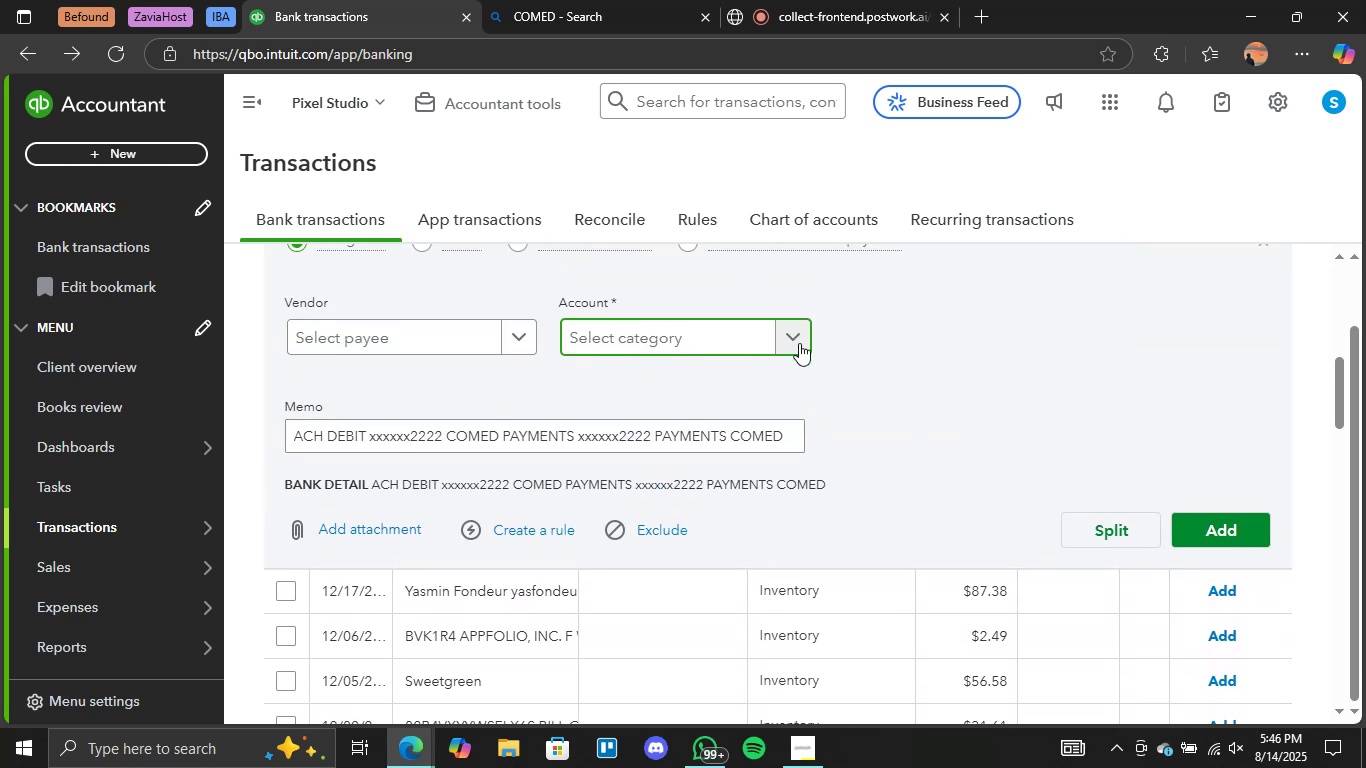 
left_click([799, 343])
 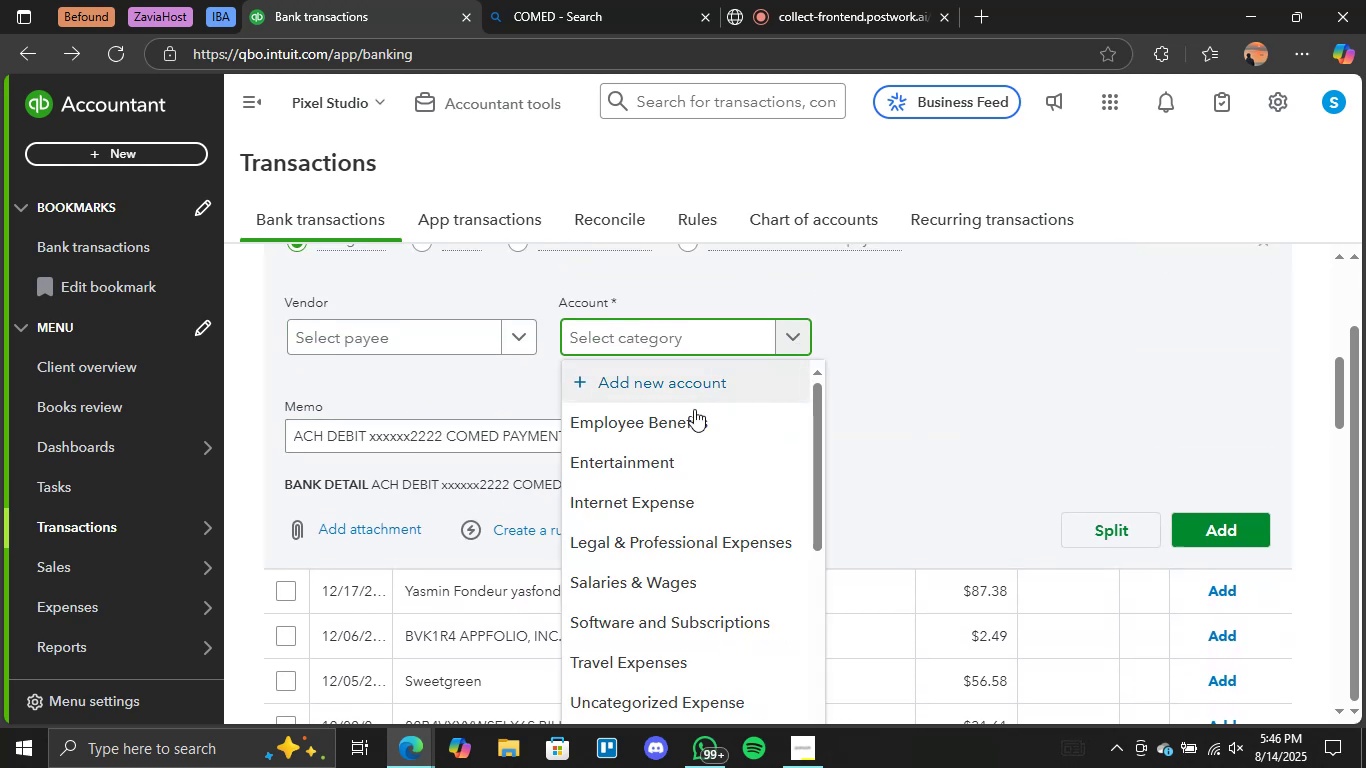 
left_click([689, 416])
 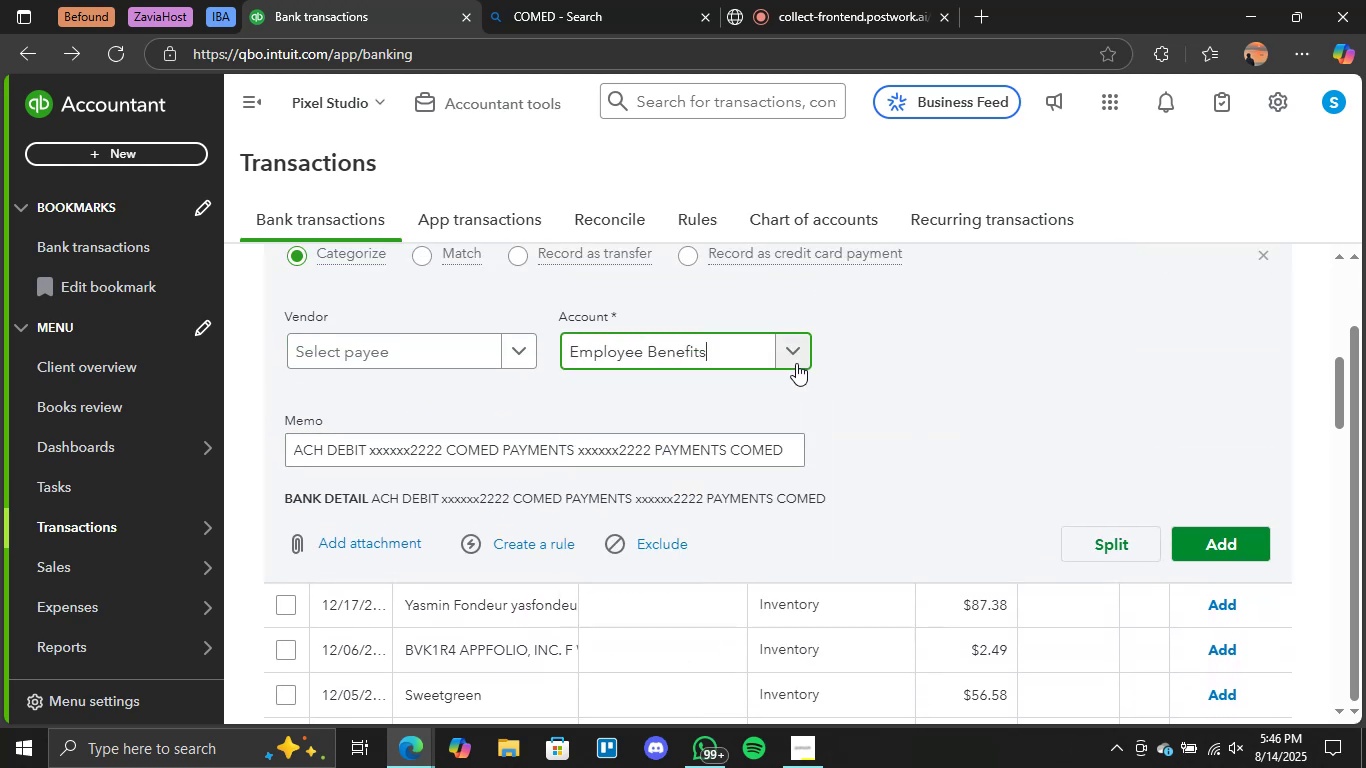 
scroll: coordinate [484, 389], scroll_direction: up, amount: 2.0
 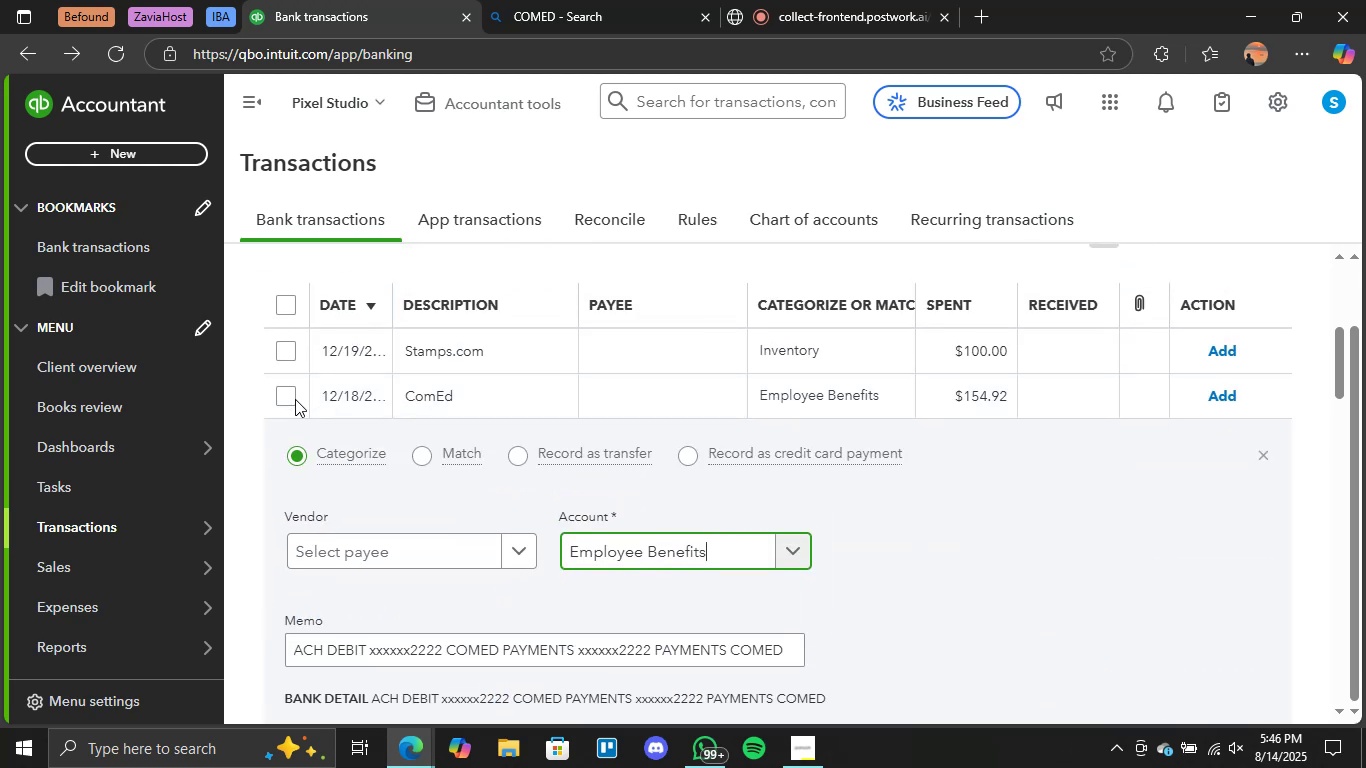 
left_click([289, 400])
 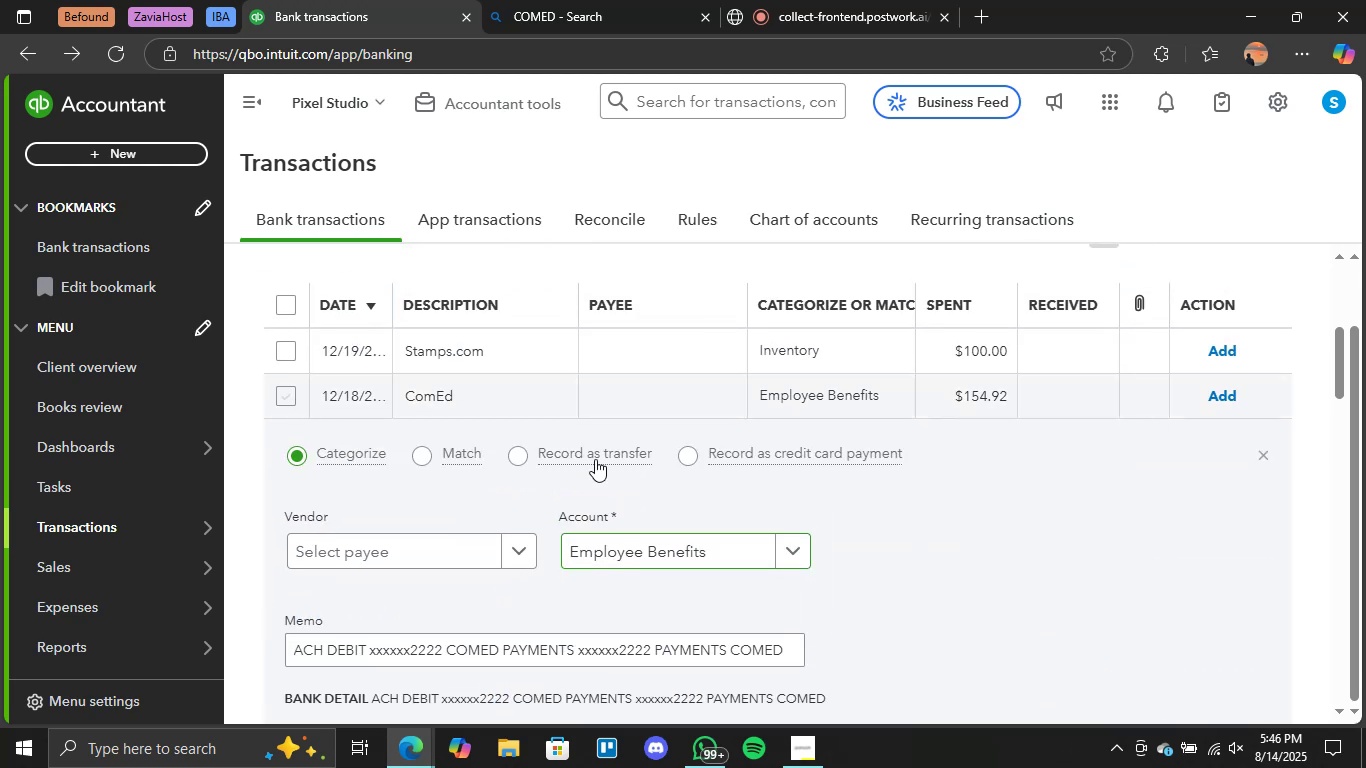 
scroll: coordinate [601, 461], scroll_direction: down, amount: 2.0
 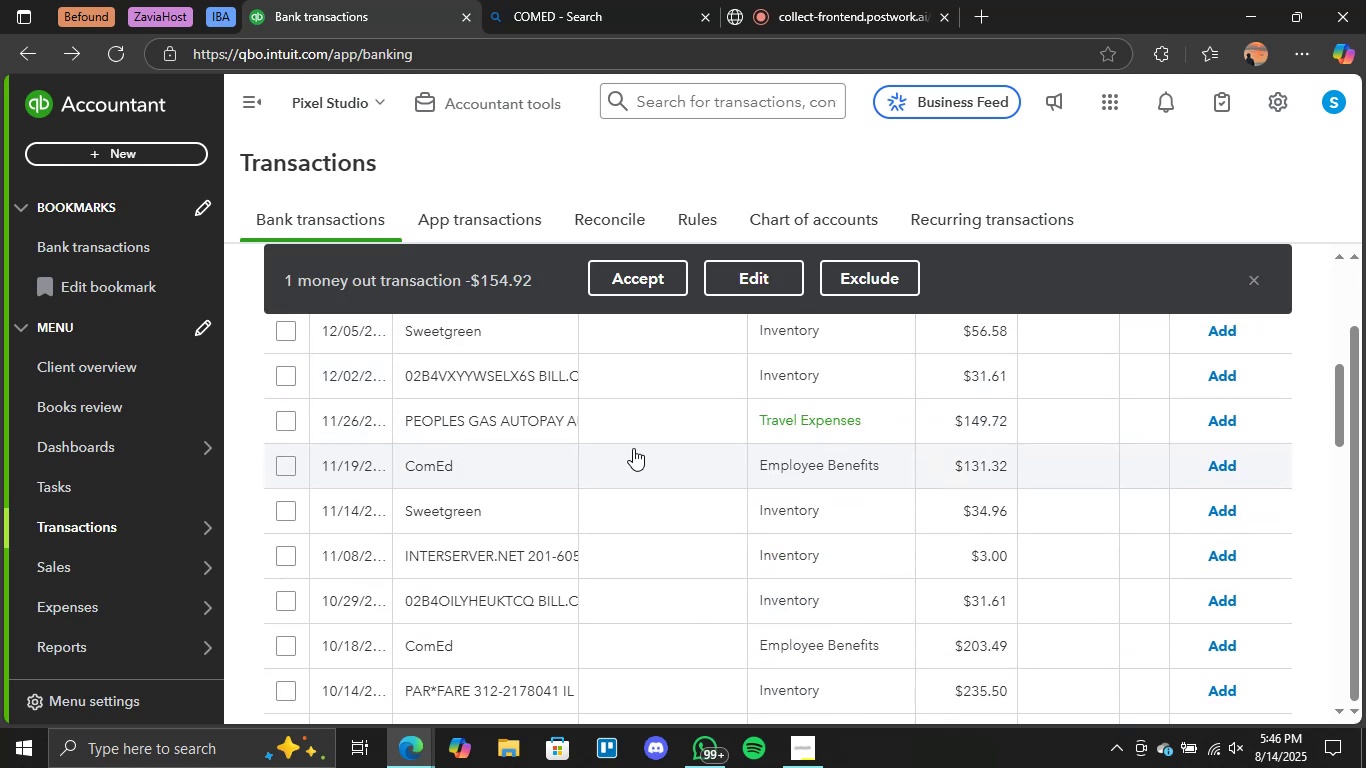 
scroll: coordinate [624, 449], scroll_direction: up, amount: 1.0
 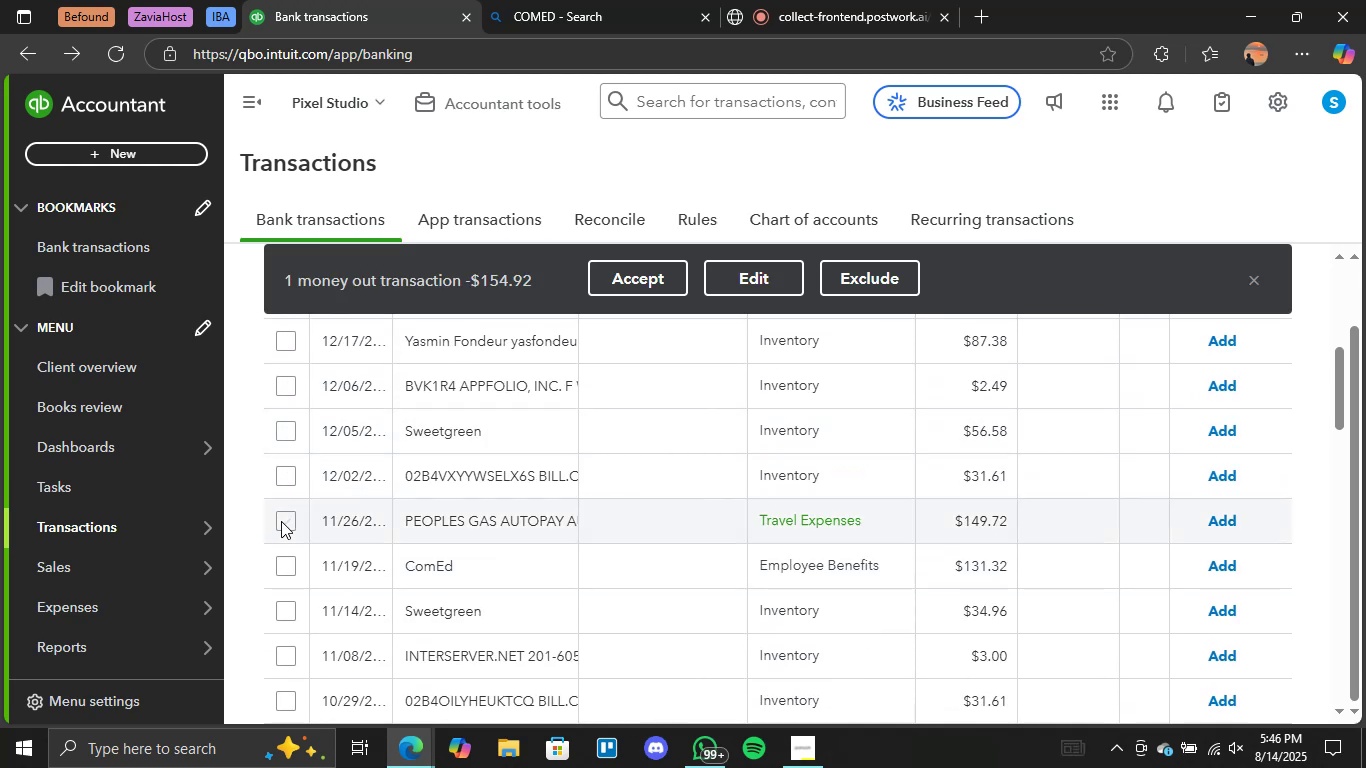 
left_click([282, 519])
 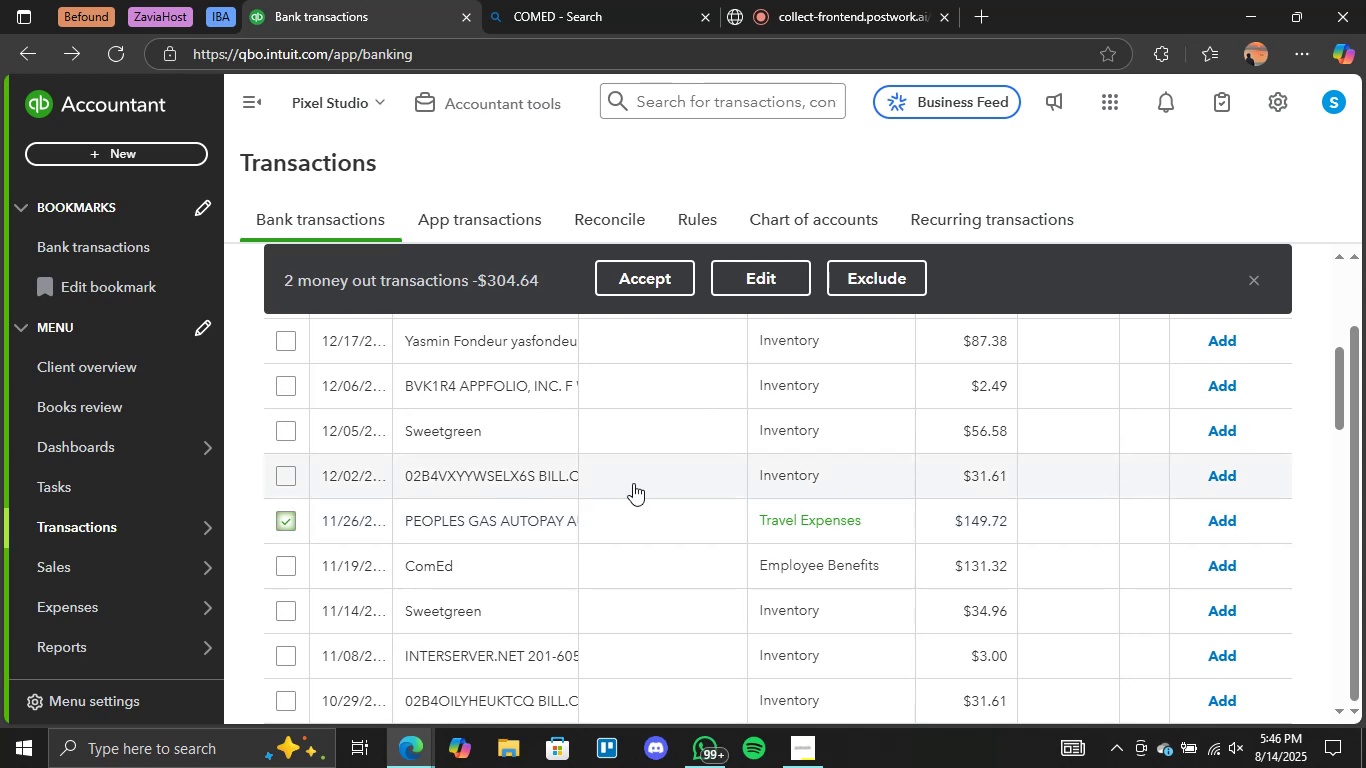 
scroll: coordinate [633, 483], scroll_direction: up, amount: 1.0
 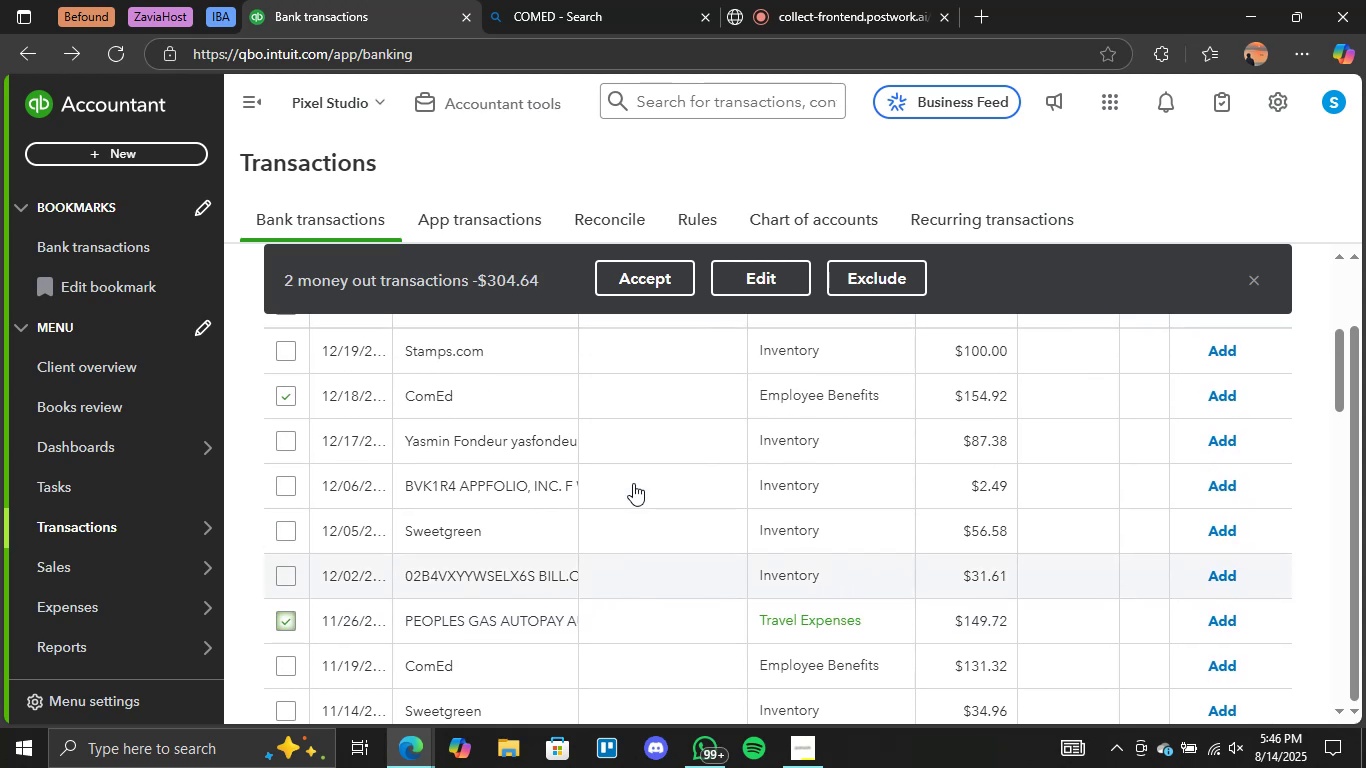 
scroll: coordinate [632, 483], scroll_direction: down, amount: 2.0
 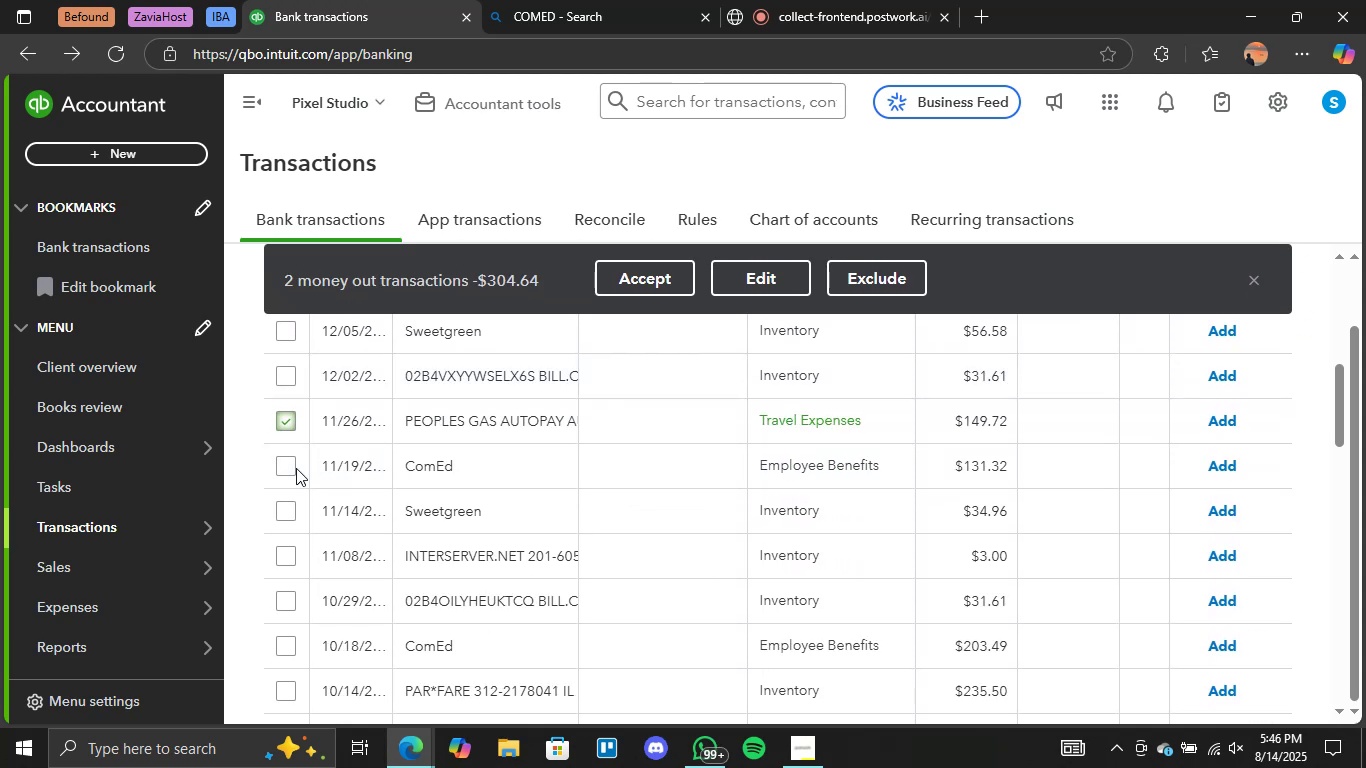 
left_click([290, 468])
 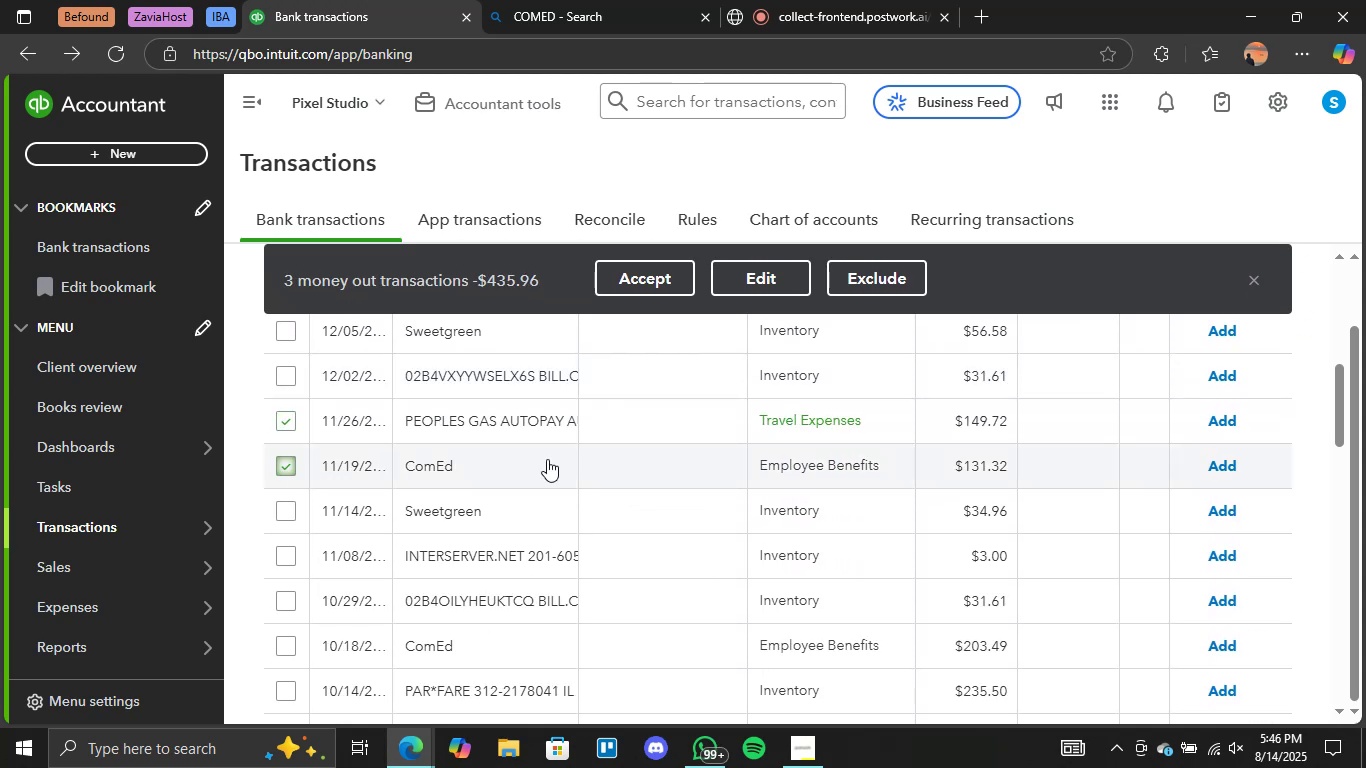 
scroll: coordinate [480, 508], scroll_direction: down, amount: 6.0
 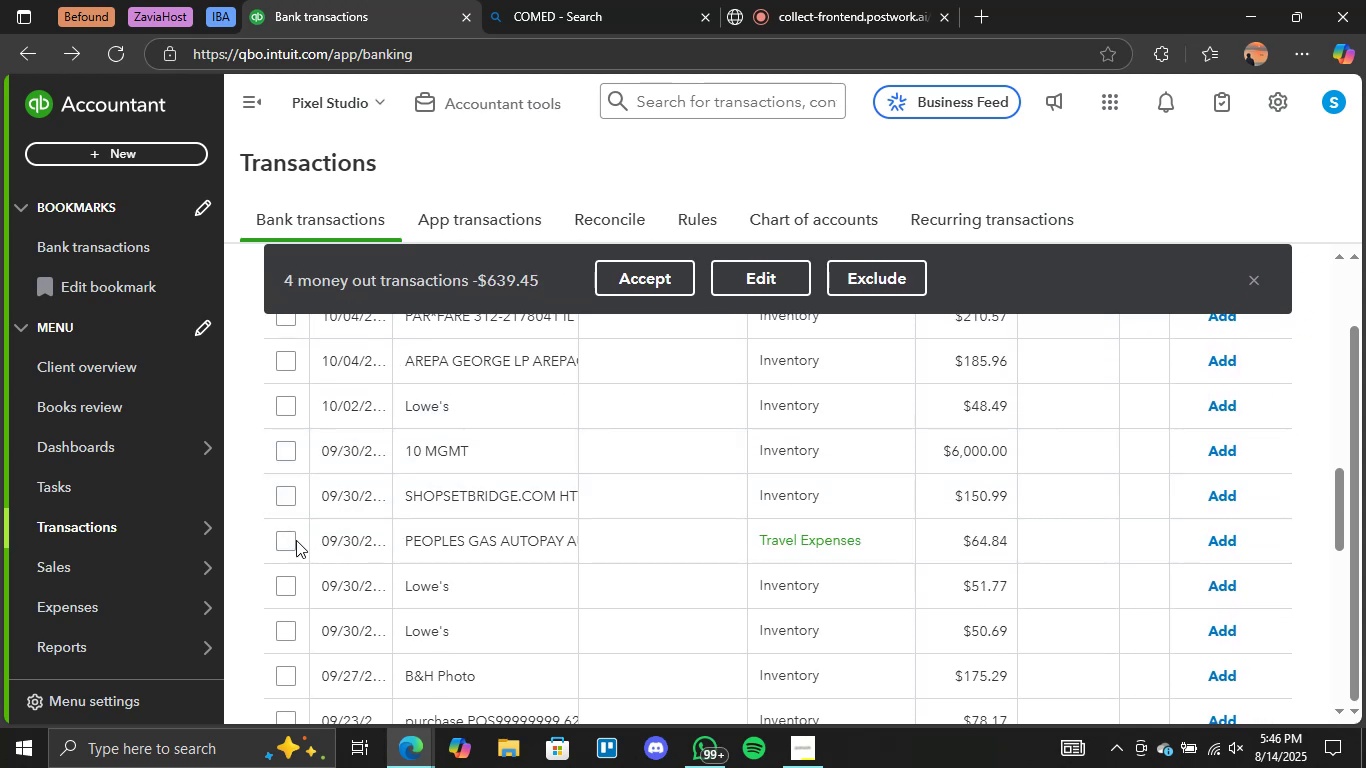 
left_click([293, 540])
 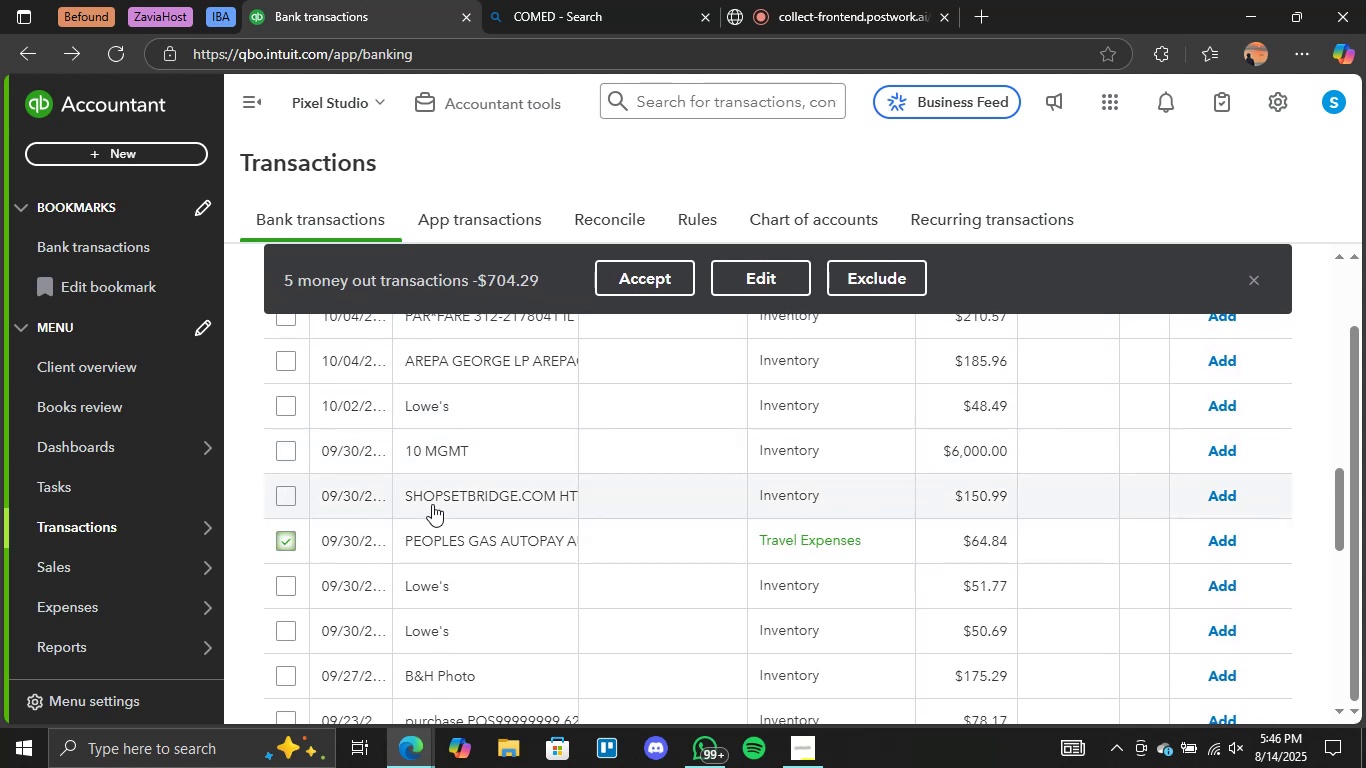 
scroll: coordinate [376, 525], scroll_direction: down, amount: 3.0
 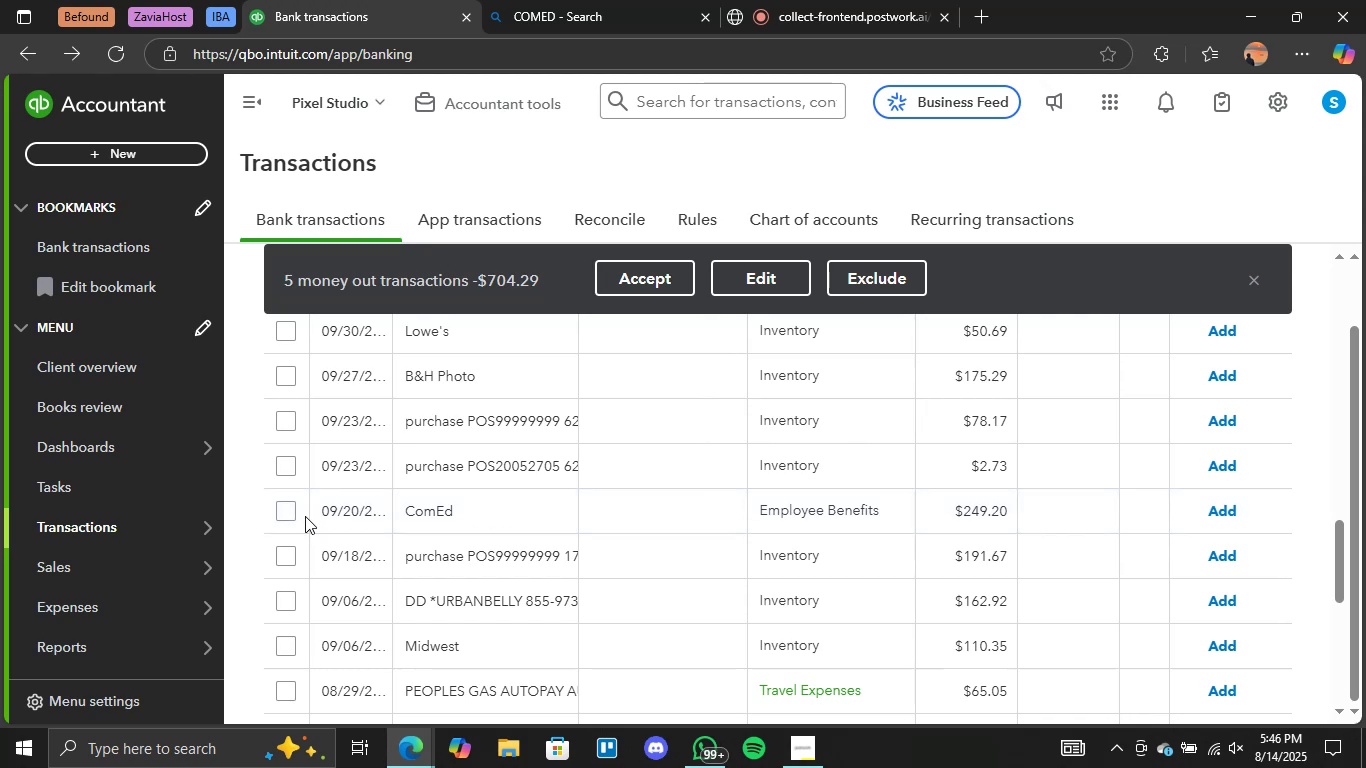 
left_click([289, 511])
 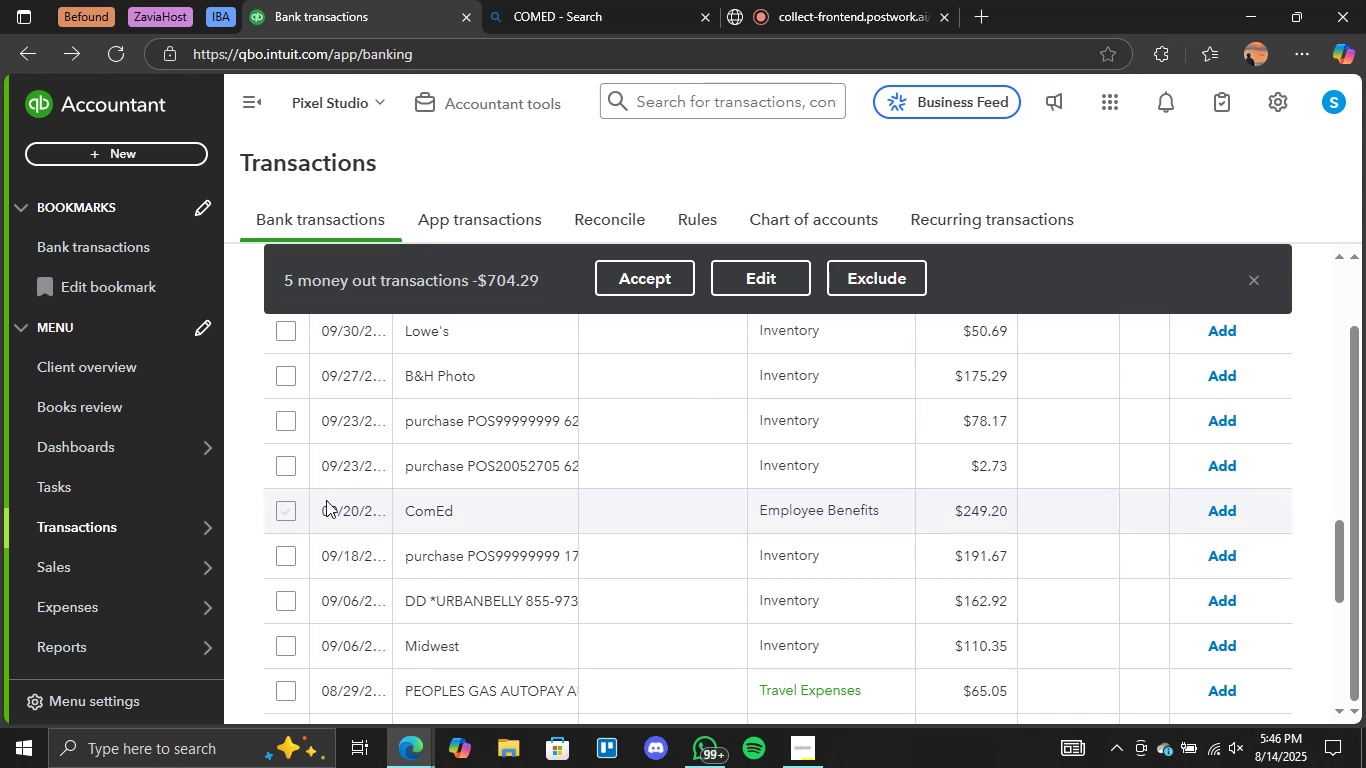 
scroll: coordinate [328, 500], scroll_direction: down, amount: 1.0
 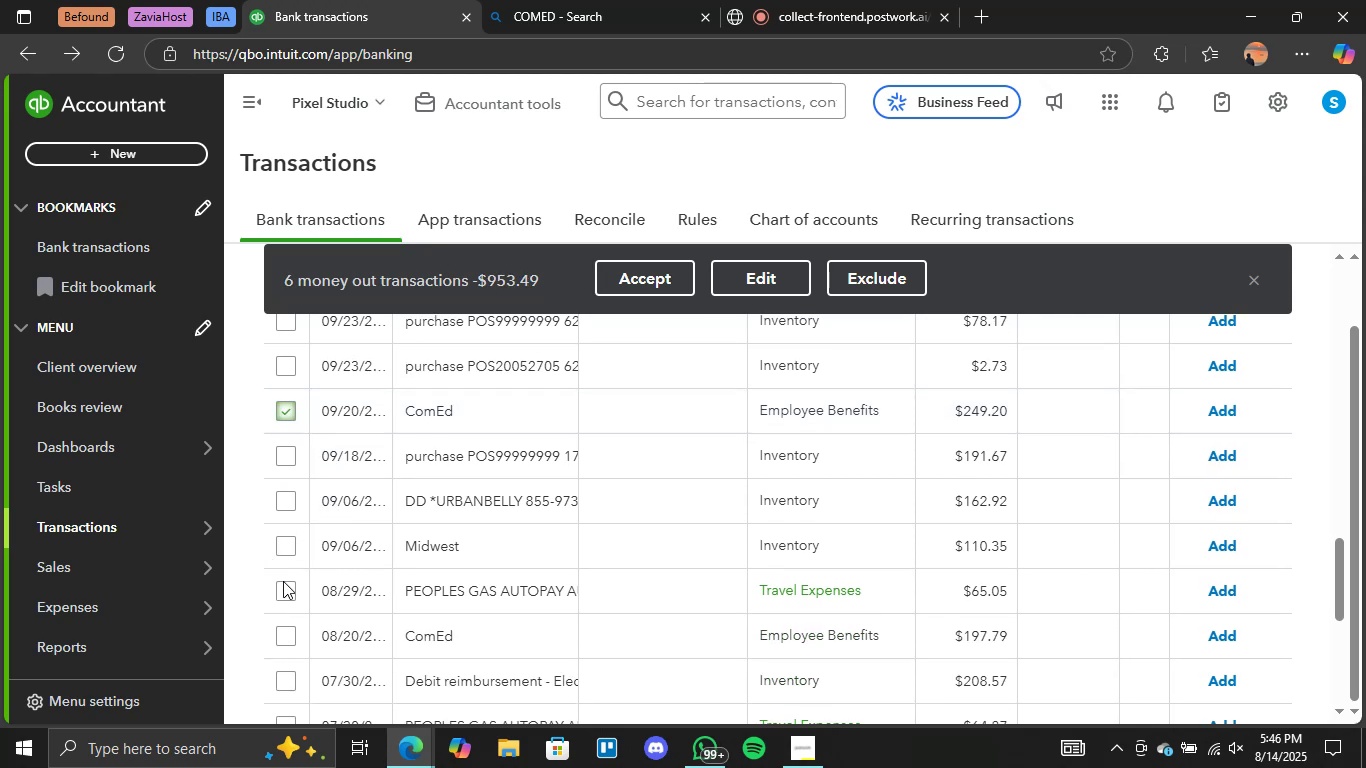 
left_click([285, 587])
 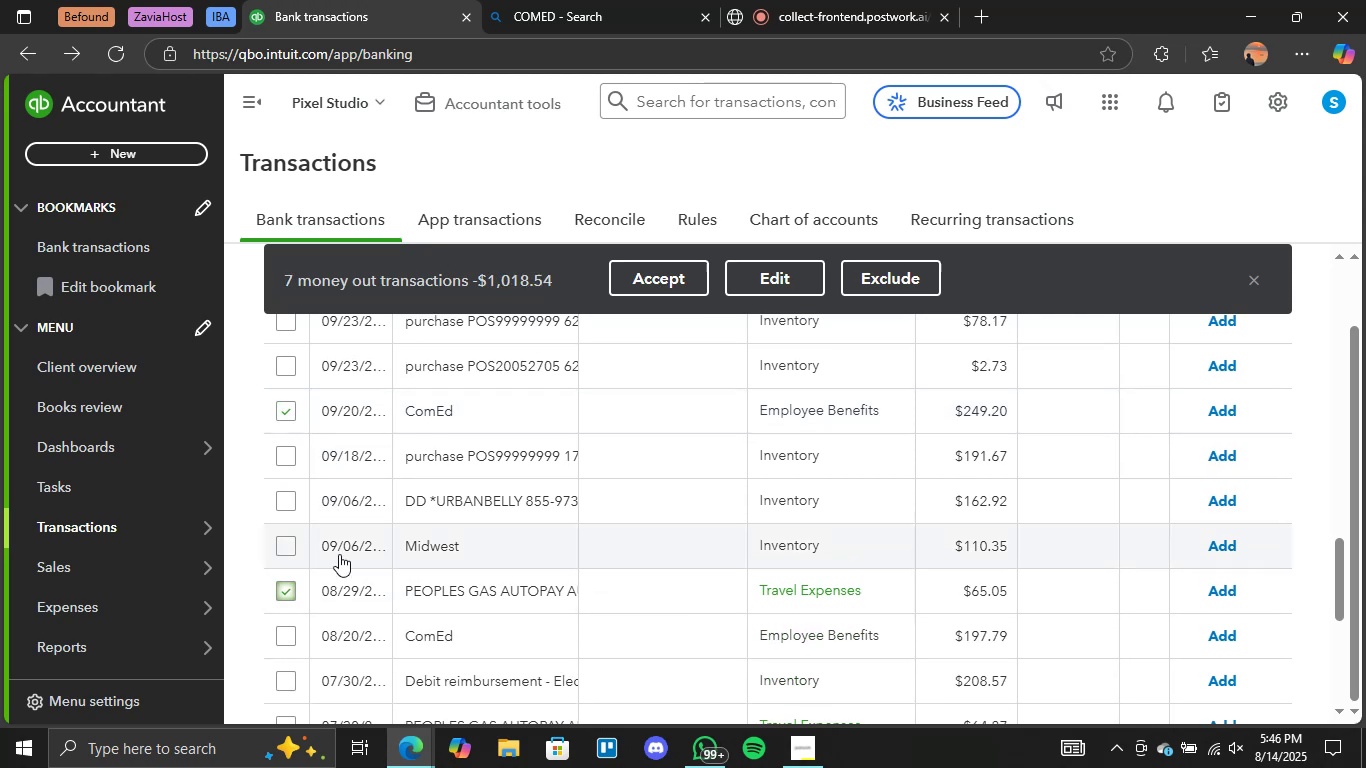 
scroll: coordinate [339, 554], scroll_direction: down, amount: 2.0
 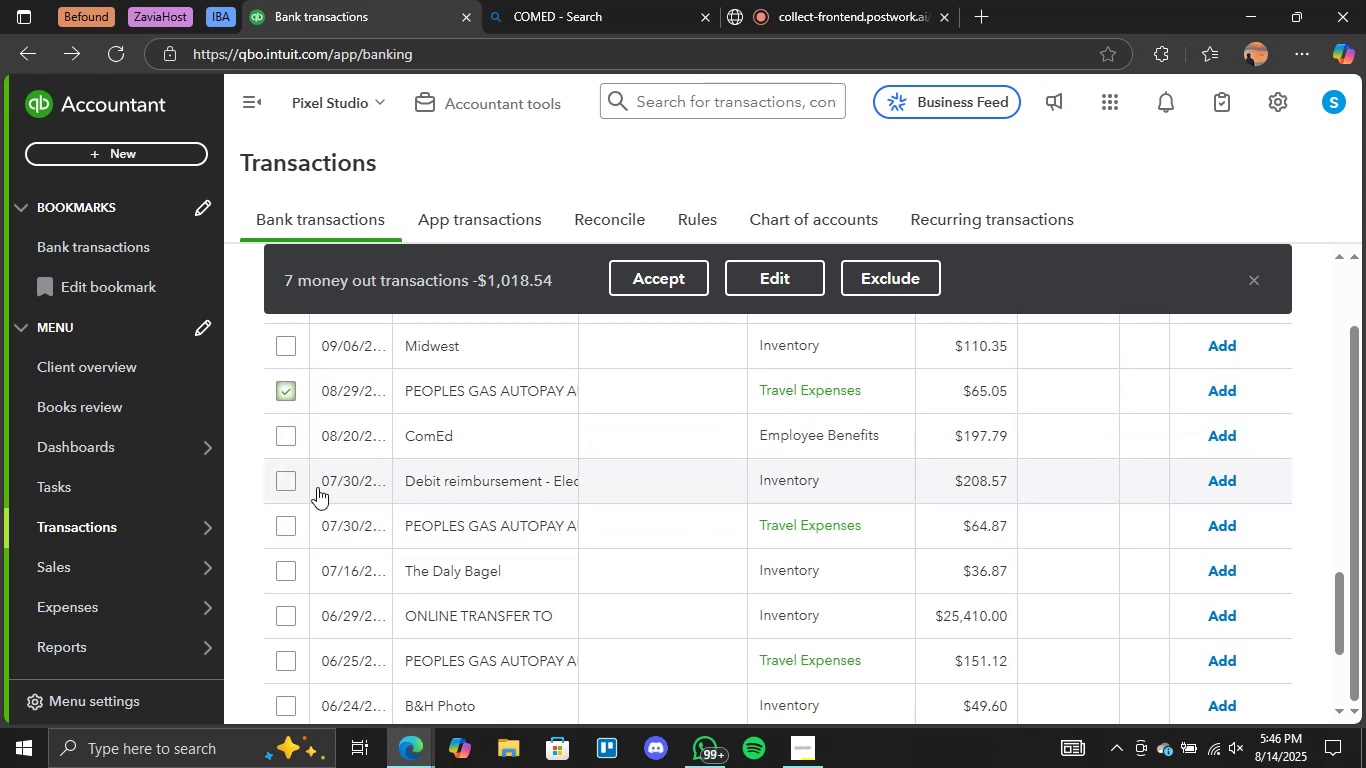 
left_click([286, 441])
 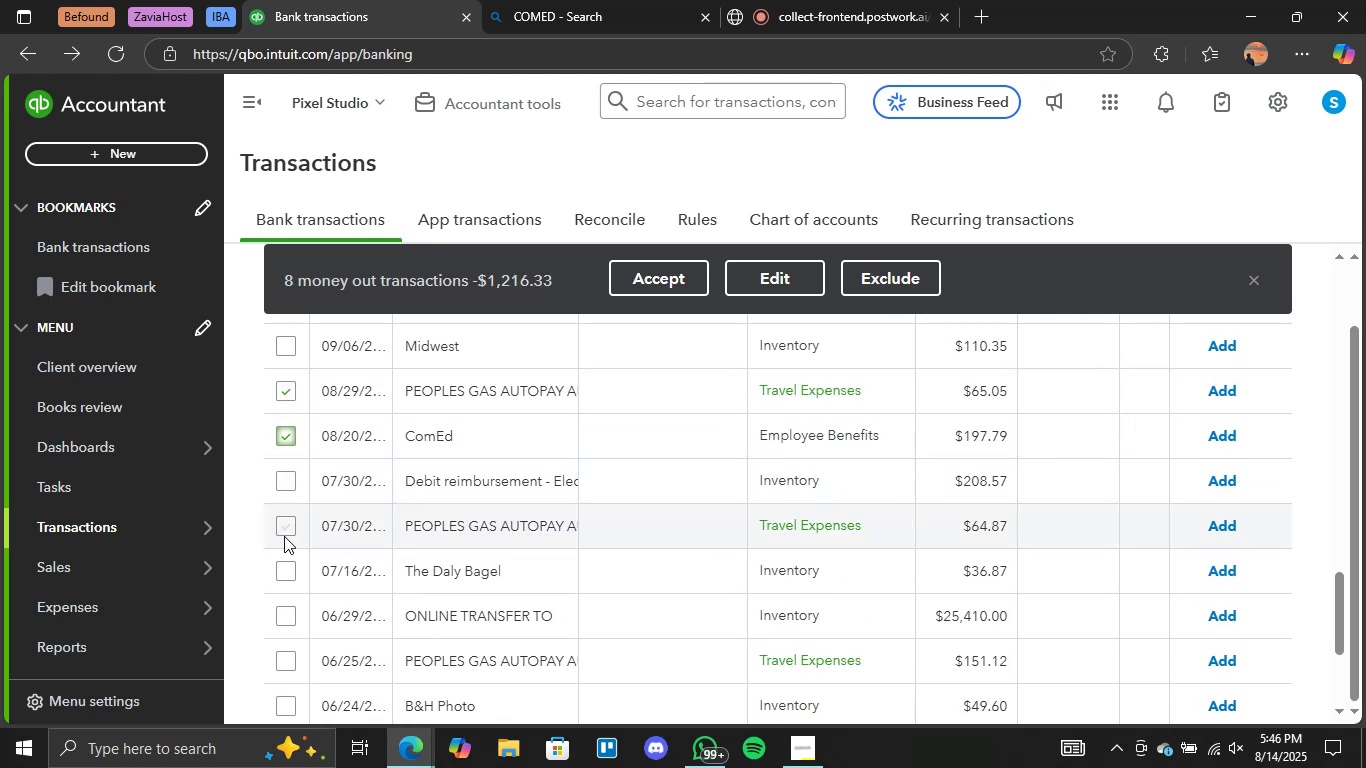 
left_click([282, 532])
 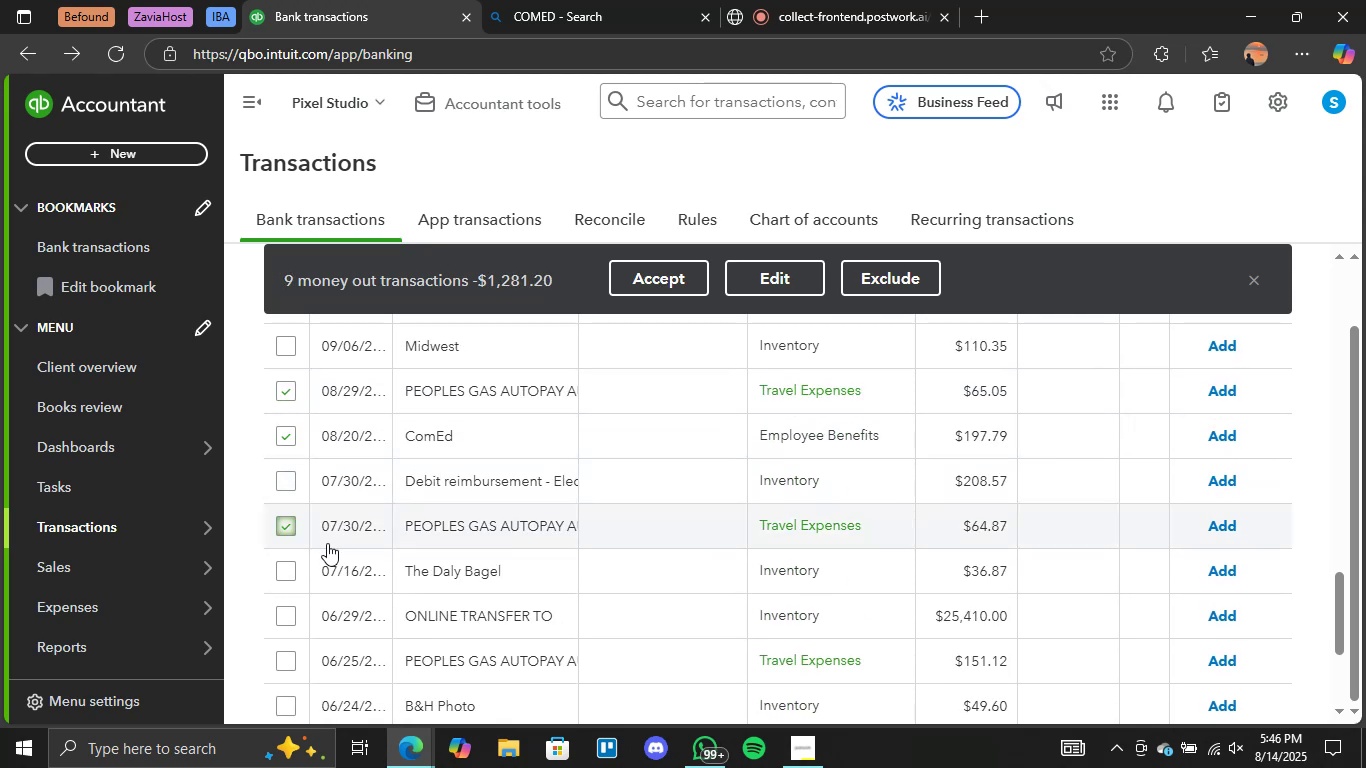 
scroll: coordinate [327, 543], scroll_direction: down, amount: 1.0
 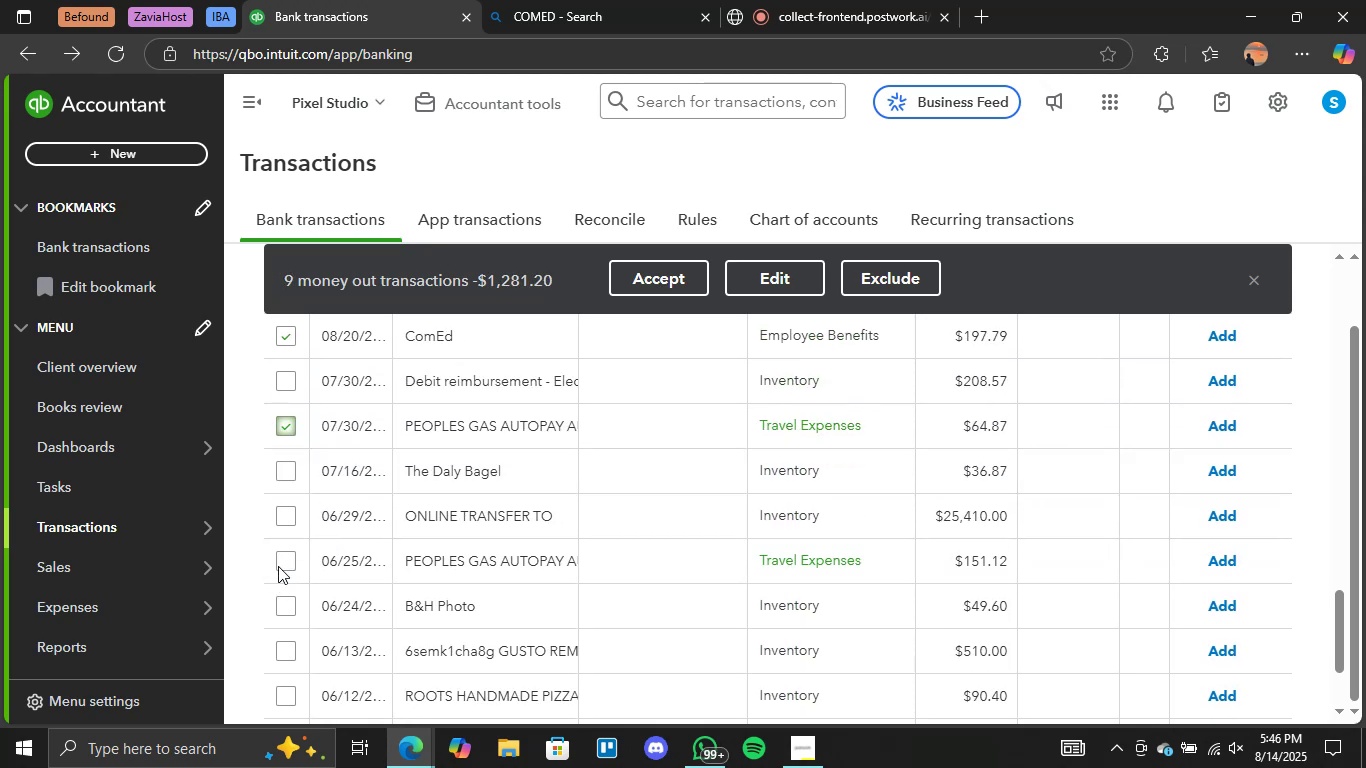 
left_click([290, 556])
 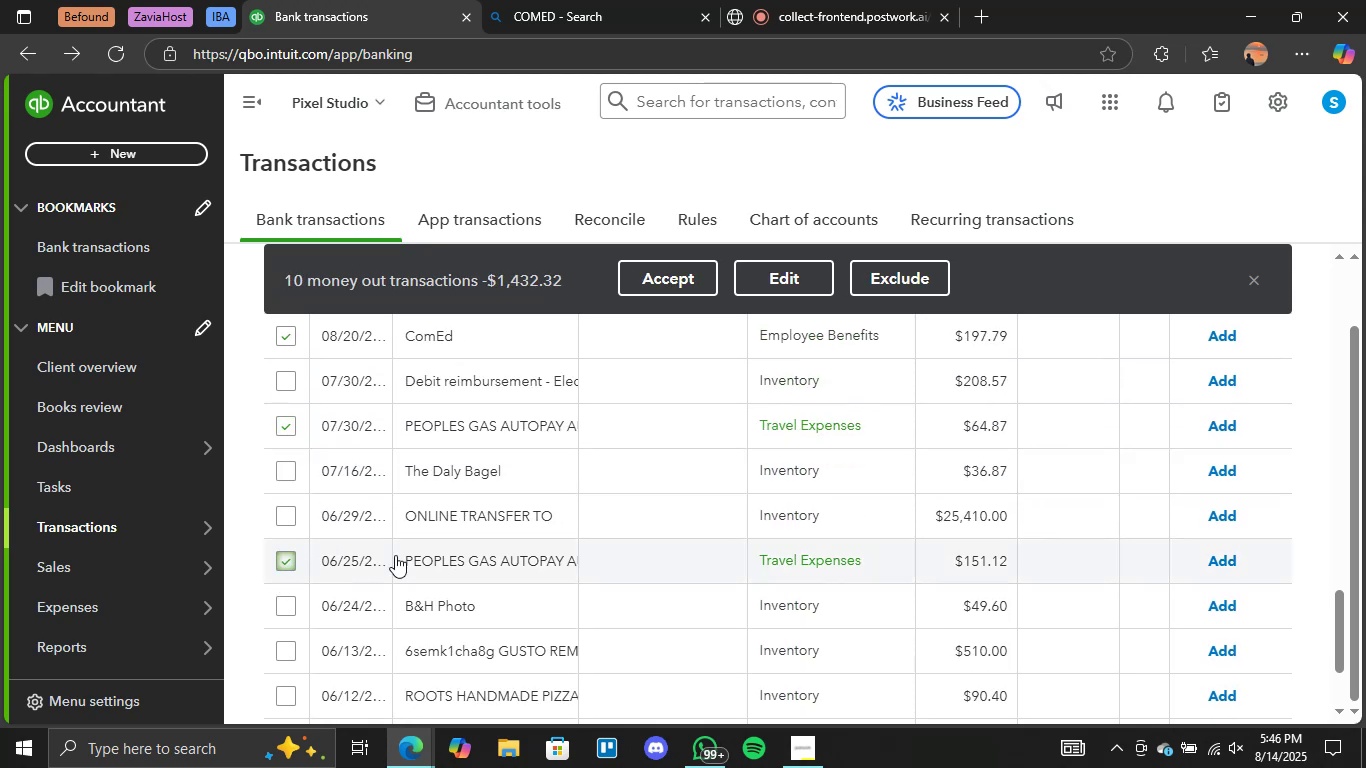 
scroll: coordinate [431, 551], scroll_direction: down, amount: 2.0
 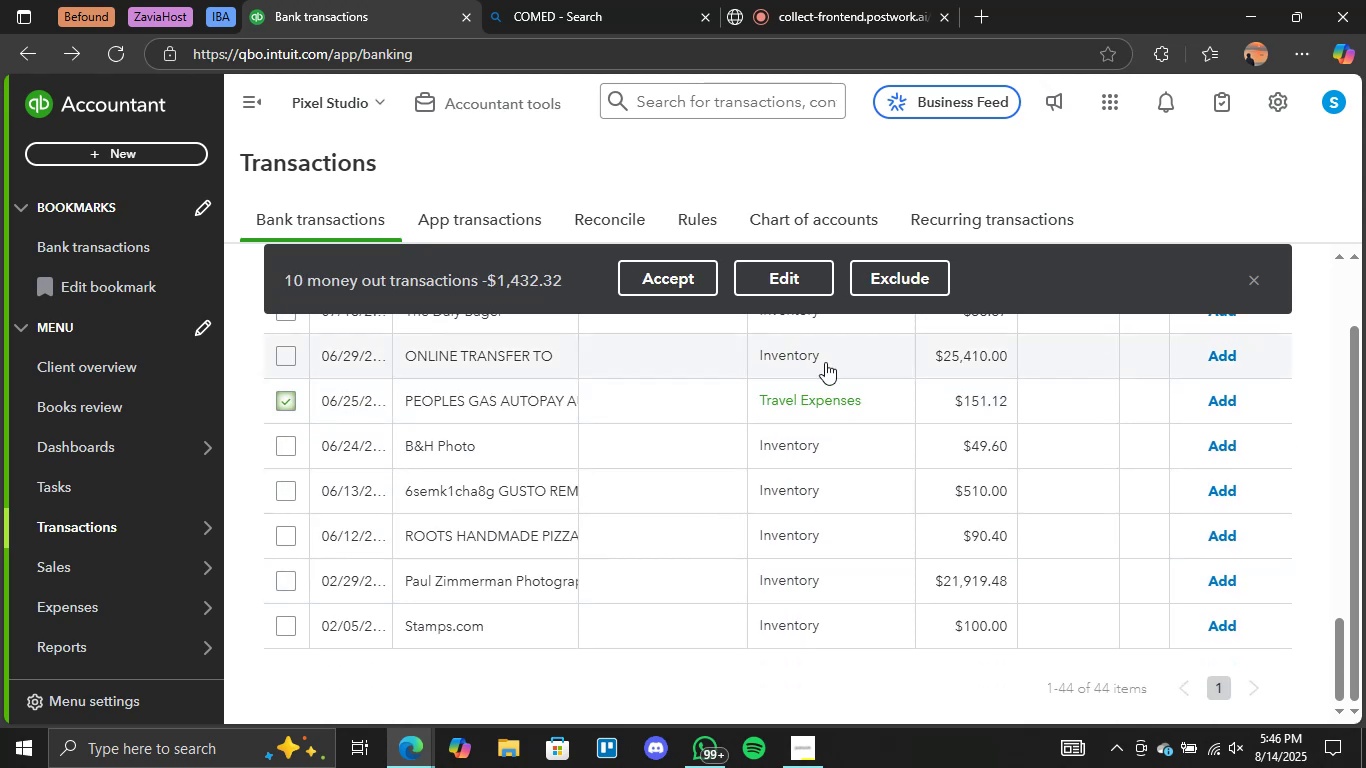 
left_click([685, 286])
 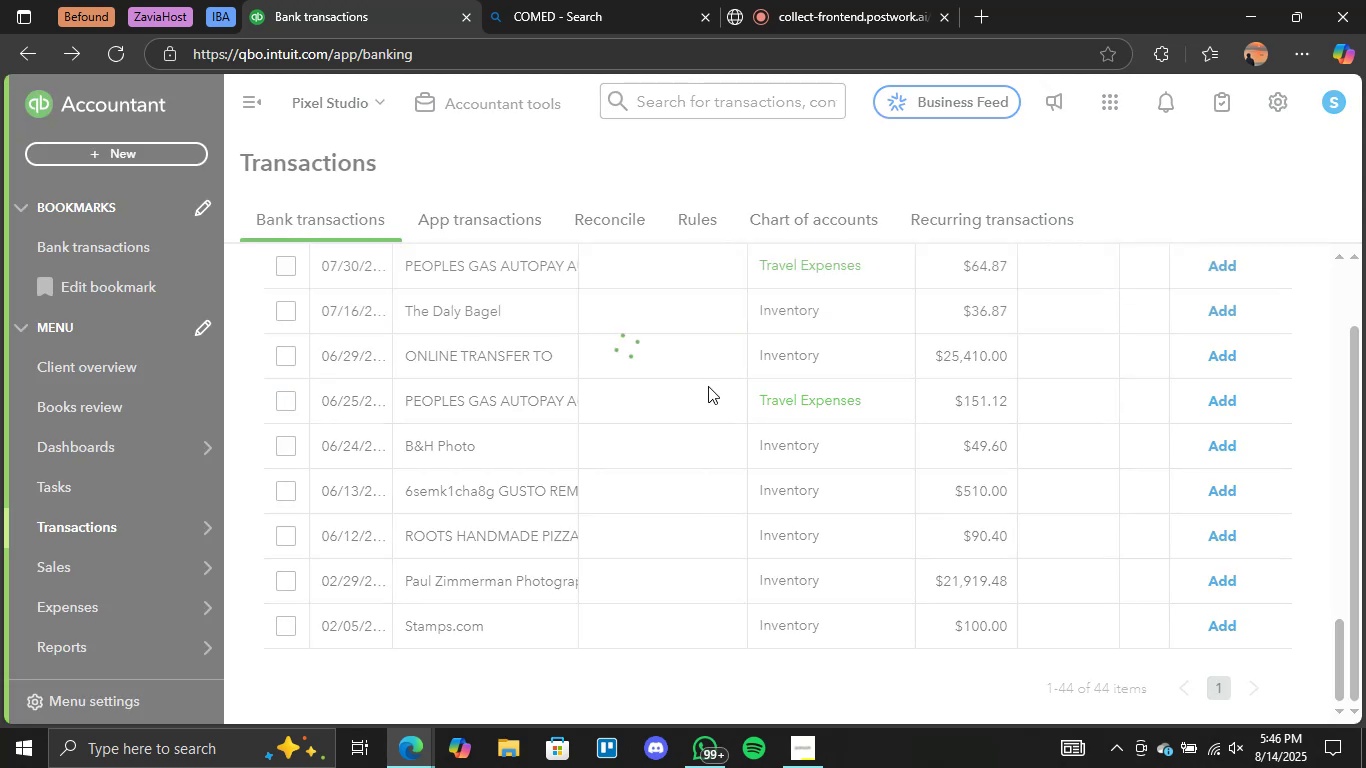 
scroll: coordinate [683, 470], scroll_direction: up, amount: 4.0
 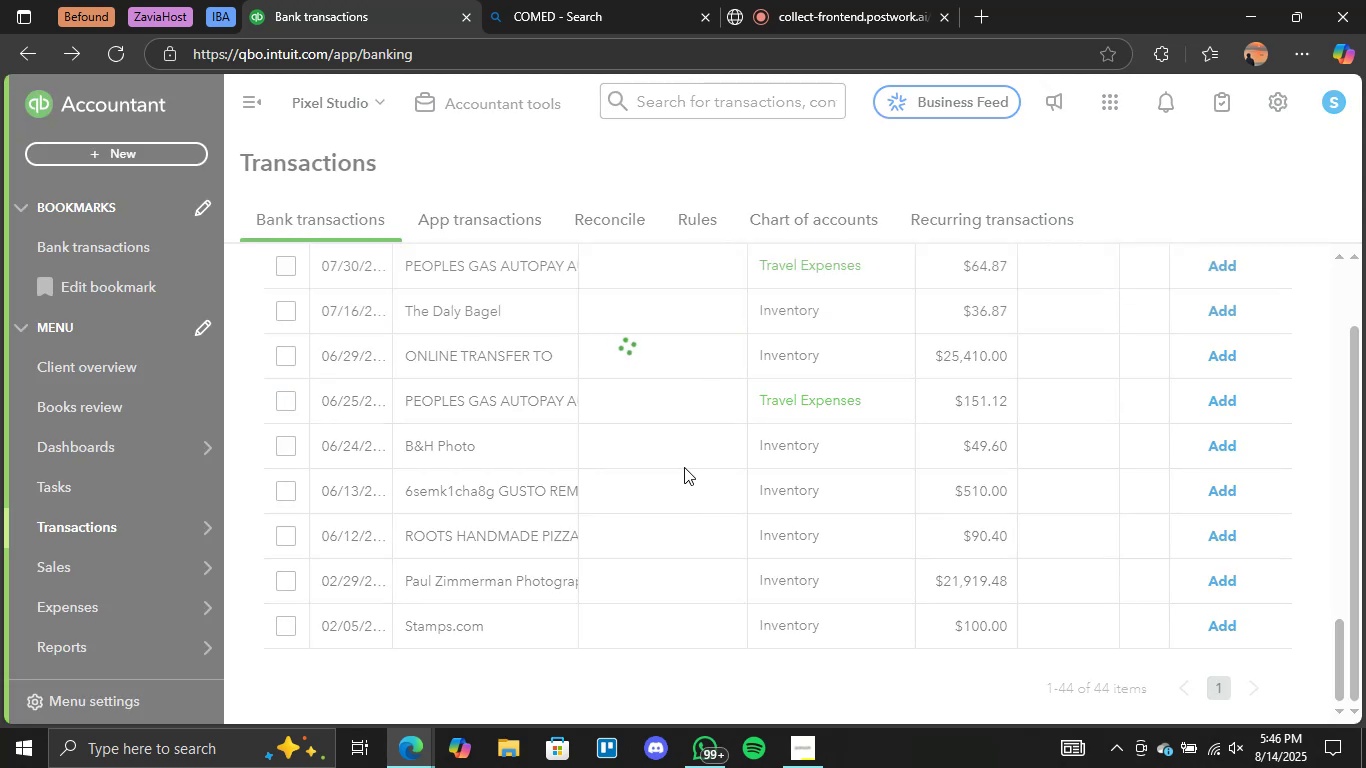 
left_click([850, 0])
 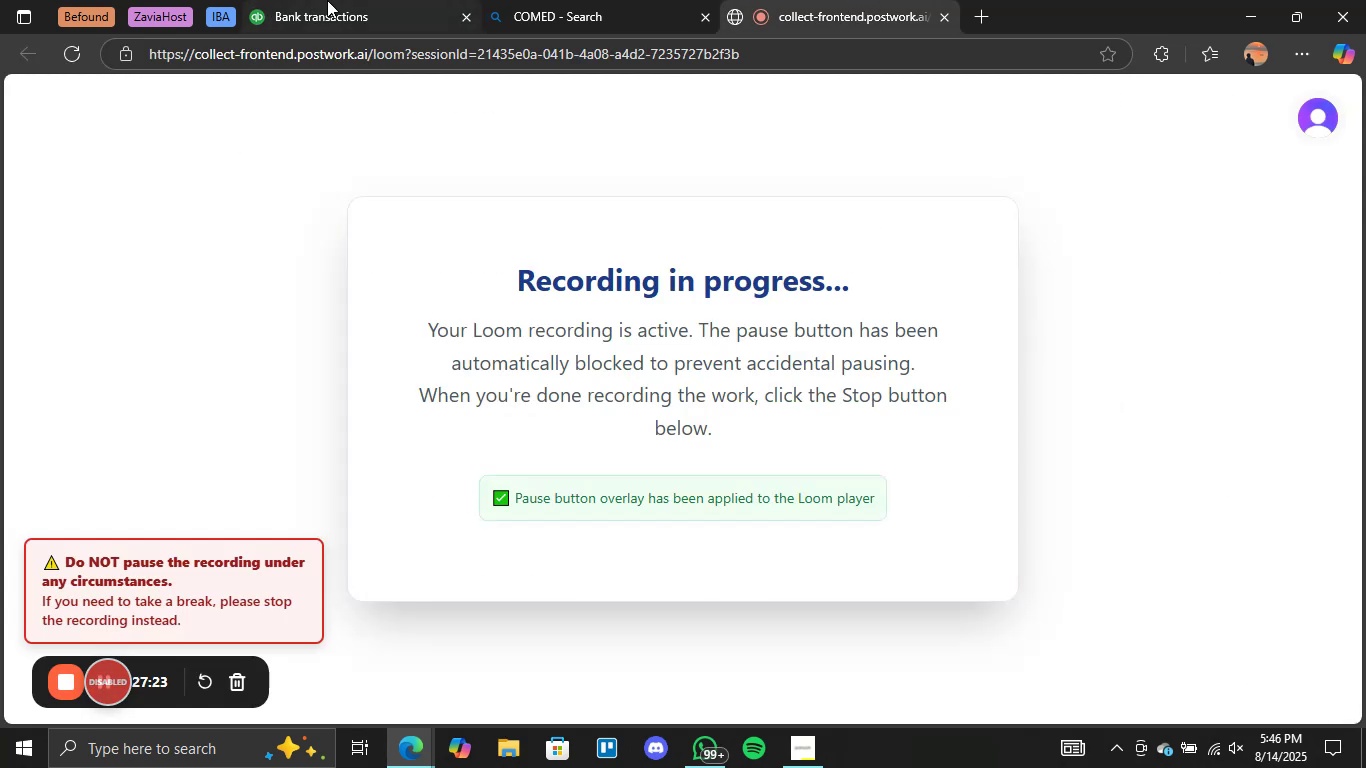 
left_click([327, 0])
 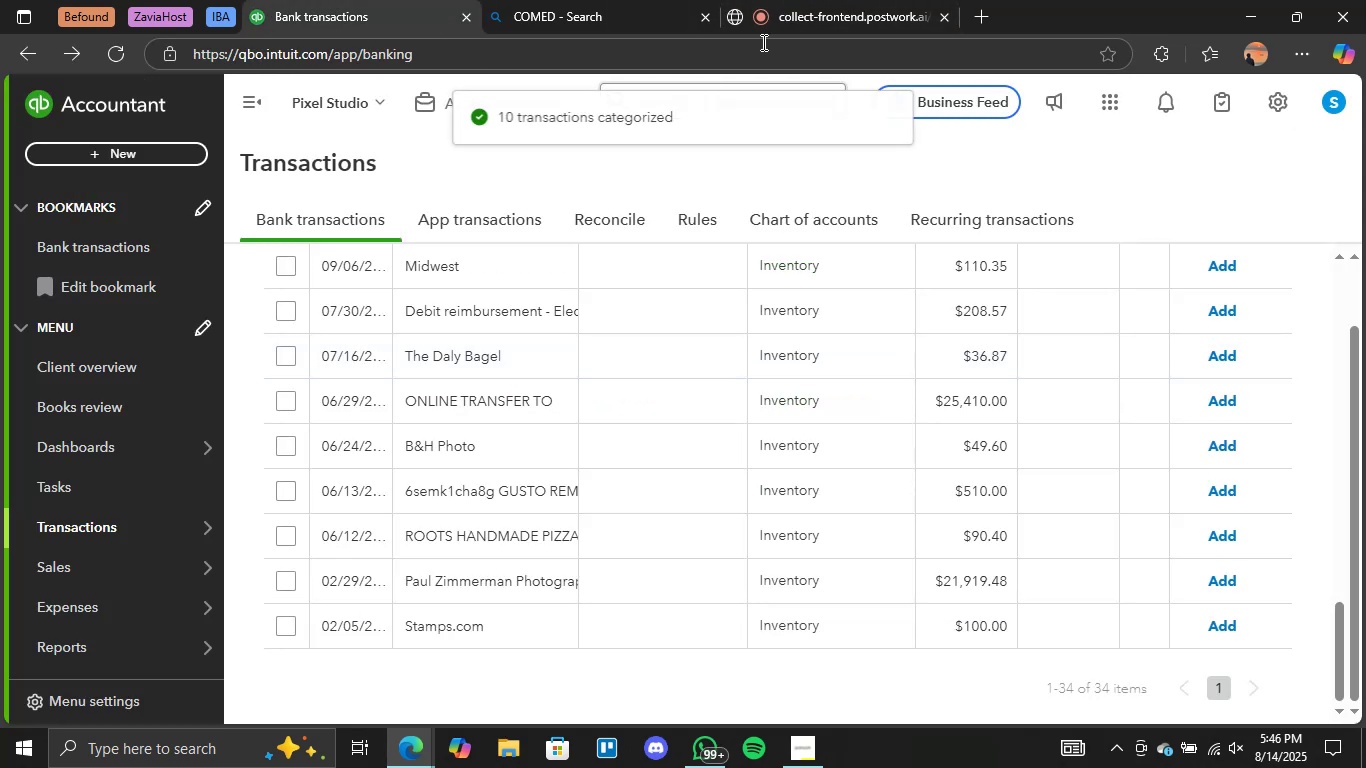 
scroll: coordinate [600, 464], scroll_direction: up, amount: 16.0
 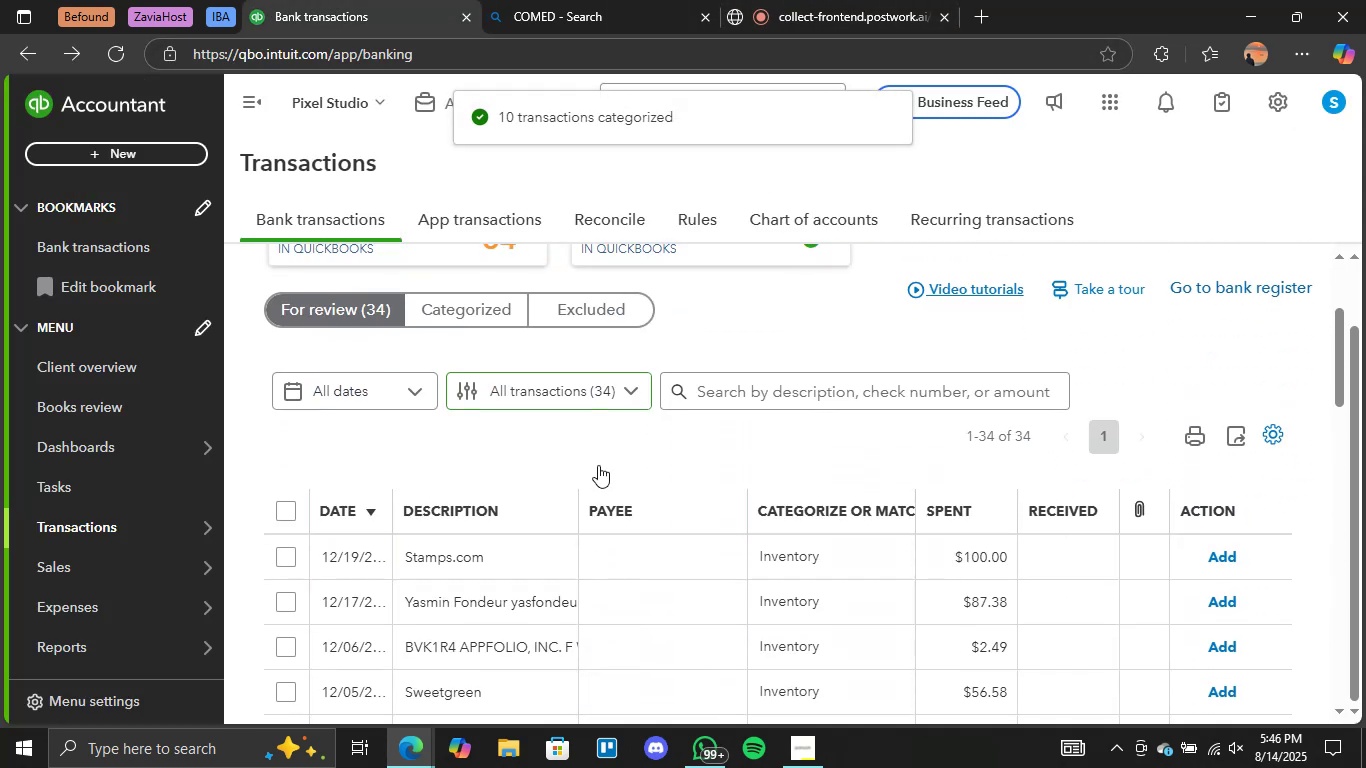 
scroll: coordinate [507, 442], scroll_direction: down, amount: 4.0
 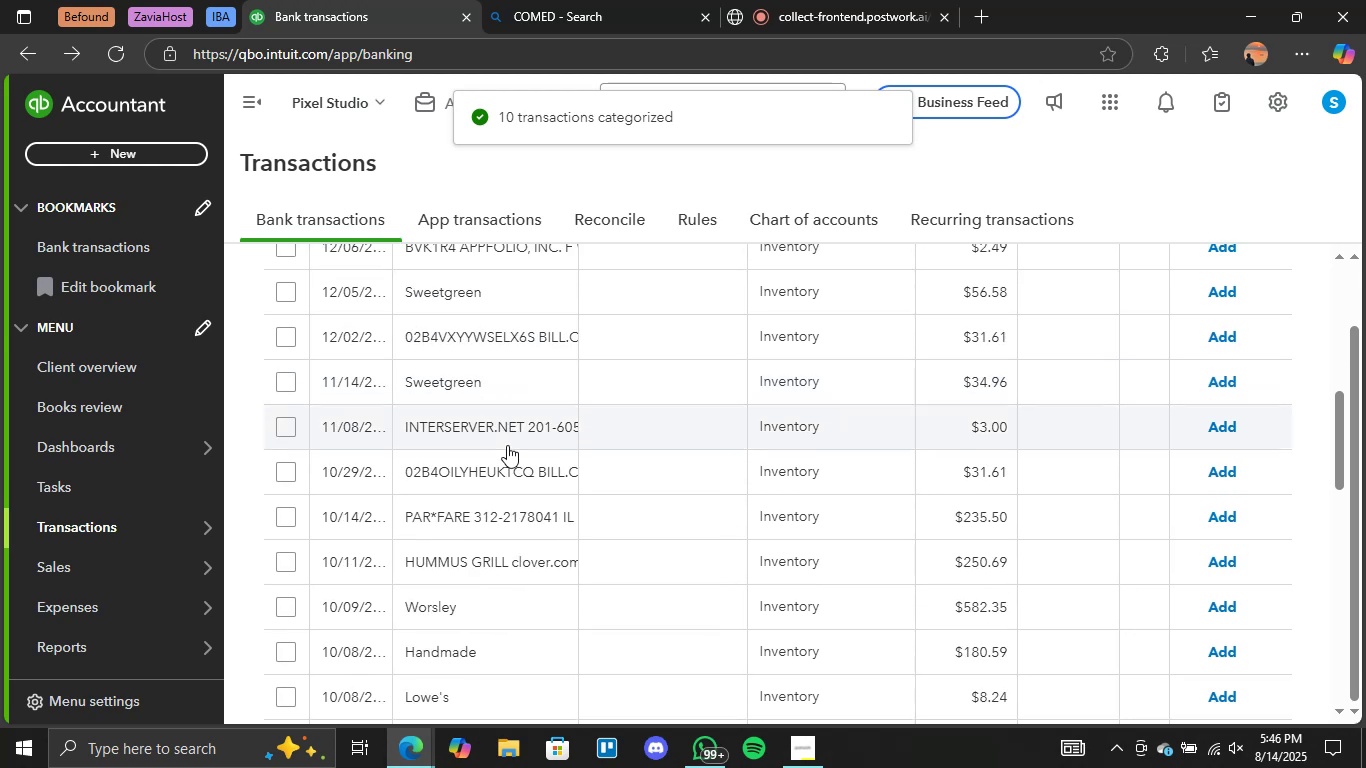 
scroll: coordinate [506, 444], scroll_direction: up, amount: 1.0
 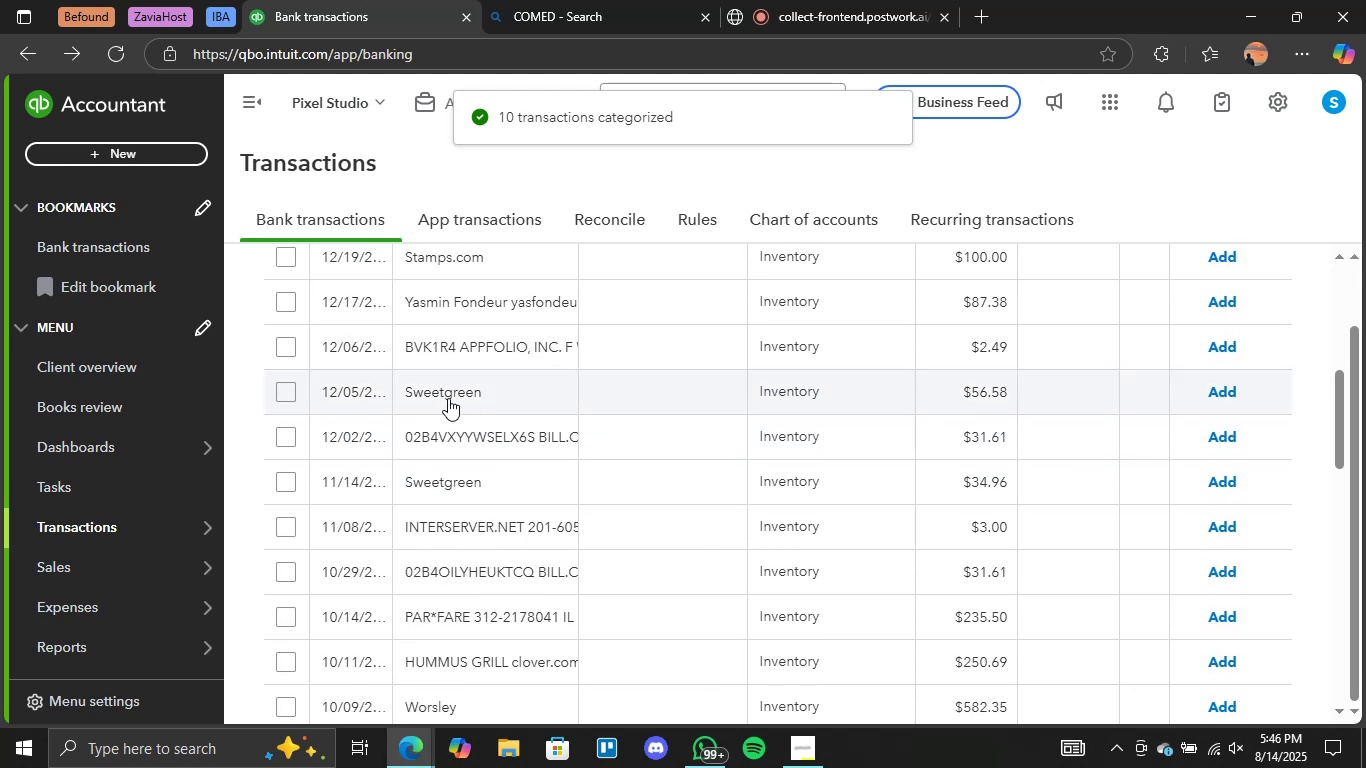 
left_click([447, 398])
 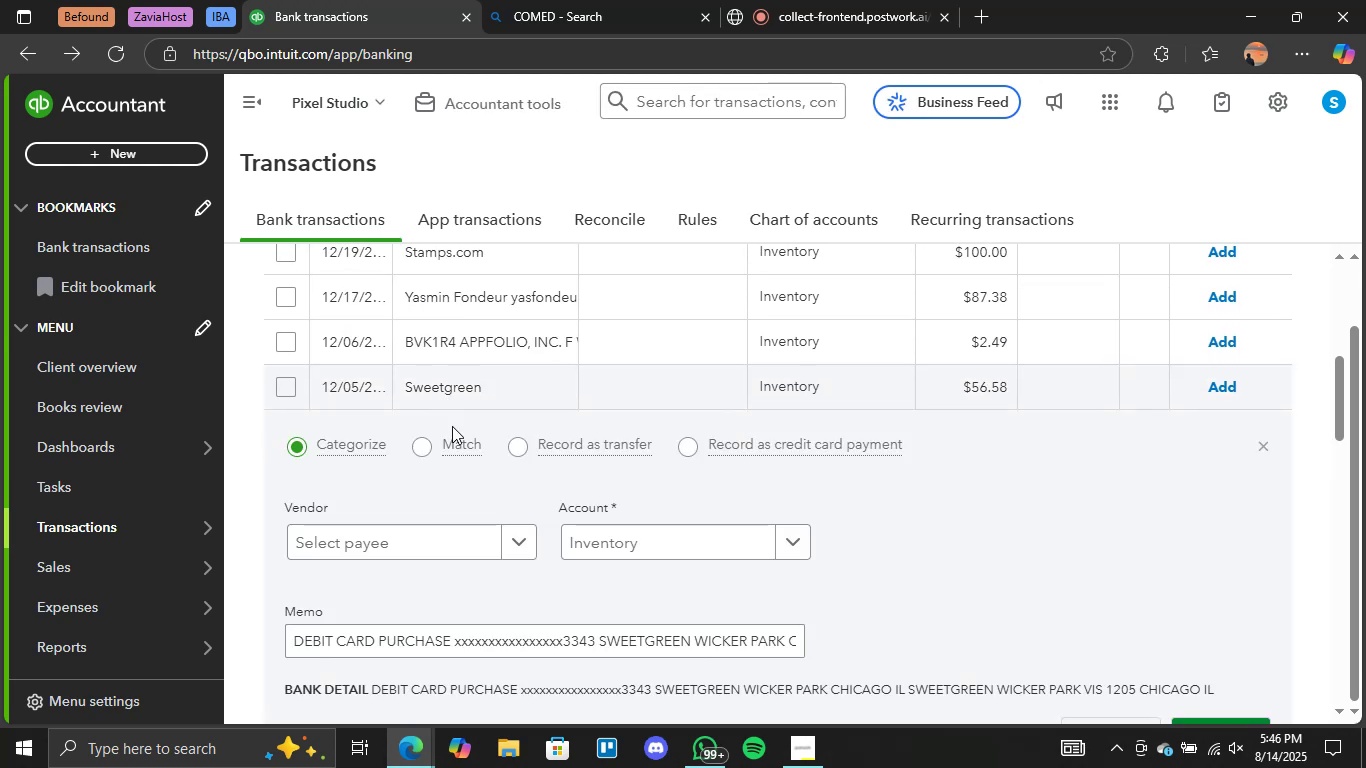 
scroll: coordinate [477, 507], scroll_direction: down, amount: 1.0
 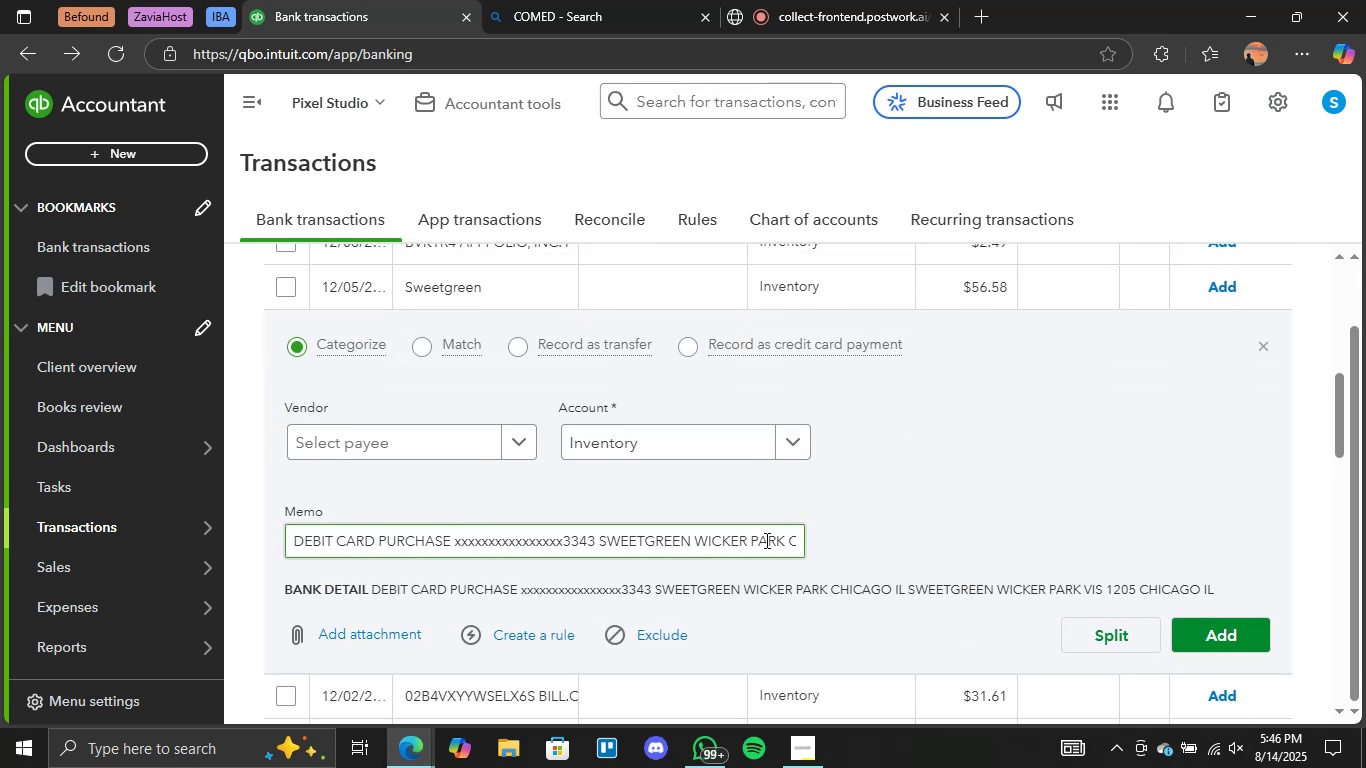 
left_click_drag(start_coordinate=[689, 541], to_coordinate=[599, 544])
 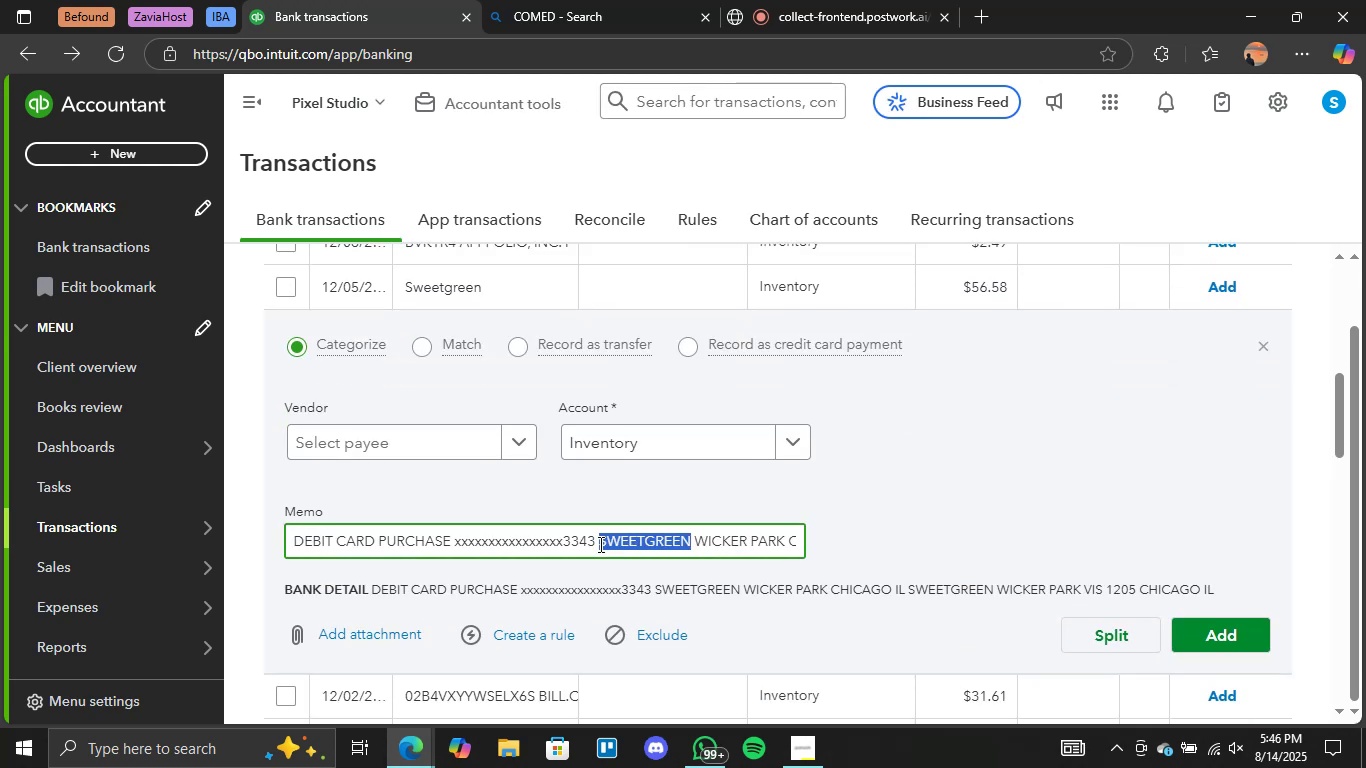 
key(Control+C)
 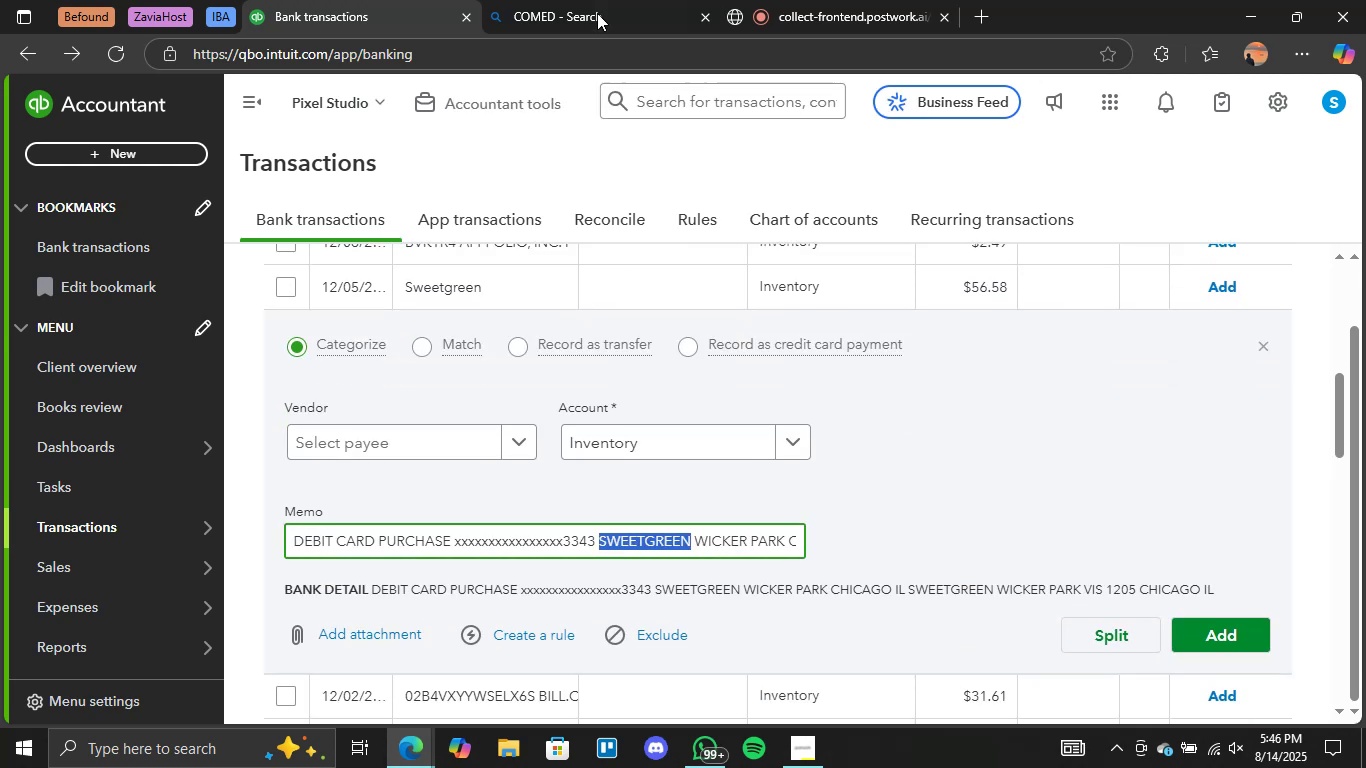 
left_click([597, 6])
 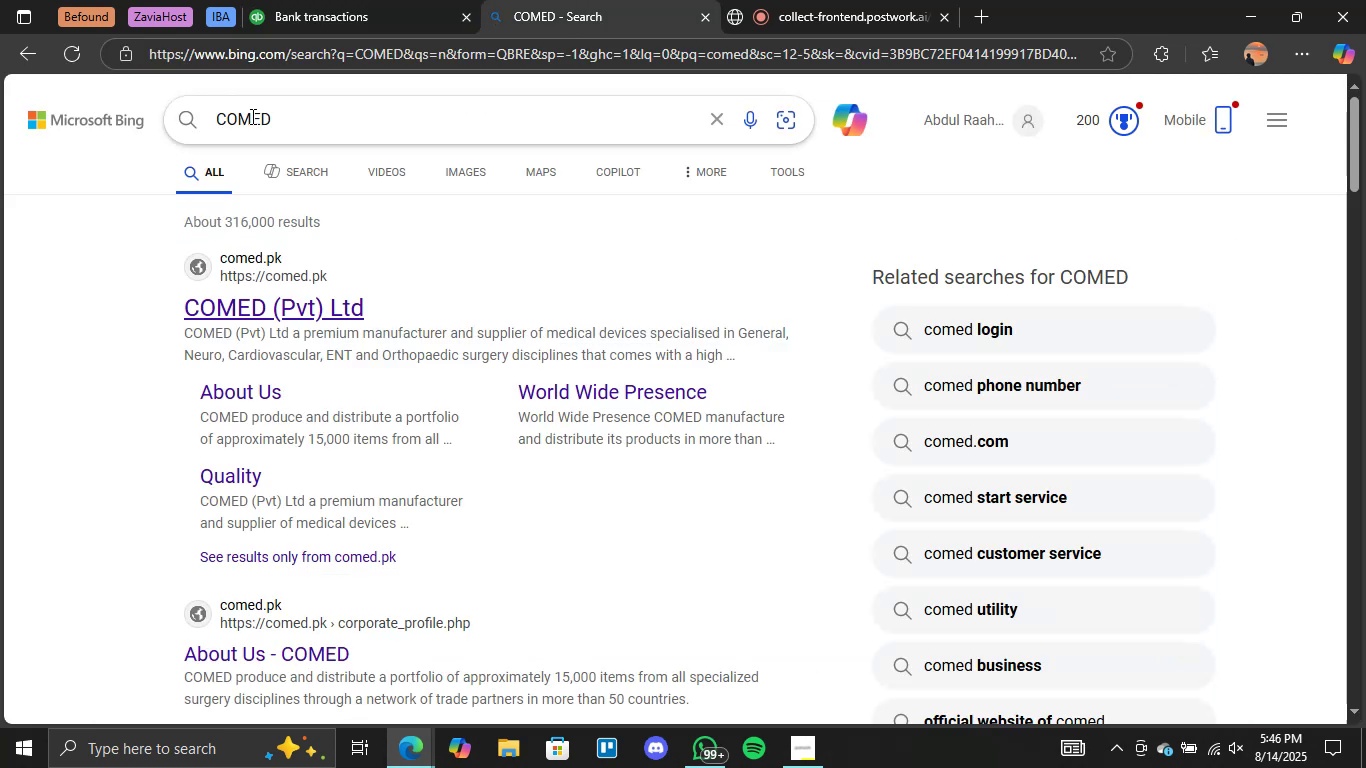 
double_click([251, 116])
 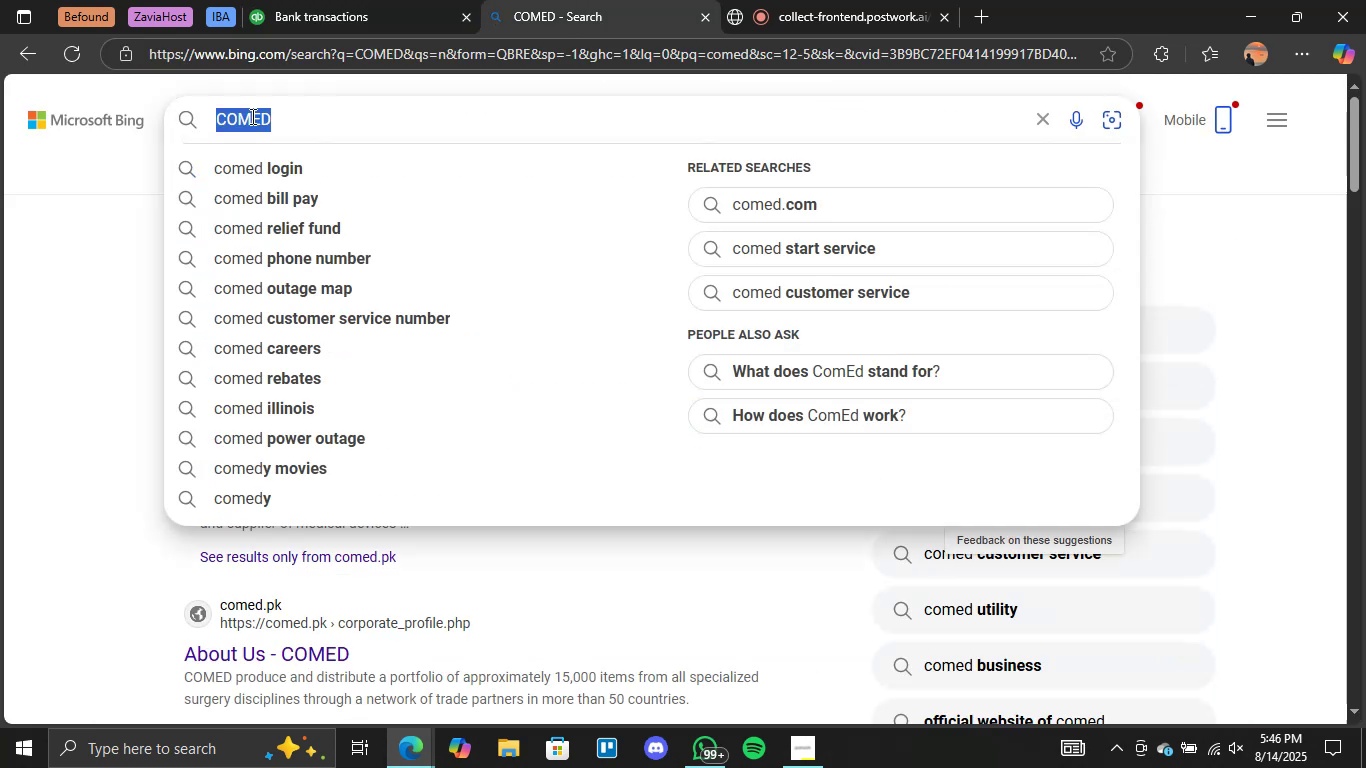 
key(Control+V)
 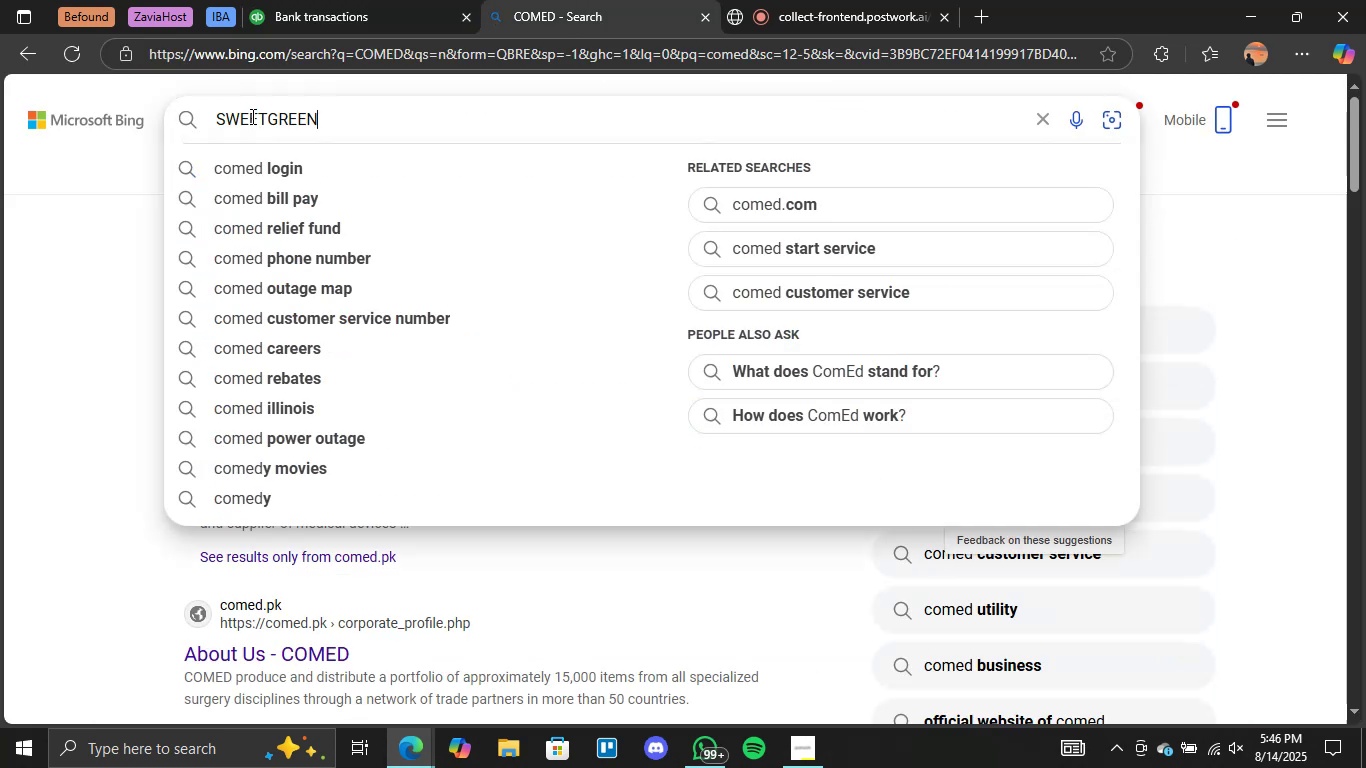 
key(Enter)
 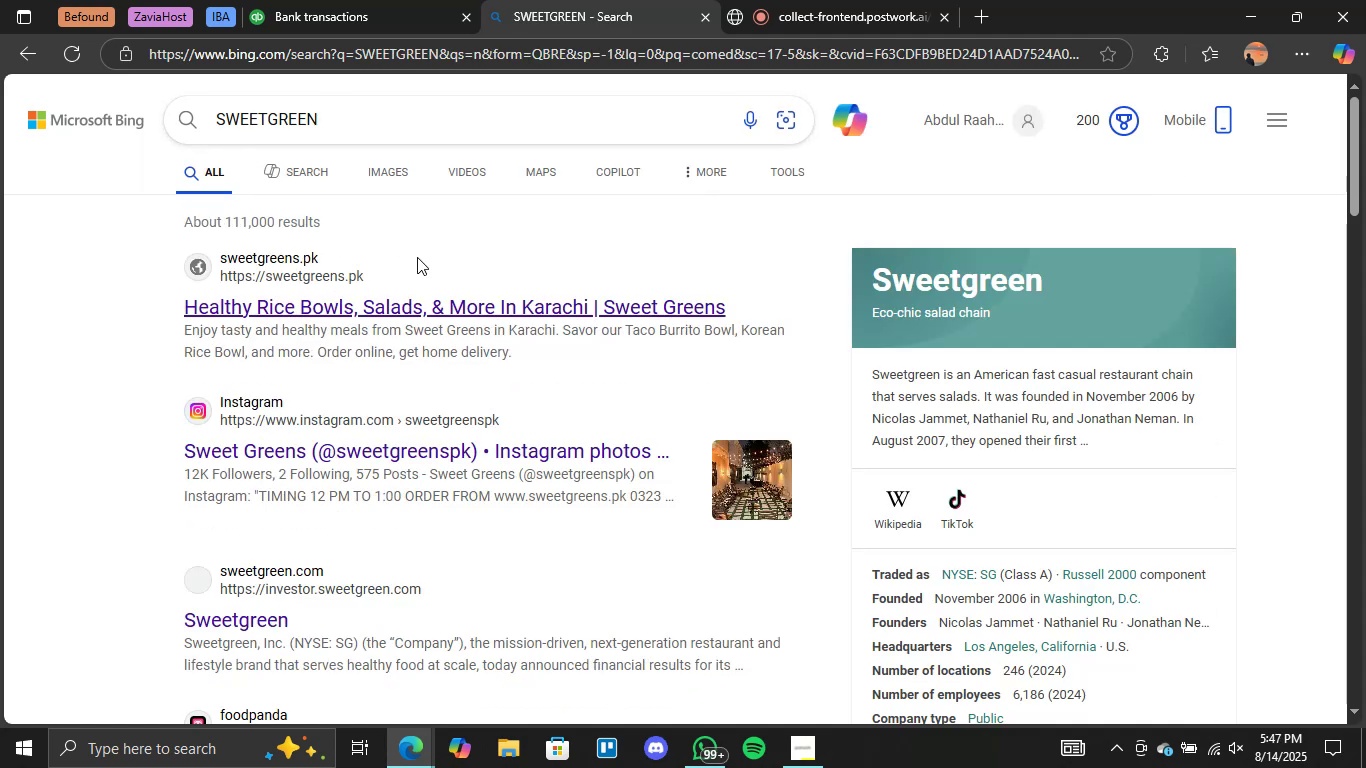 
wait(5.49)
 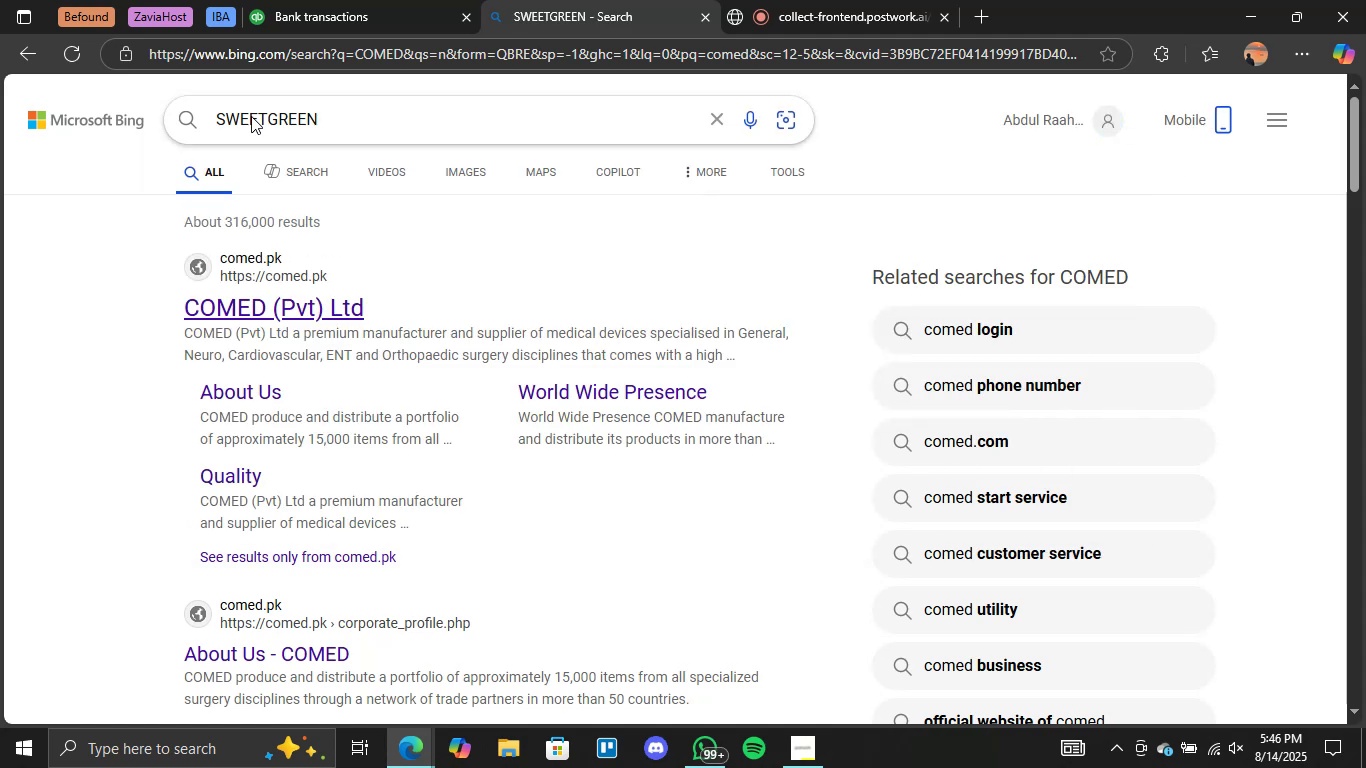 
left_click([354, 0])
 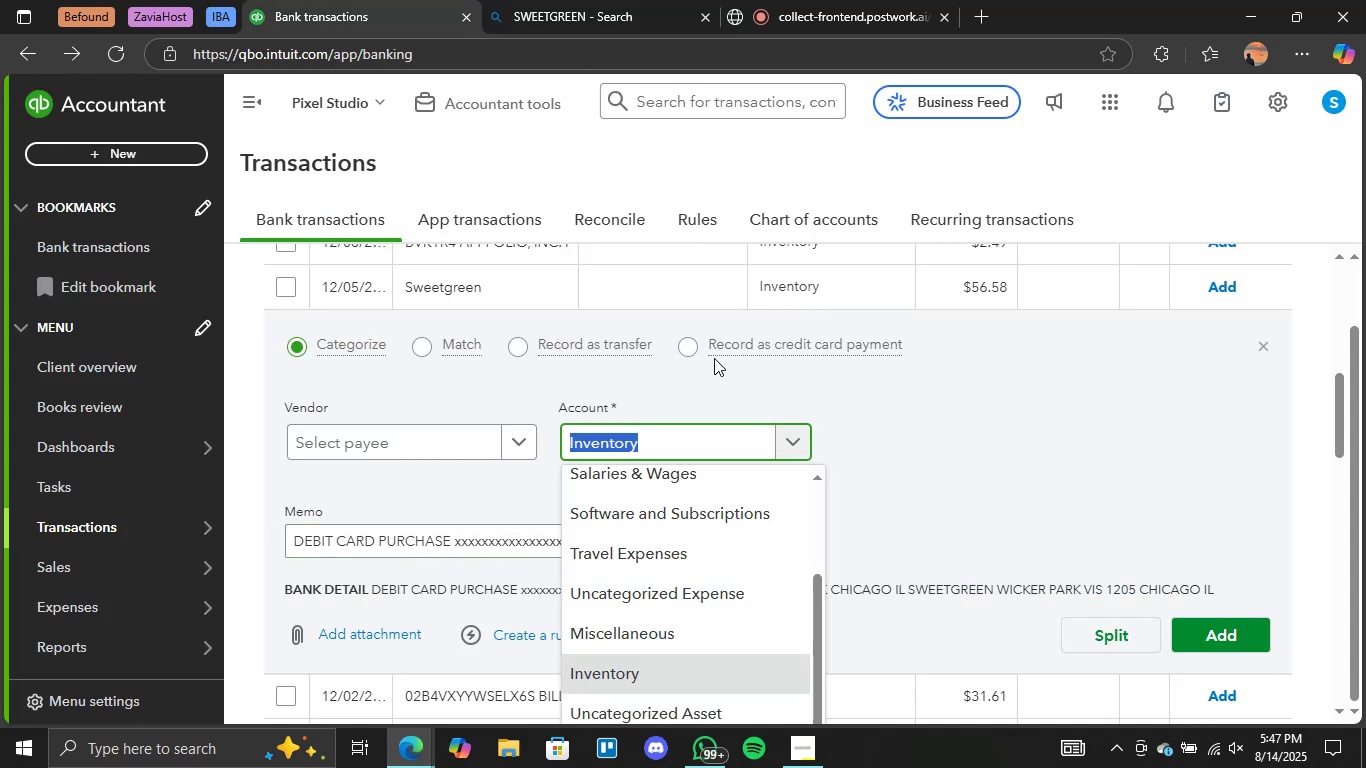 
scroll: coordinate [277, 306], scroll_direction: up, amount: 5.0
 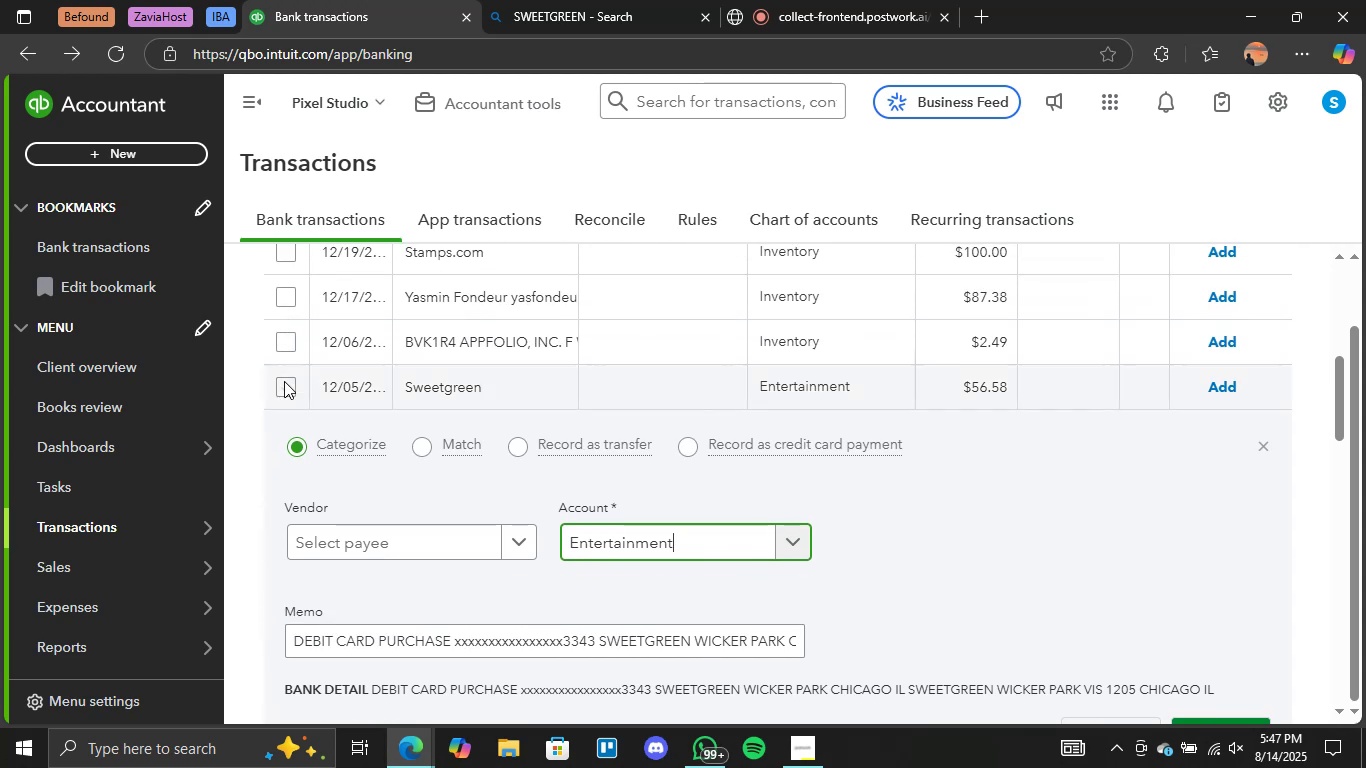 
left_click([285, 384])
 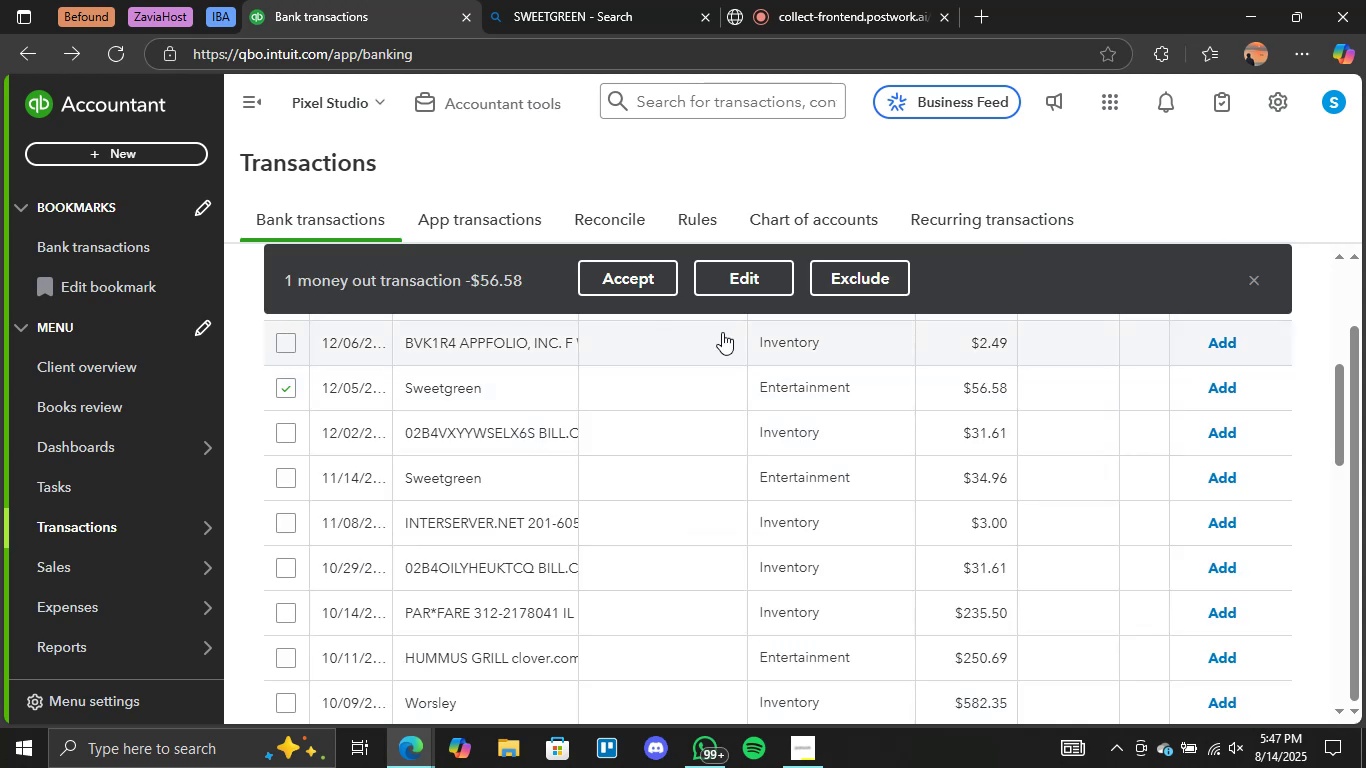 
scroll: coordinate [756, 412], scroll_direction: up, amount: 2.0
 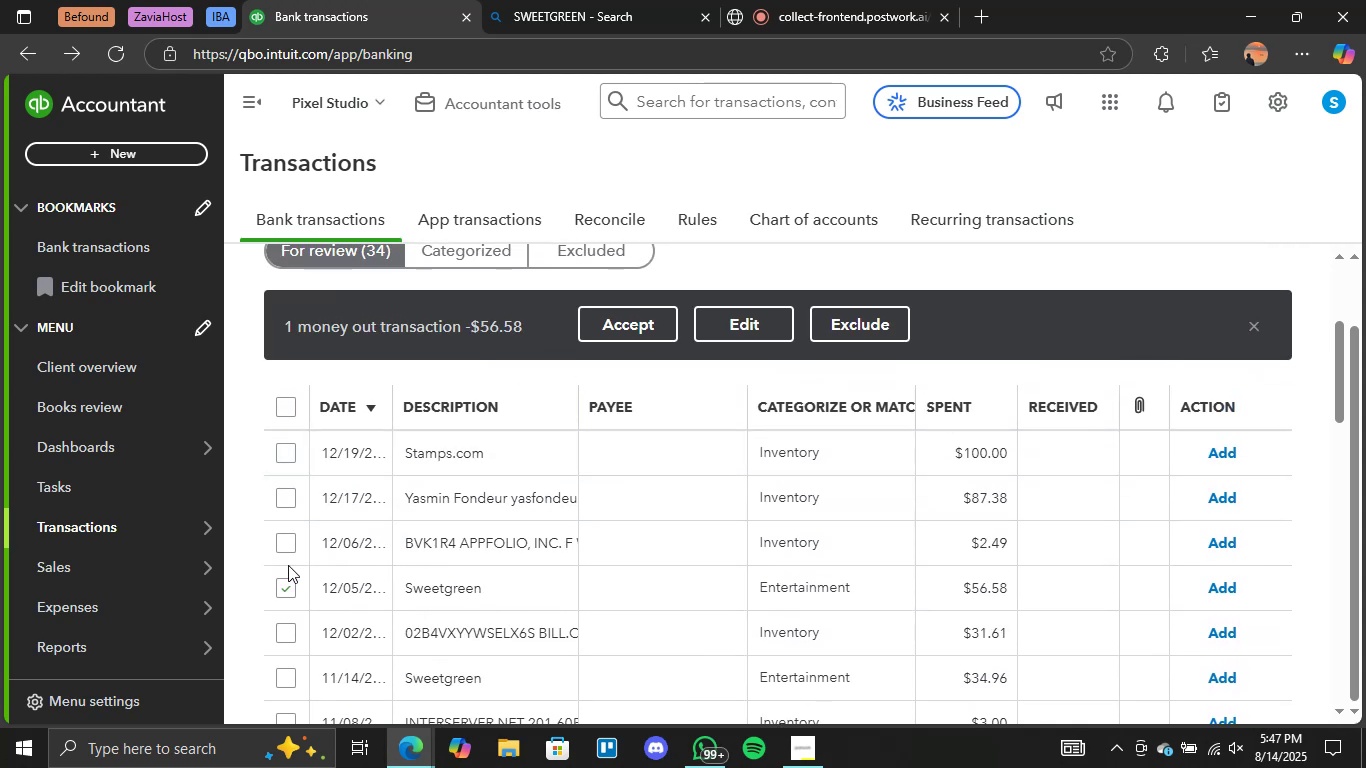 
scroll: coordinate [295, 567], scroll_direction: down, amount: 2.0
 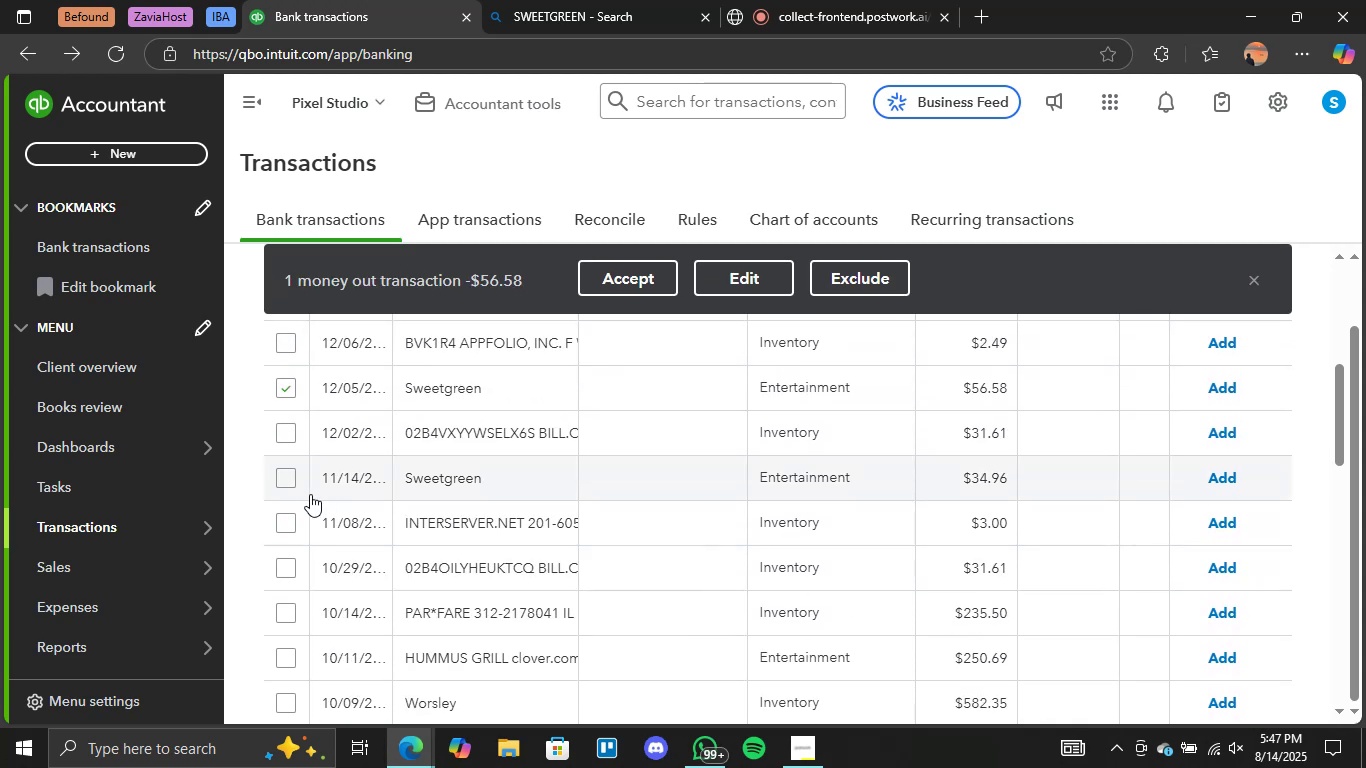 
left_click([291, 475])
 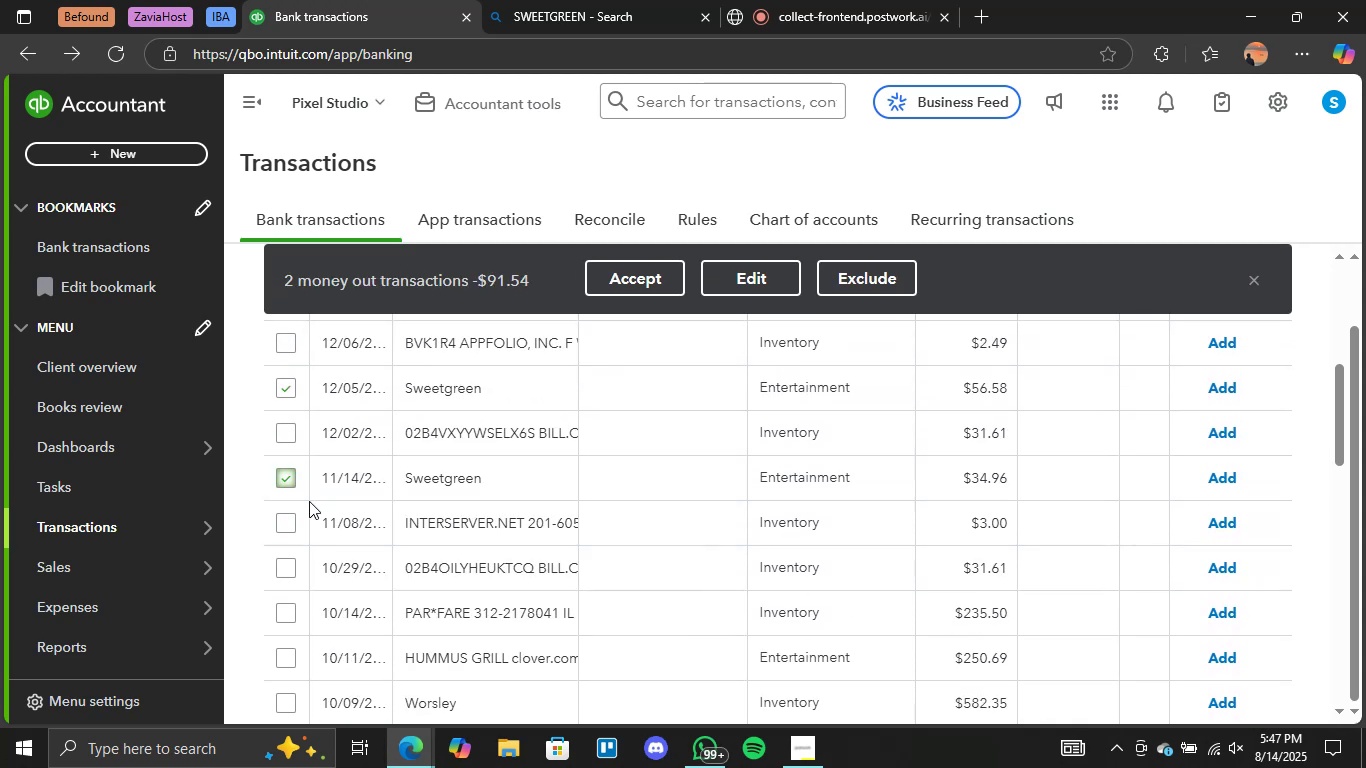 
scroll: coordinate [309, 503], scroll_direction: down, amount: 2.0
 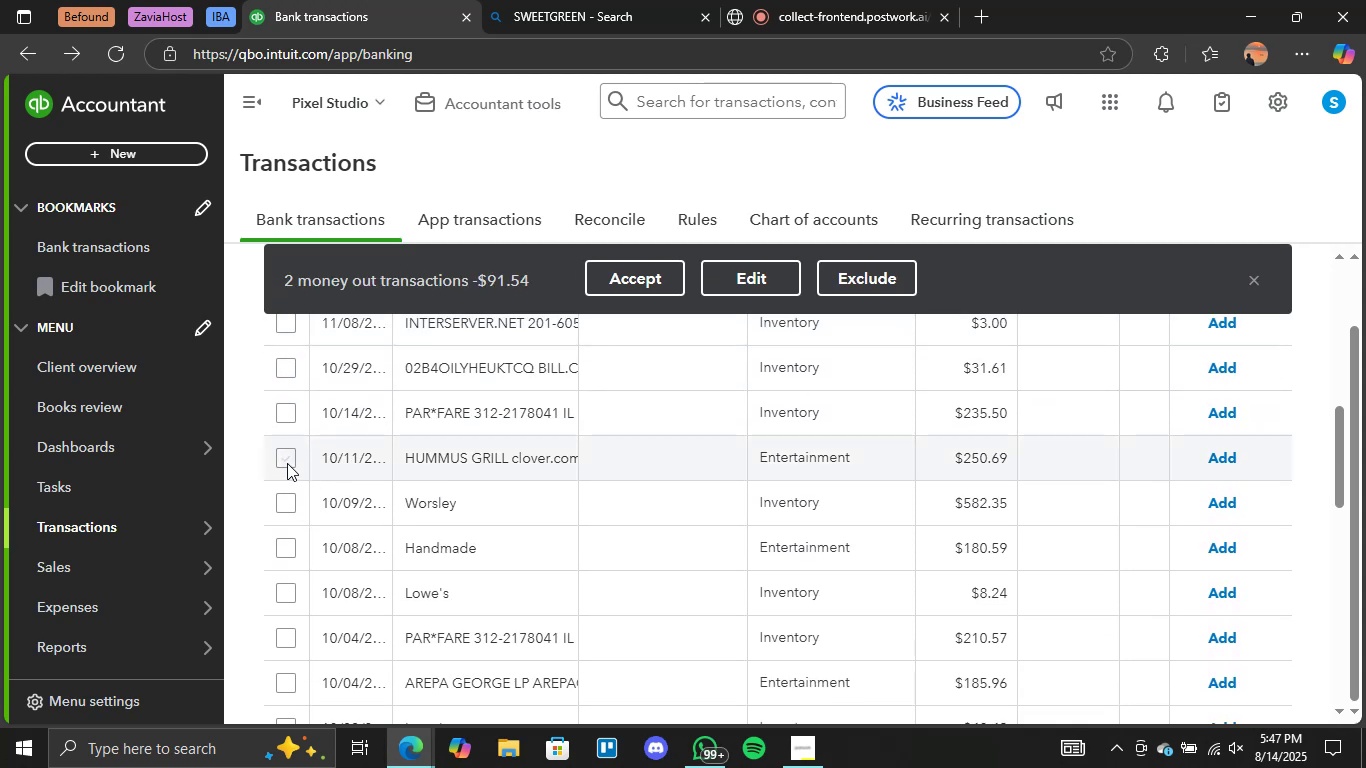 
left_click([287, 462])
 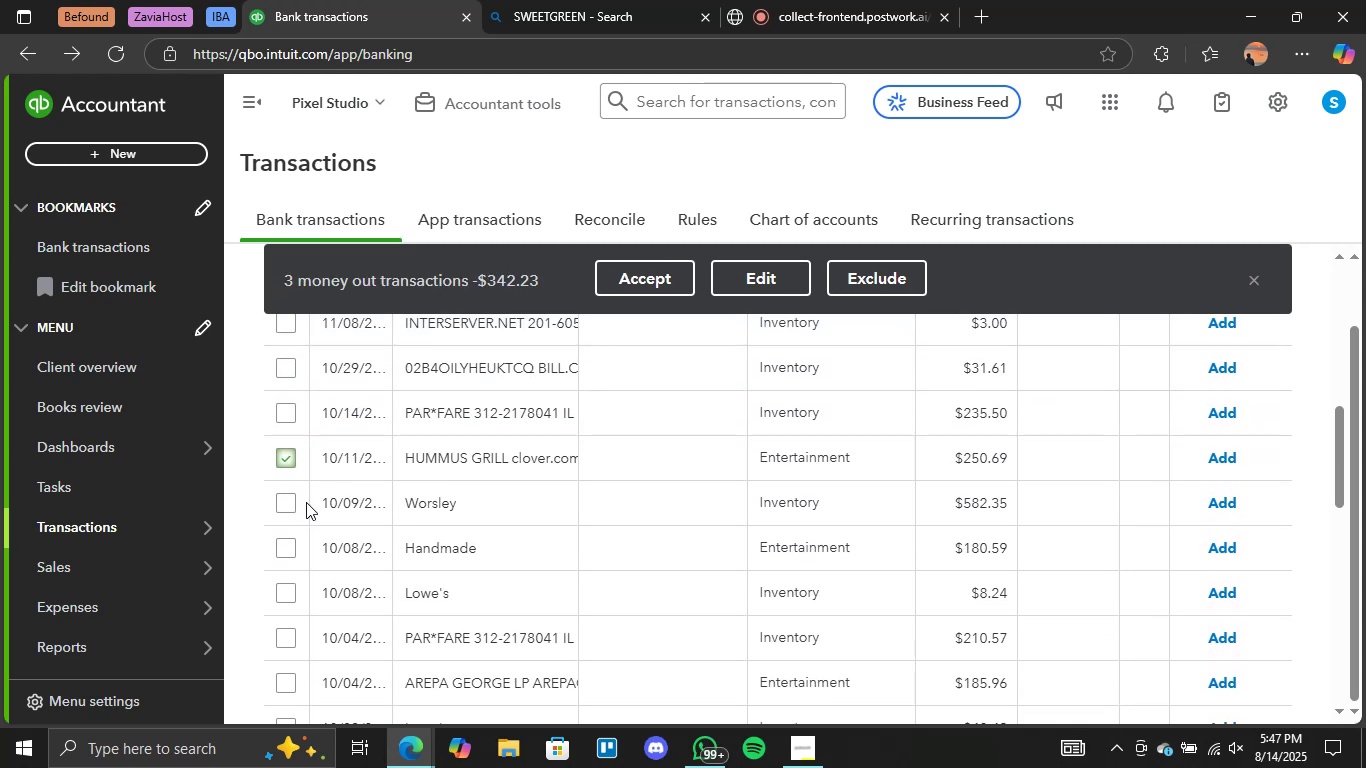 
scroll: coordinate [307, 504], scroll_direction: down, amount: 1.0
 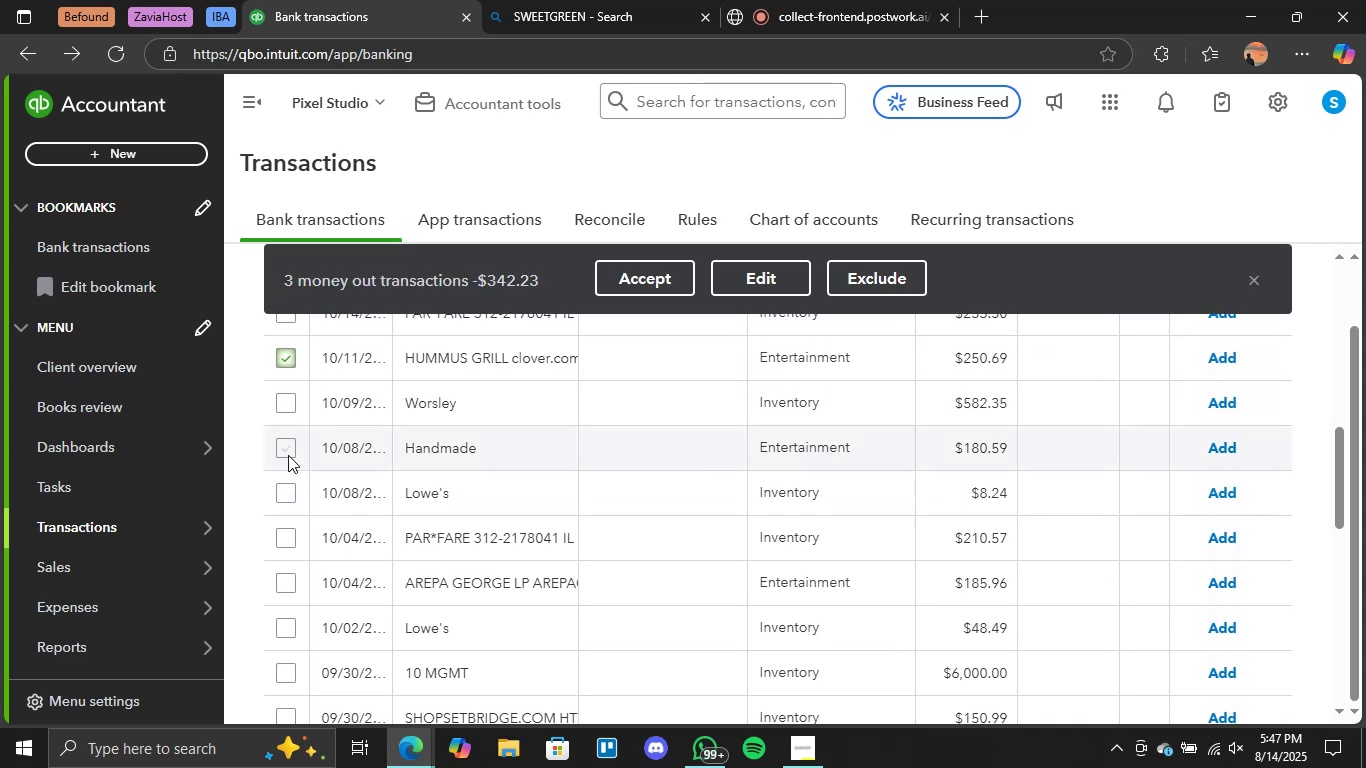 
left_click([289, 454])
 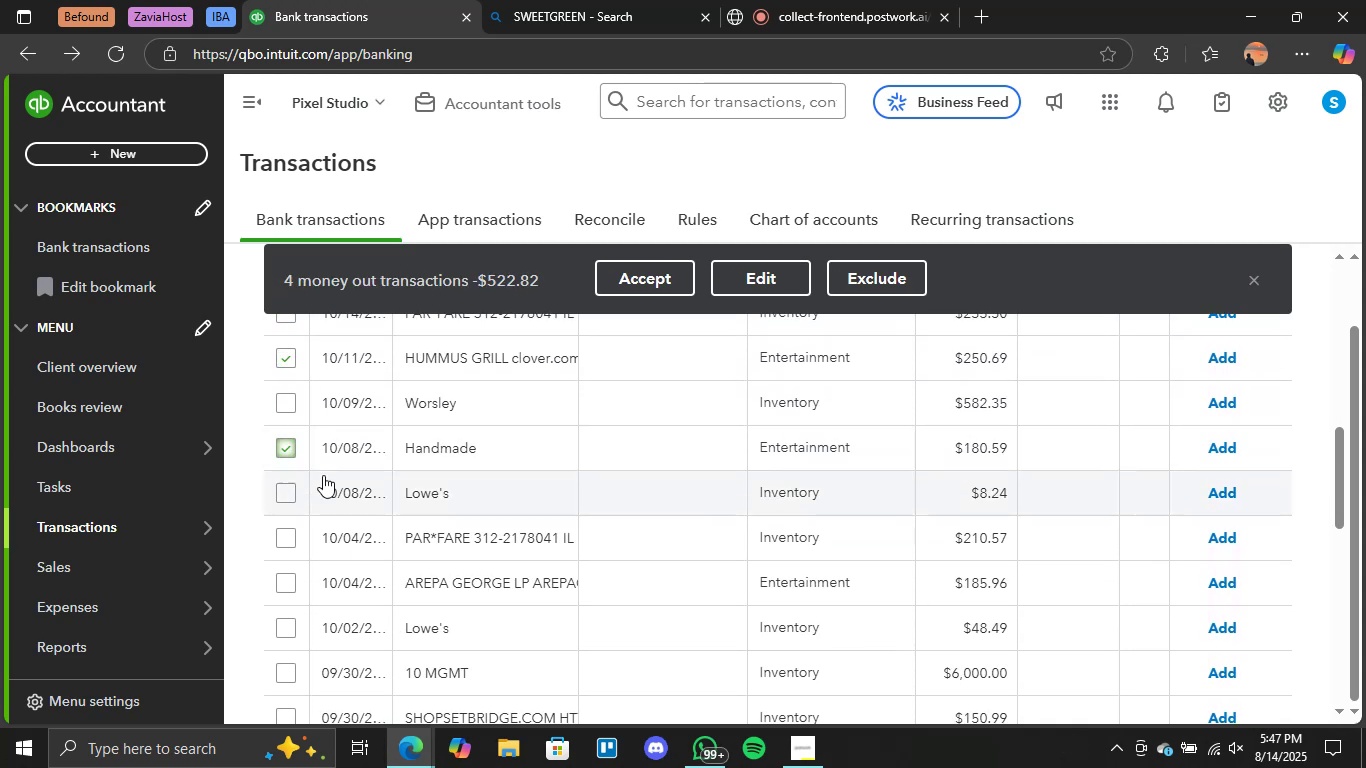 
scroll: coordinate [323, 477], scroll_direction: down, amount: 1.0
 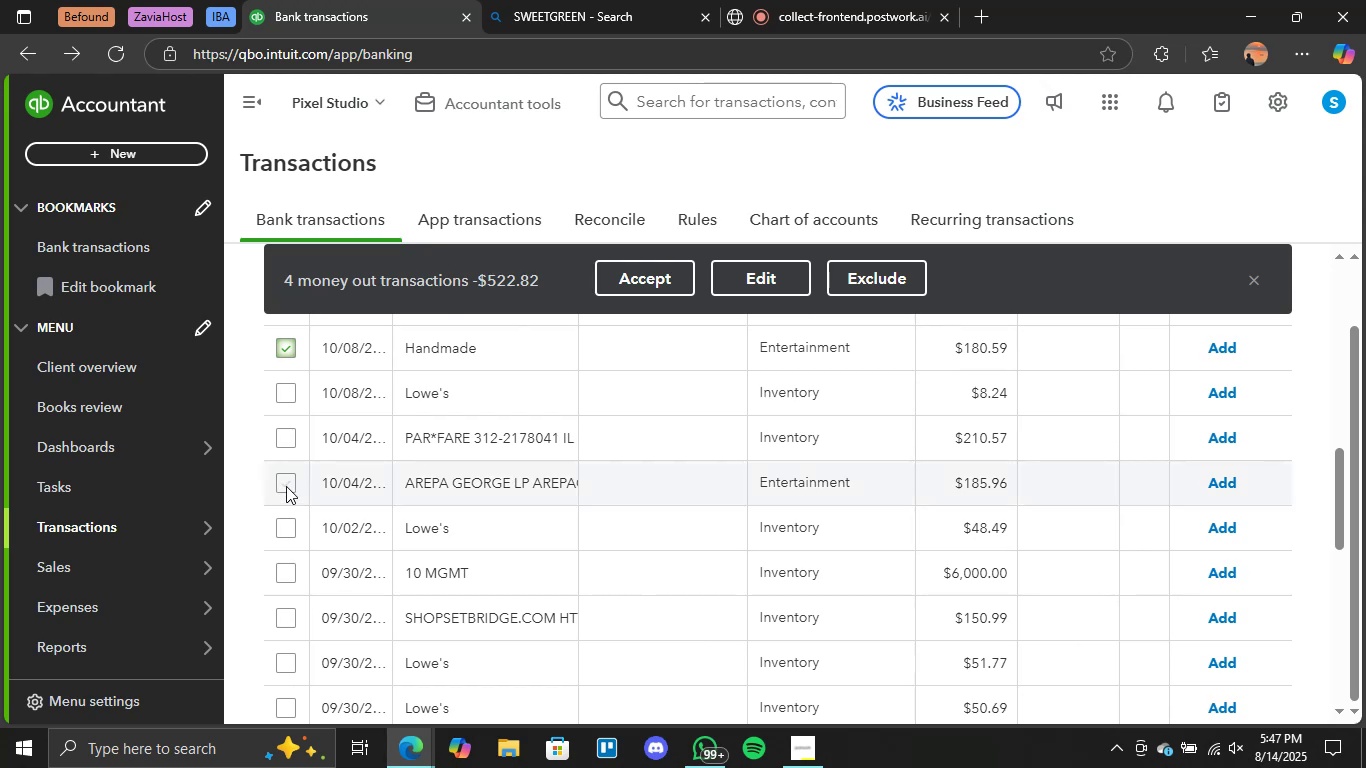 
left_click([287, 483])
 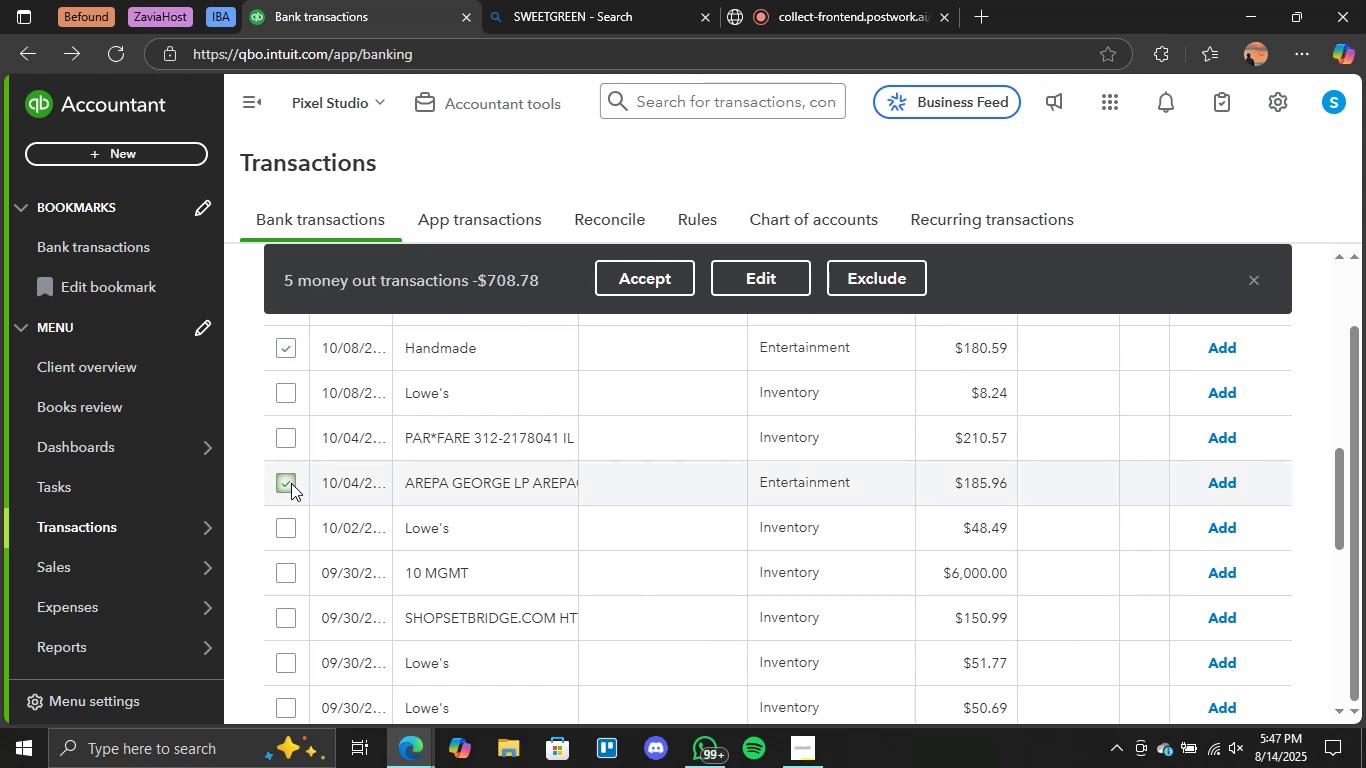 
scroll: coordinate [291, 485], scroll_direction: down, amount: 6.0
 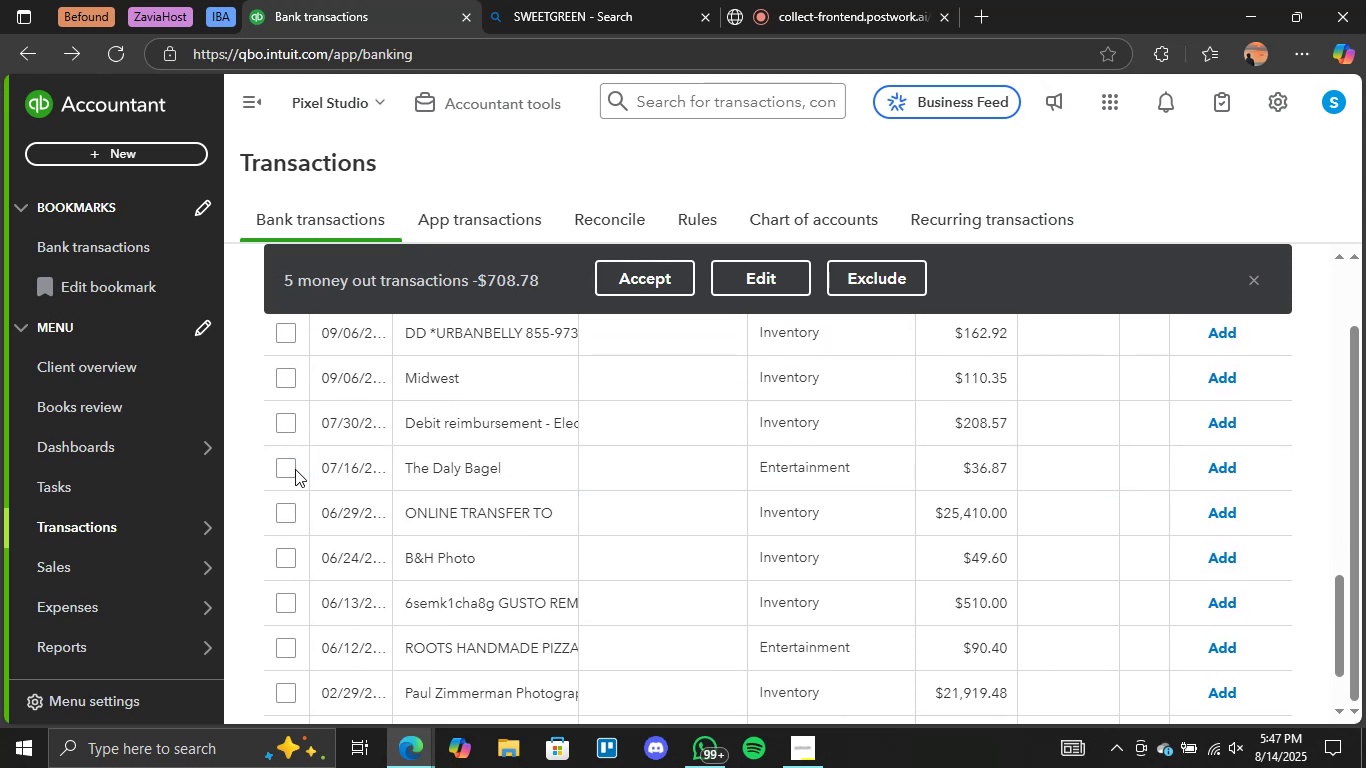 
left_click([288, 470])
 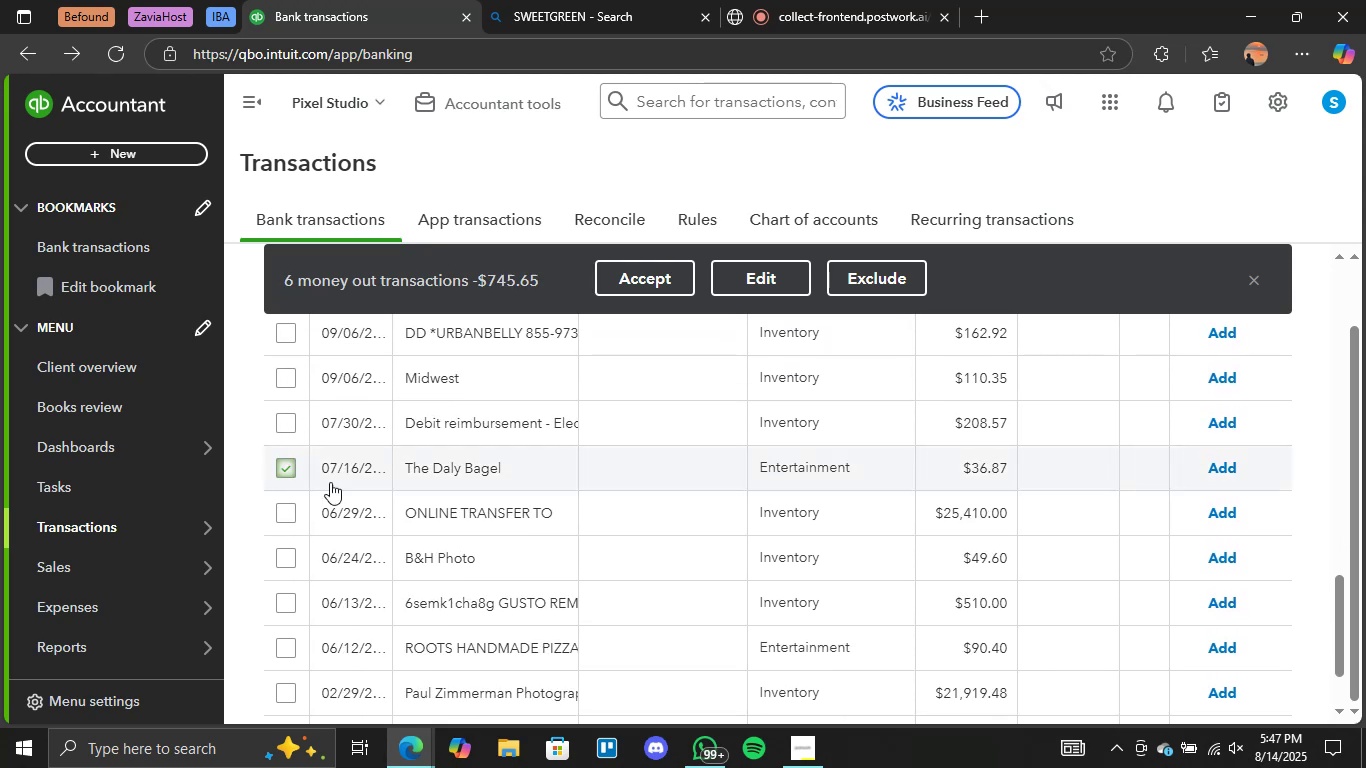 
scroll: coordinate [335, 482], scroll_direction: down, amount: 2.0
 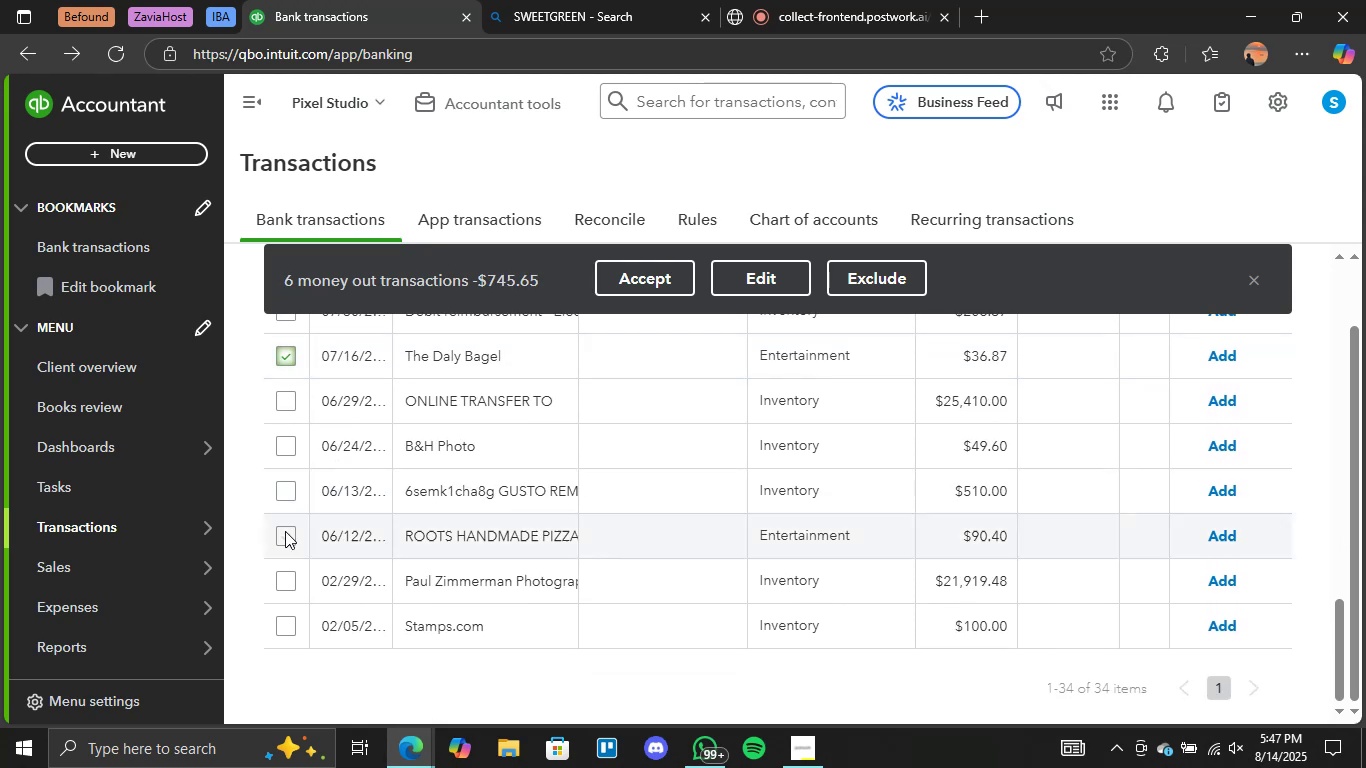 
left_click([284, 537])
 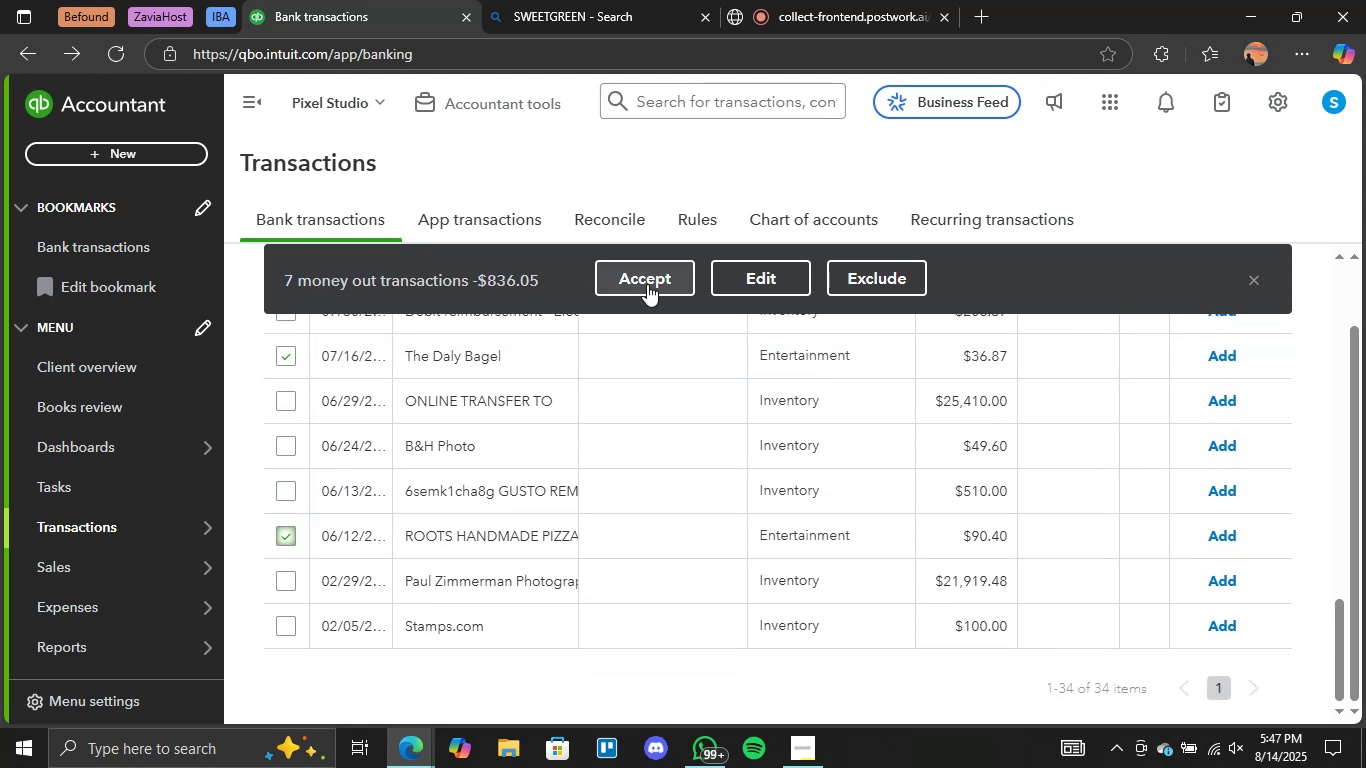 
left_click([647, 284])
 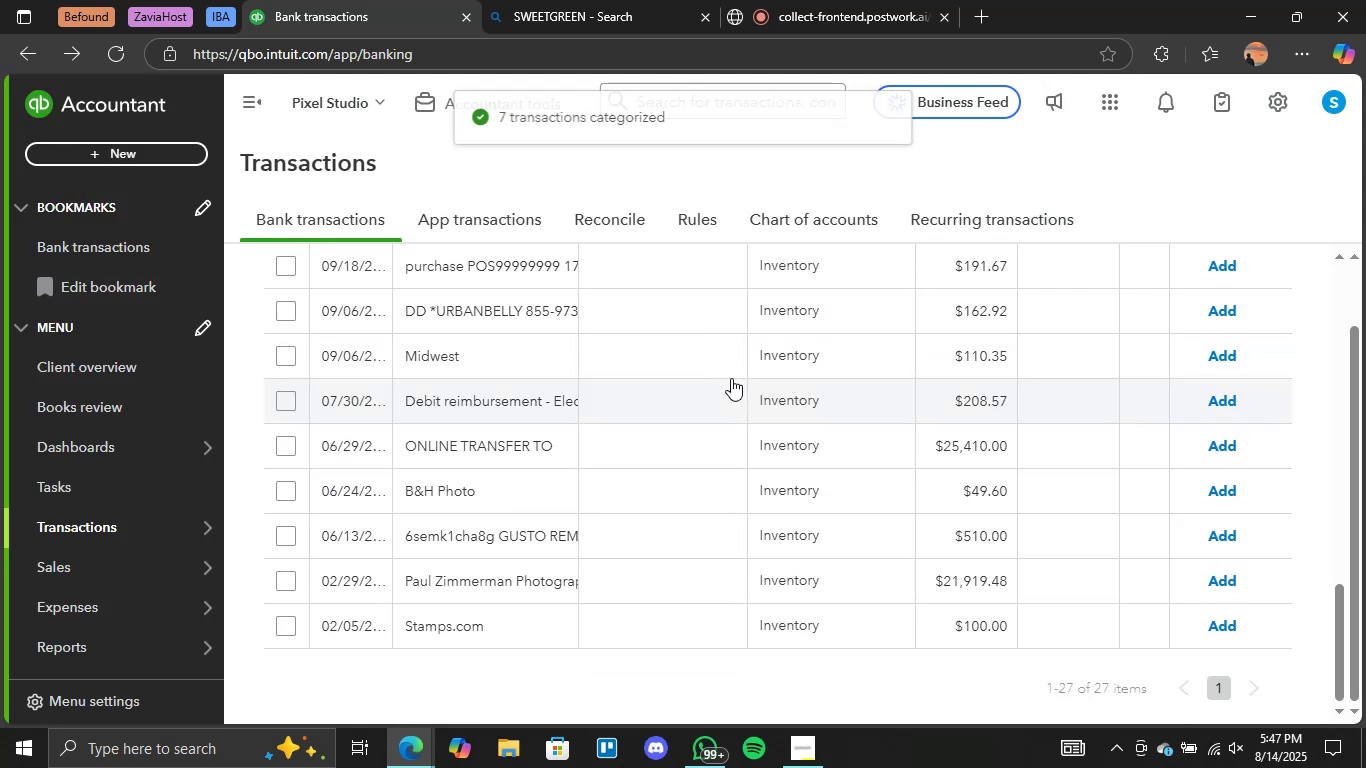 
scroll: coordinate [769, 525], scroll_direction: up, amount: 11.0
 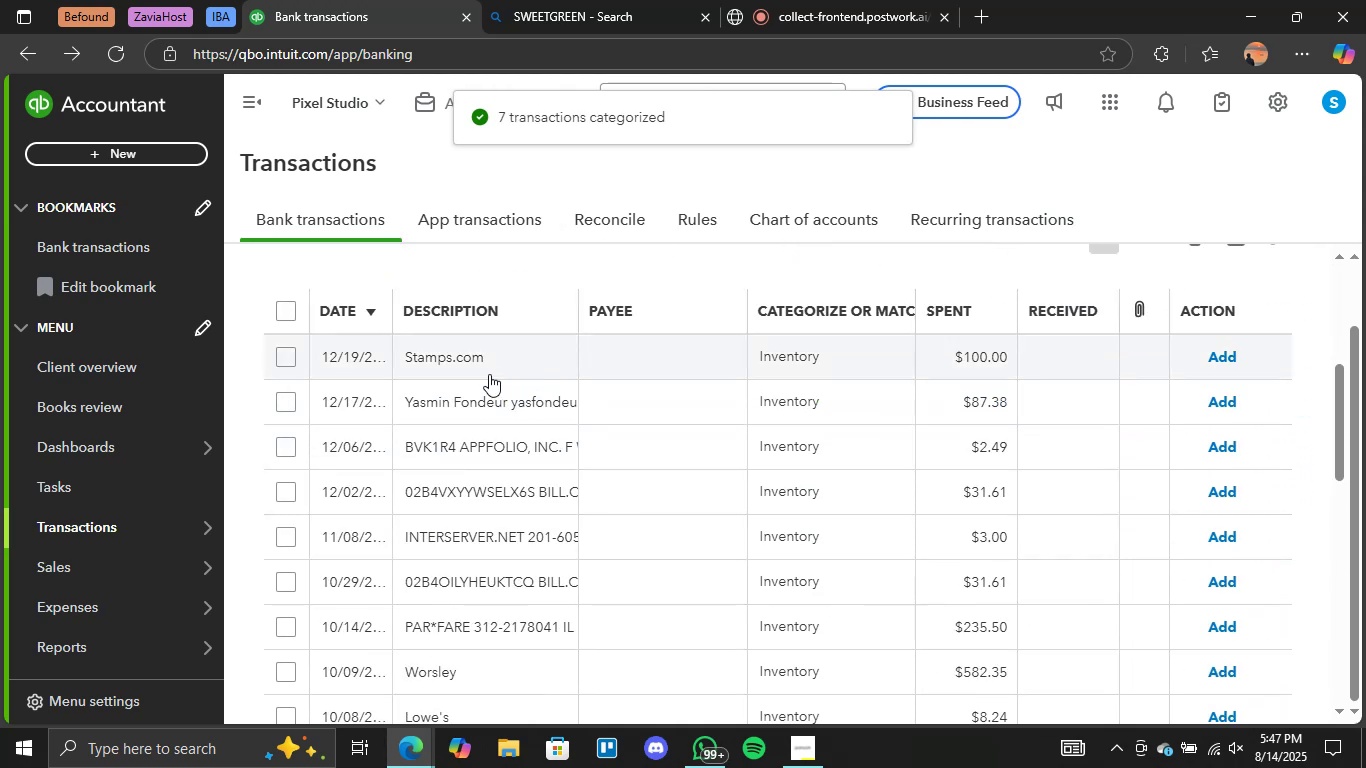 
left_click([471, 360])
 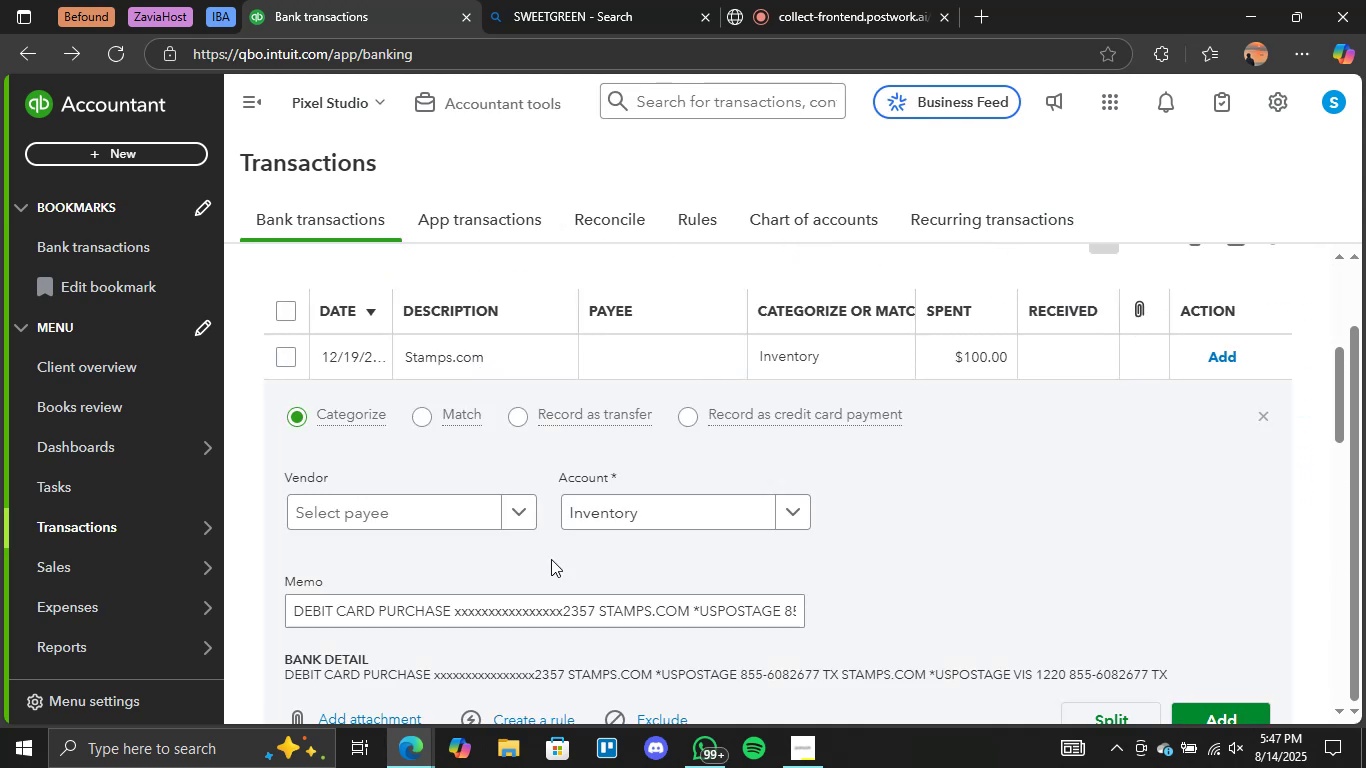 
scroll: coordinate [555, 570], scroll_direction: down, amount: 1.0
 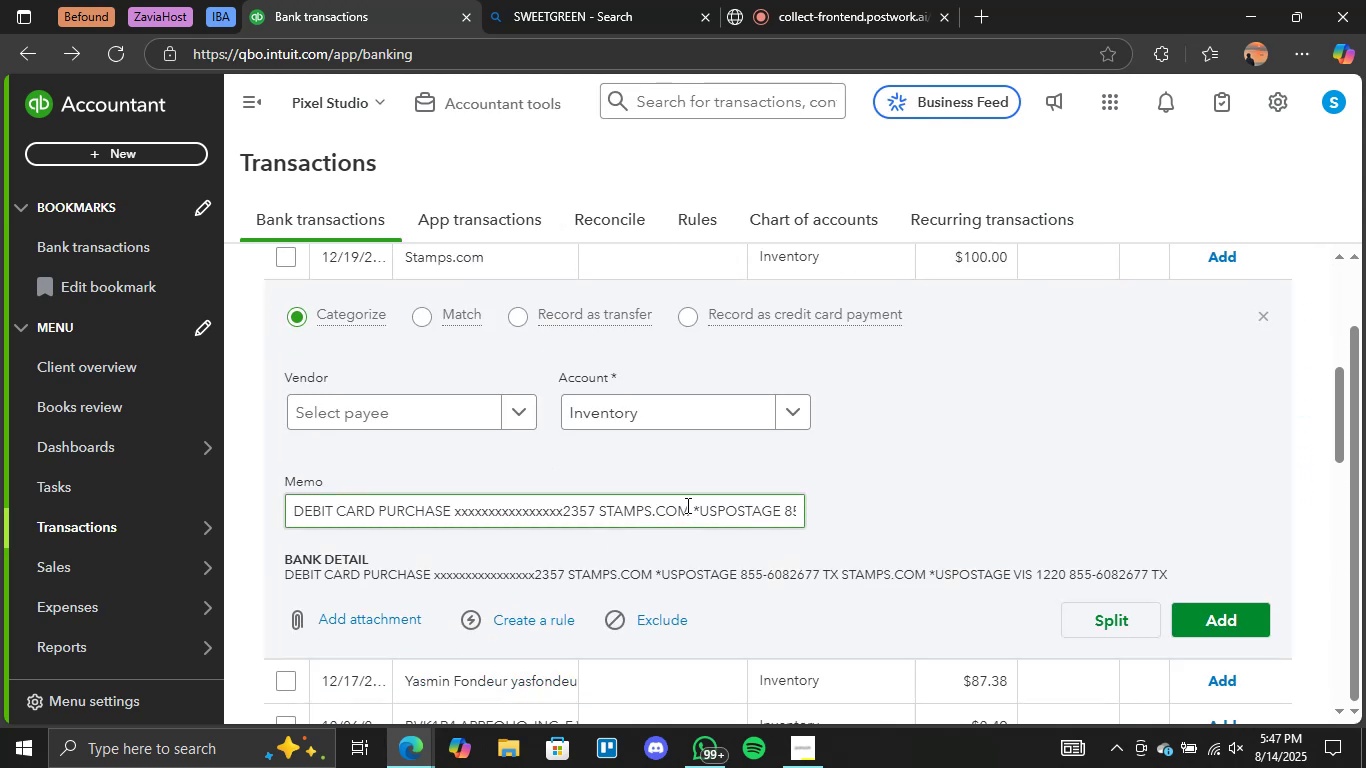 
left_click_drag(start_coordinate=[687, 508], to_coordinate=[599, 511])
 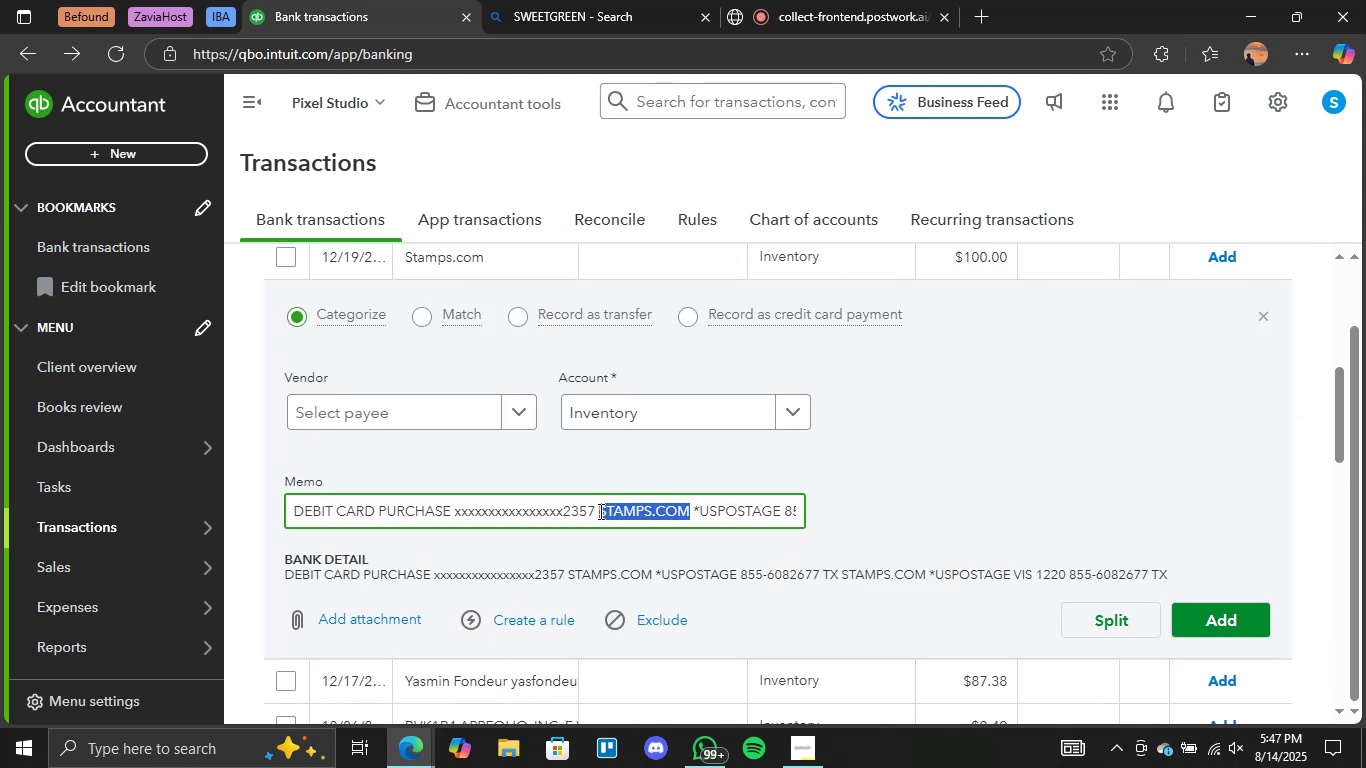 
hold_key(key=ShiftLeft, duration=0.54)
 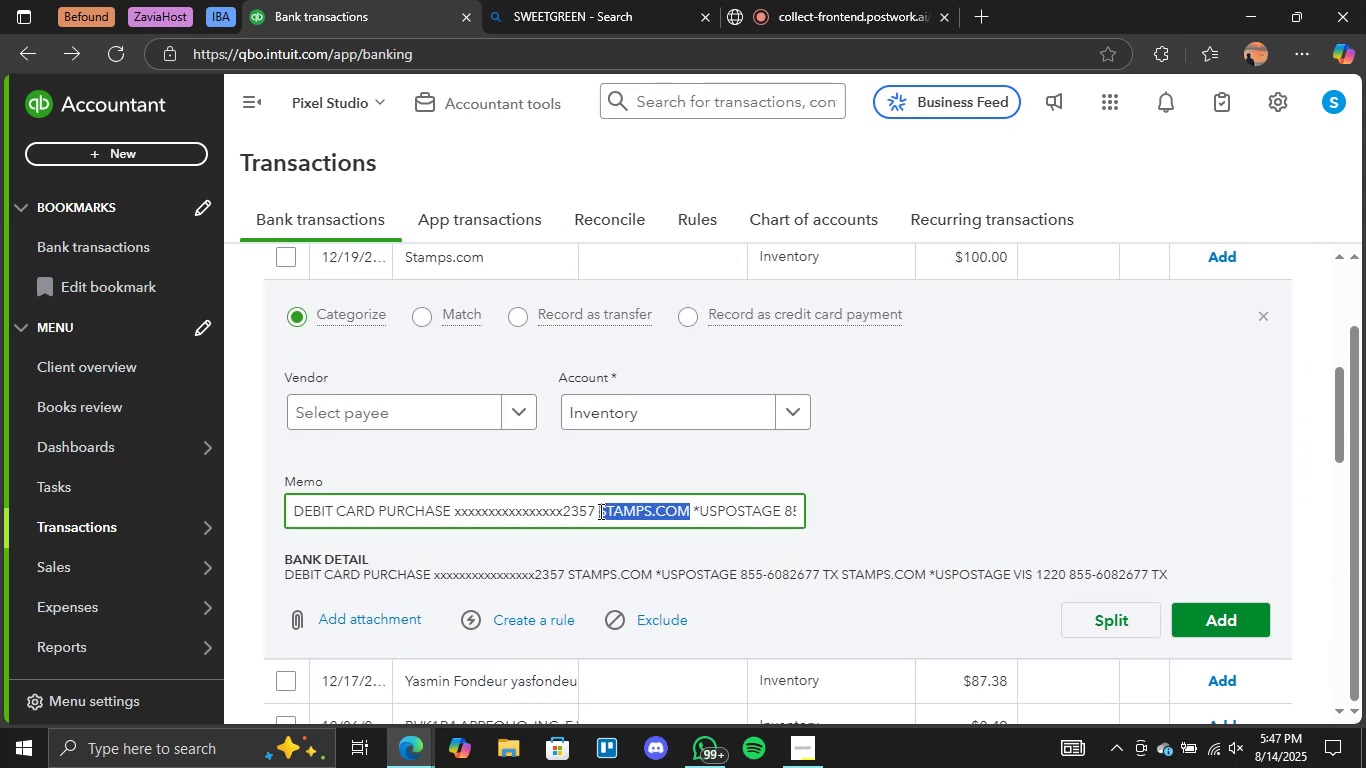 
key(Control+Shift+ControlLeft)
 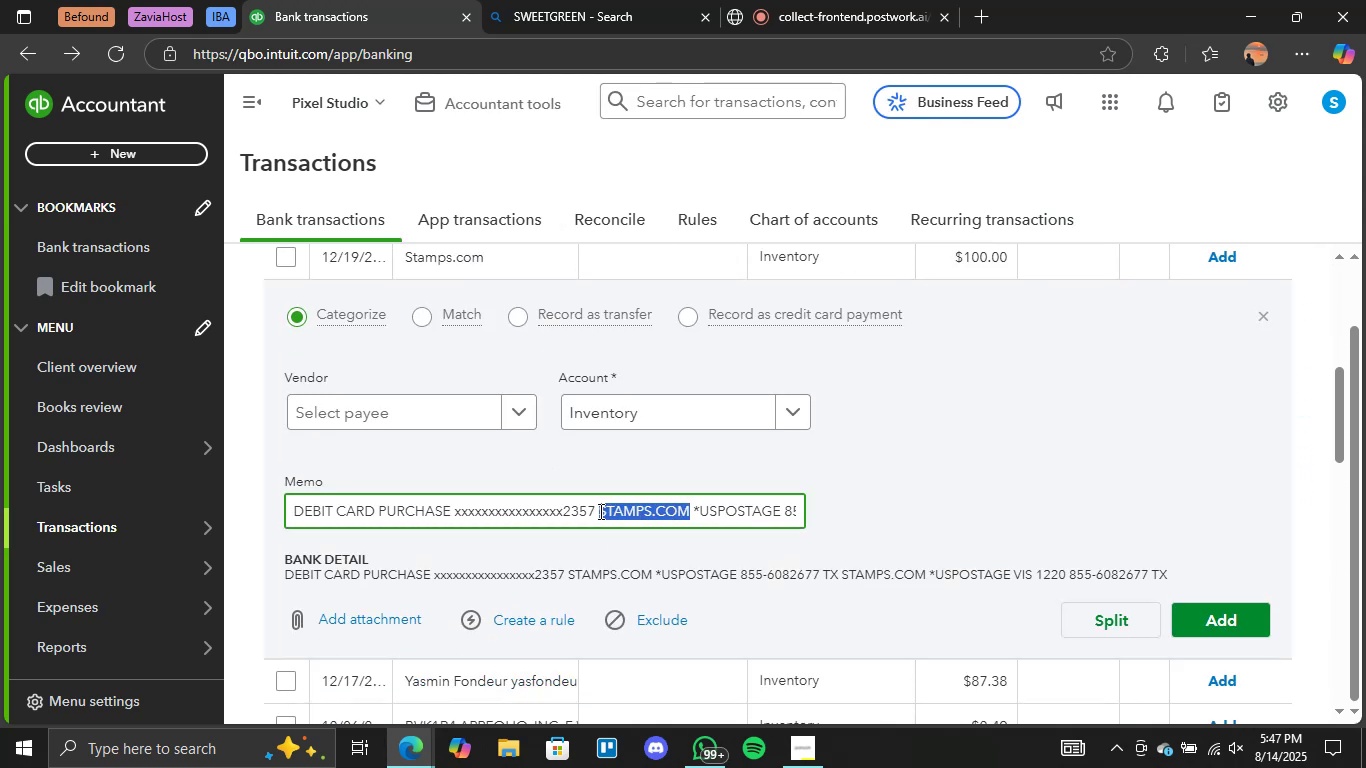 
key(Control+C)
 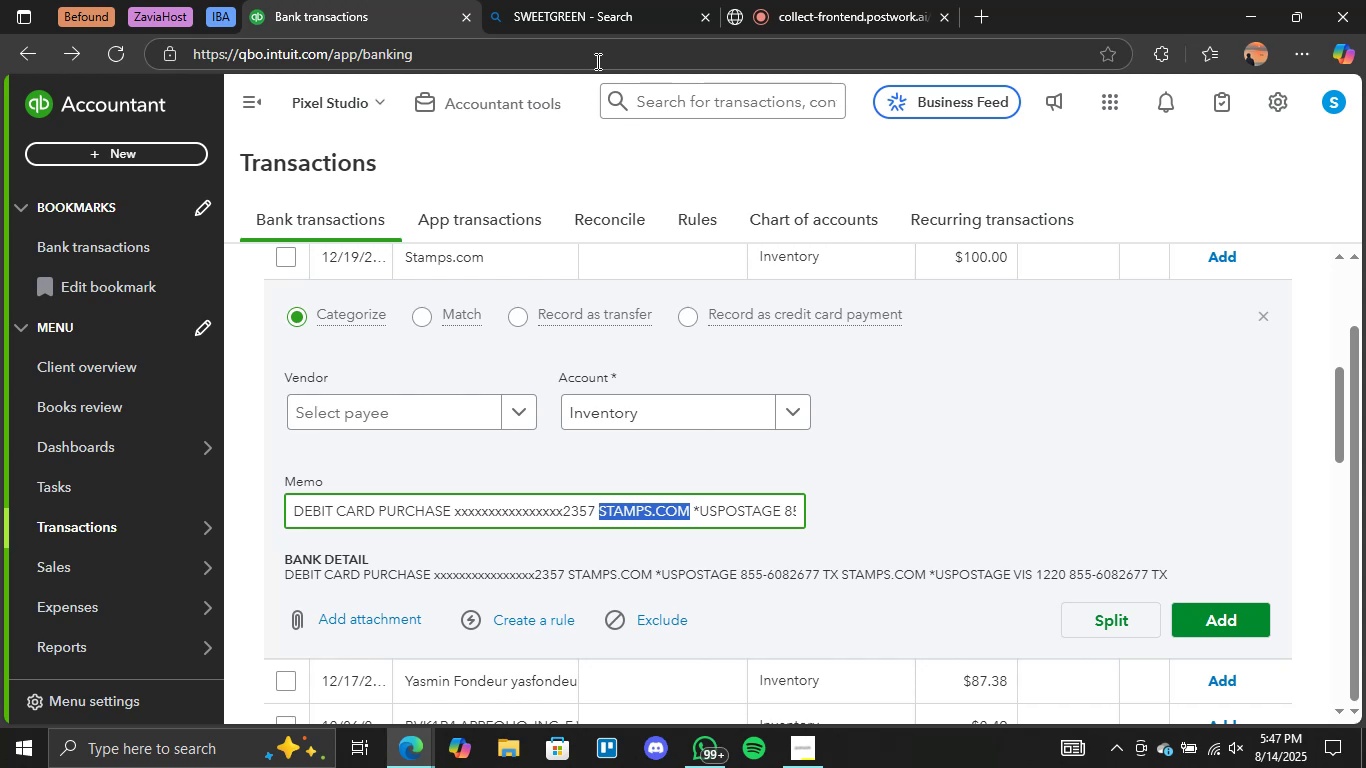 
left_click([591, 0])
 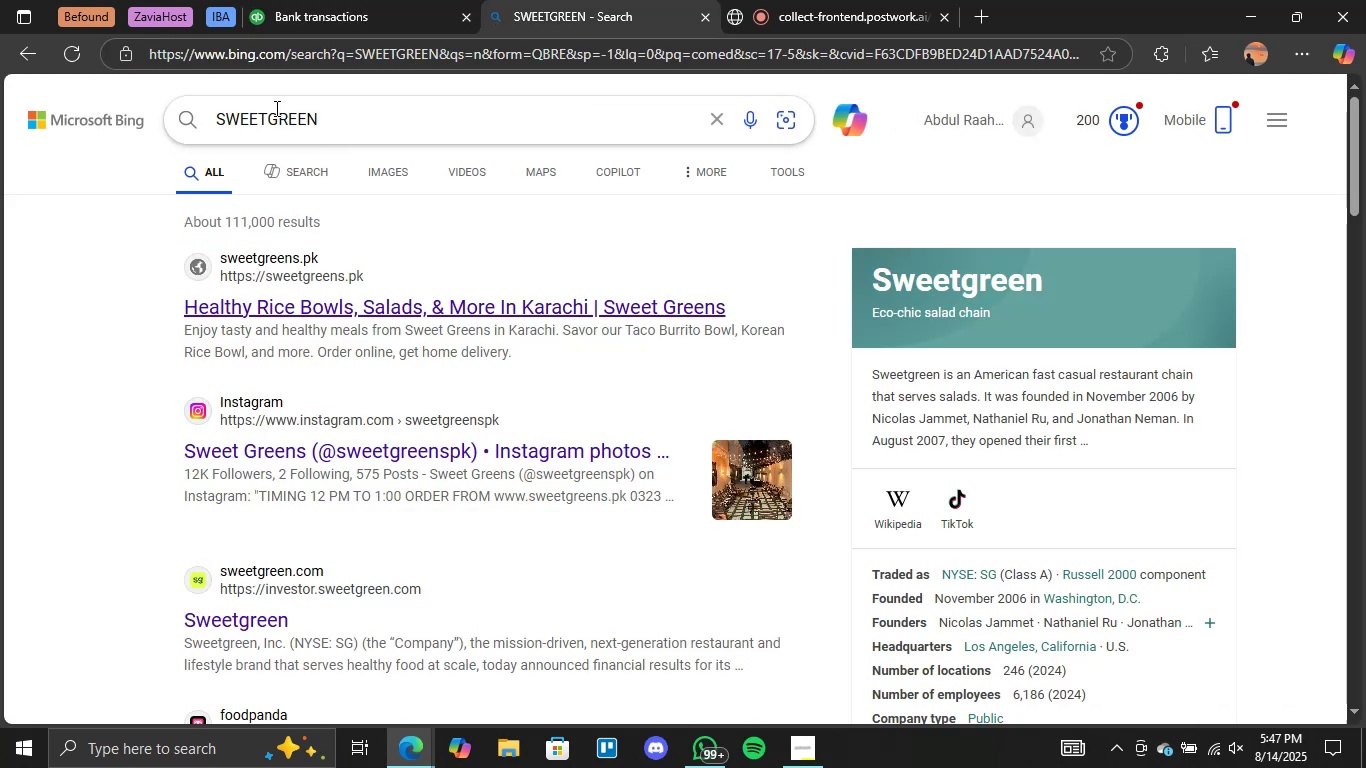 
double_click([275, 108])
 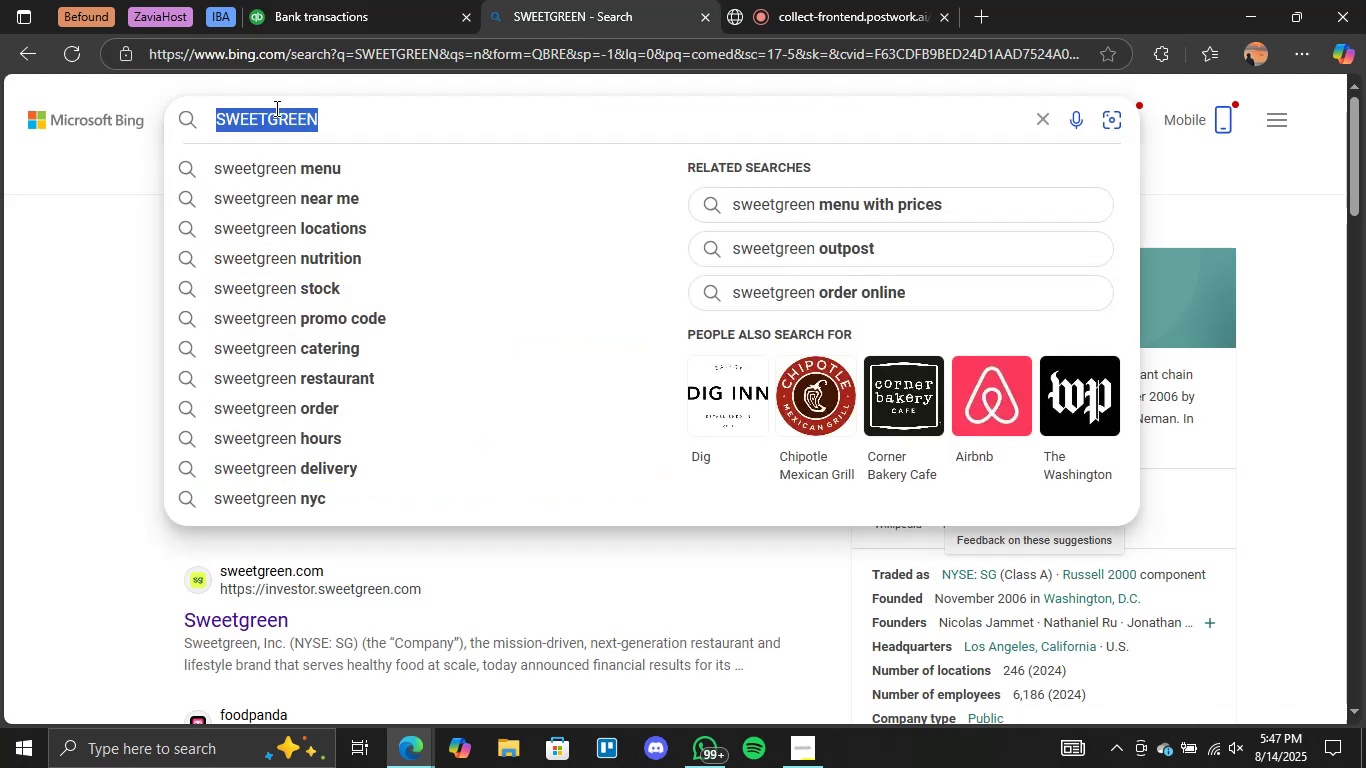 
triple_click([275, 108])
 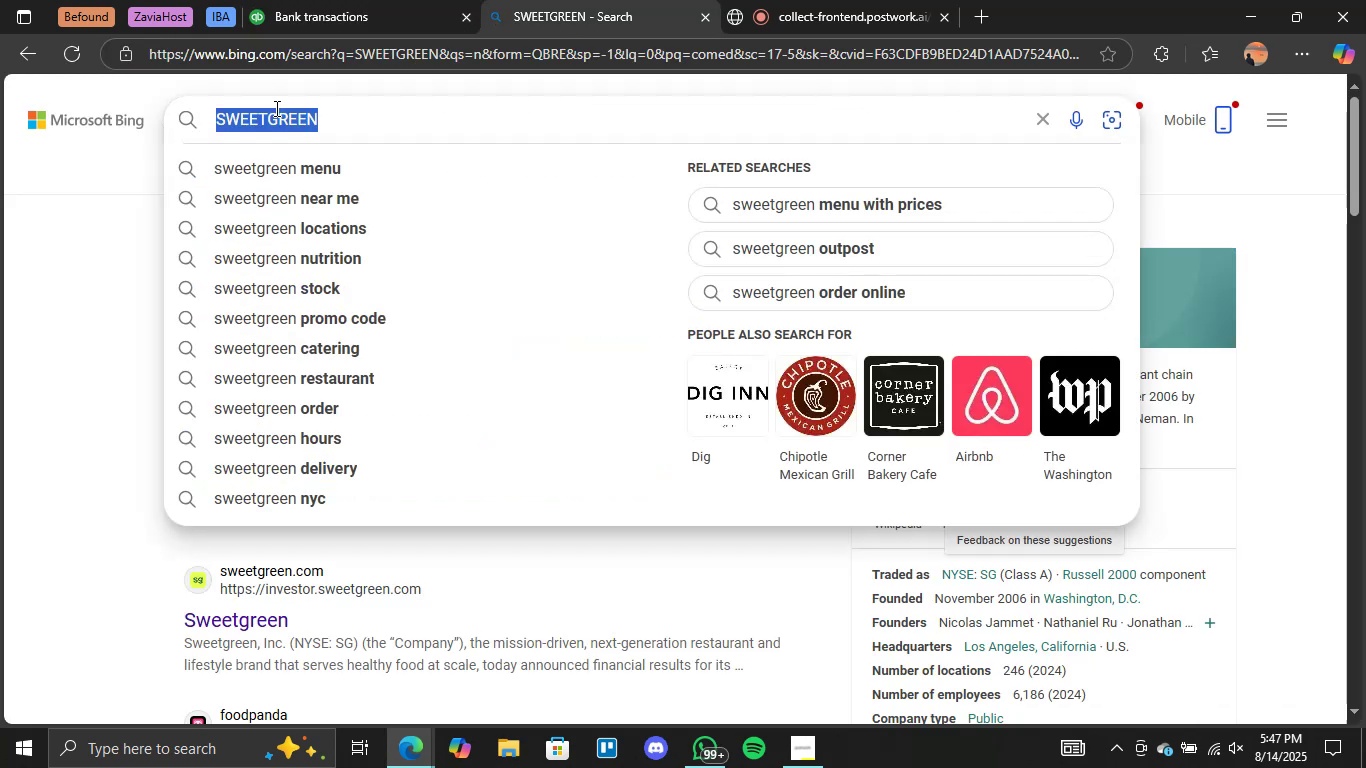 
key(Control+V)
 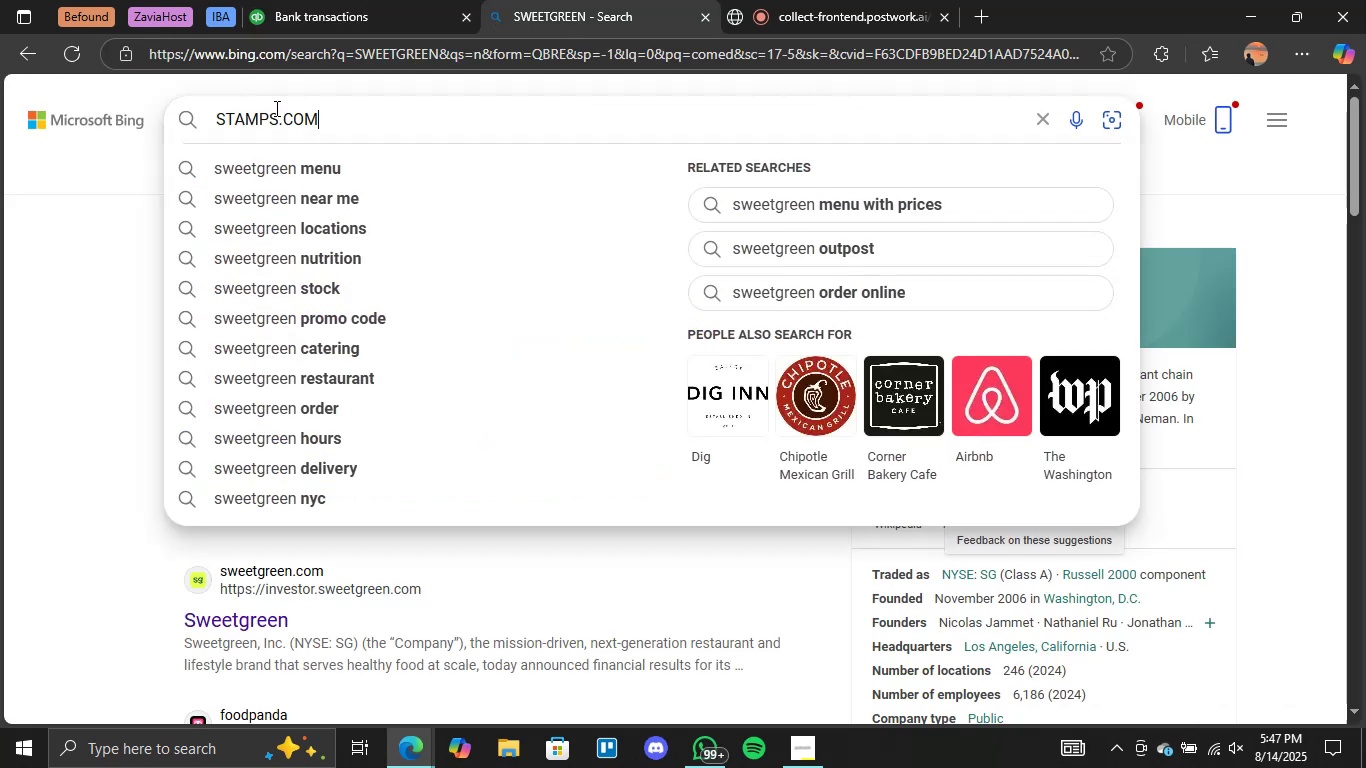 
key(Enter)
 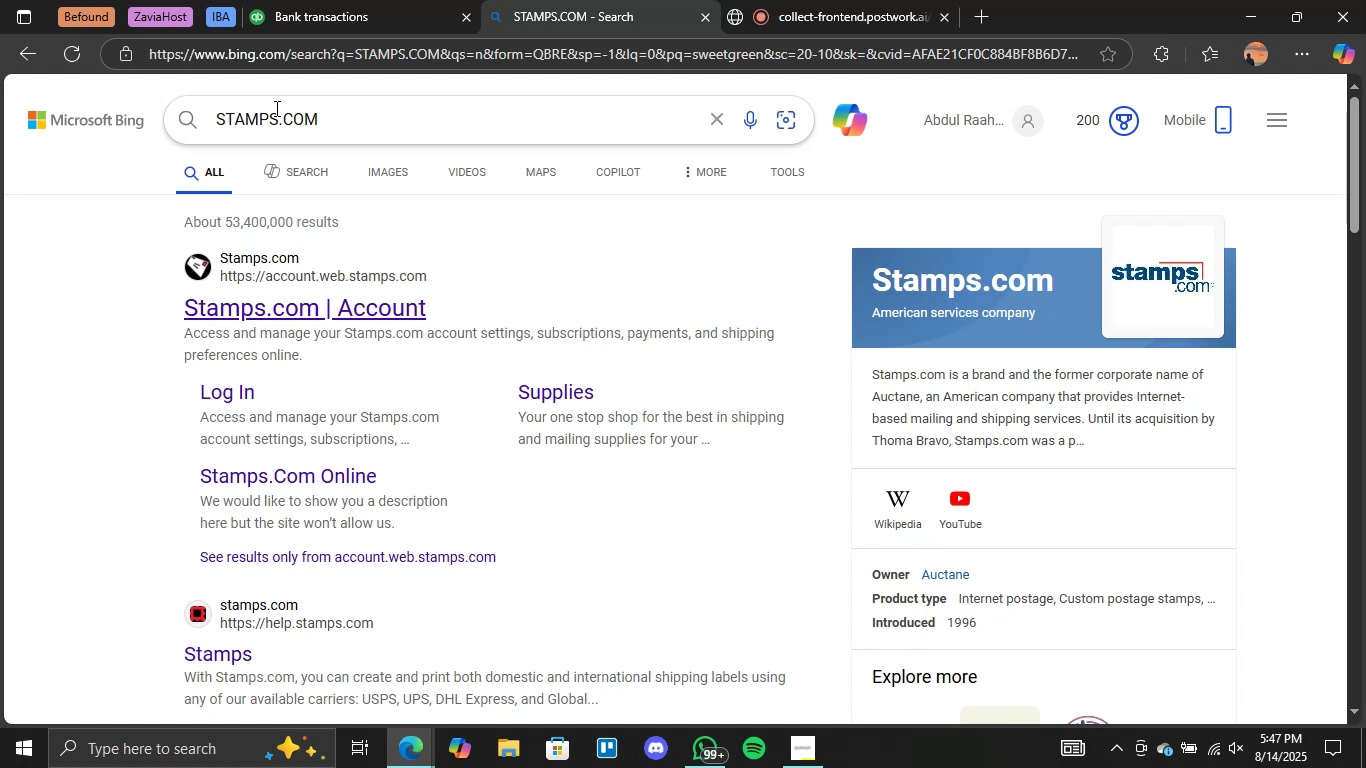 
wait(13.25)
 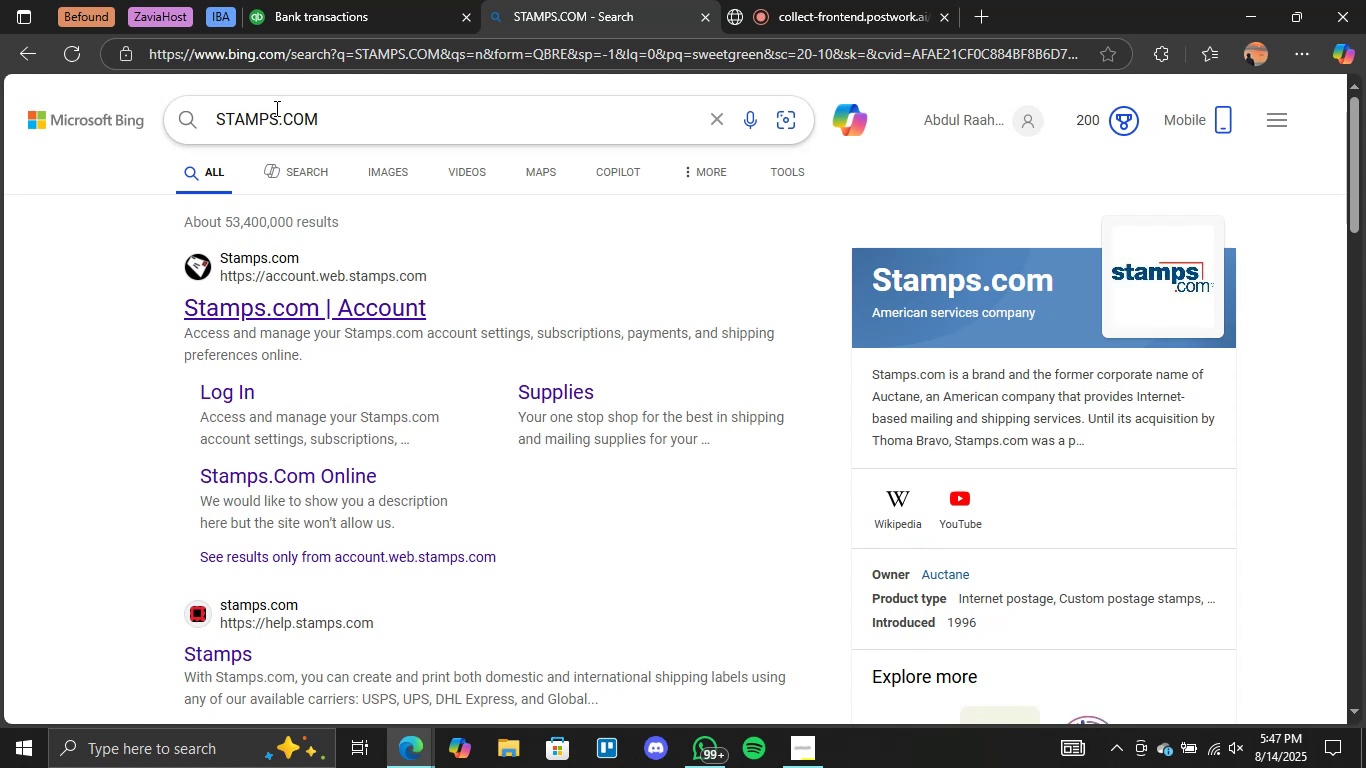 
left_click([337, 0])
 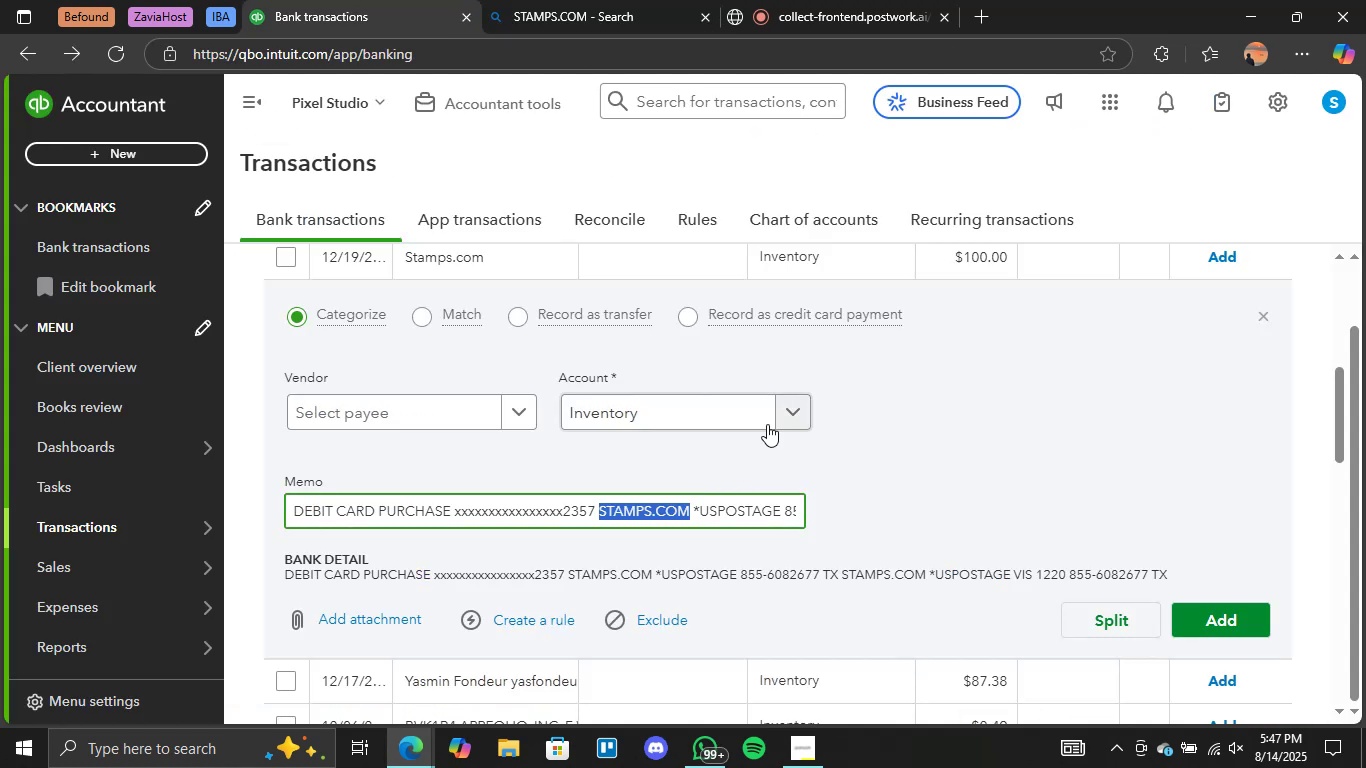 
left_click([777, 417])
 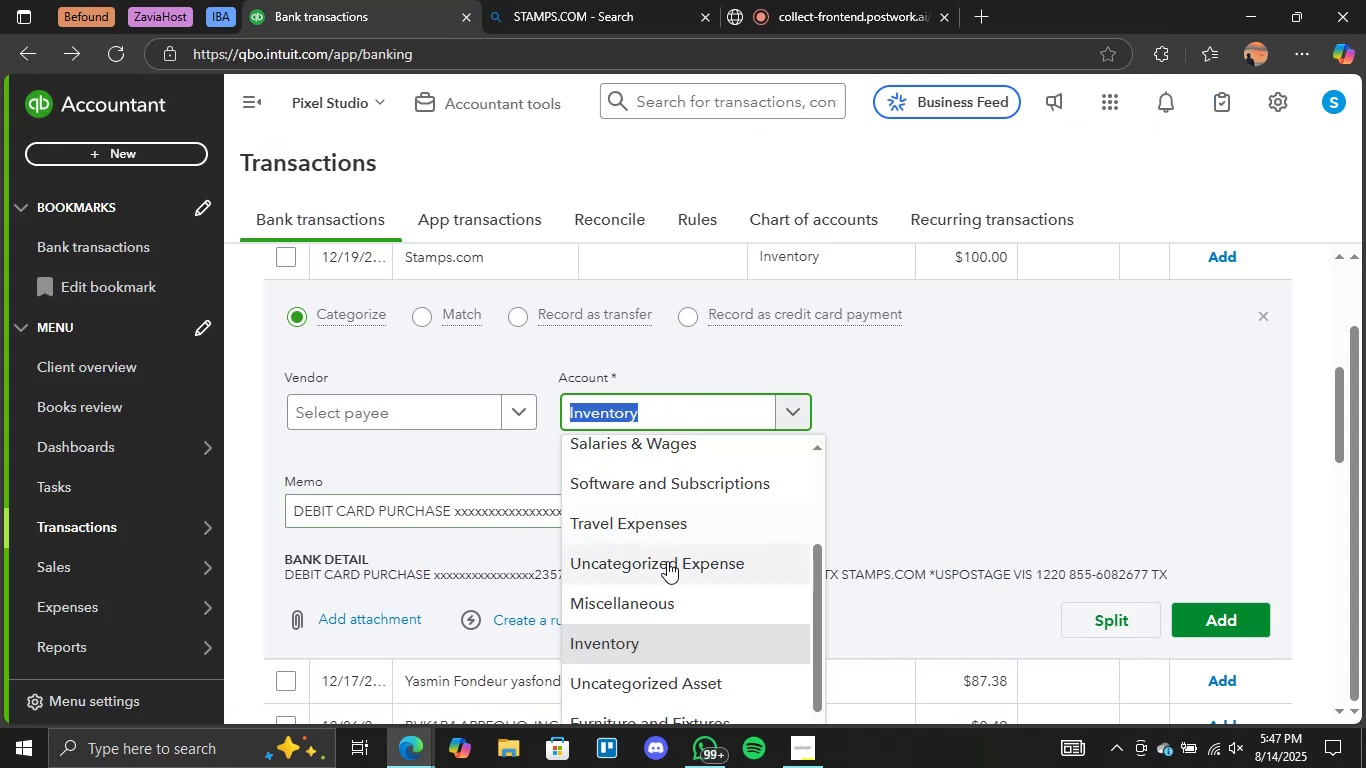 
scroll: coordinate [667, 561], scroll_direction: up, amount: 2.0
 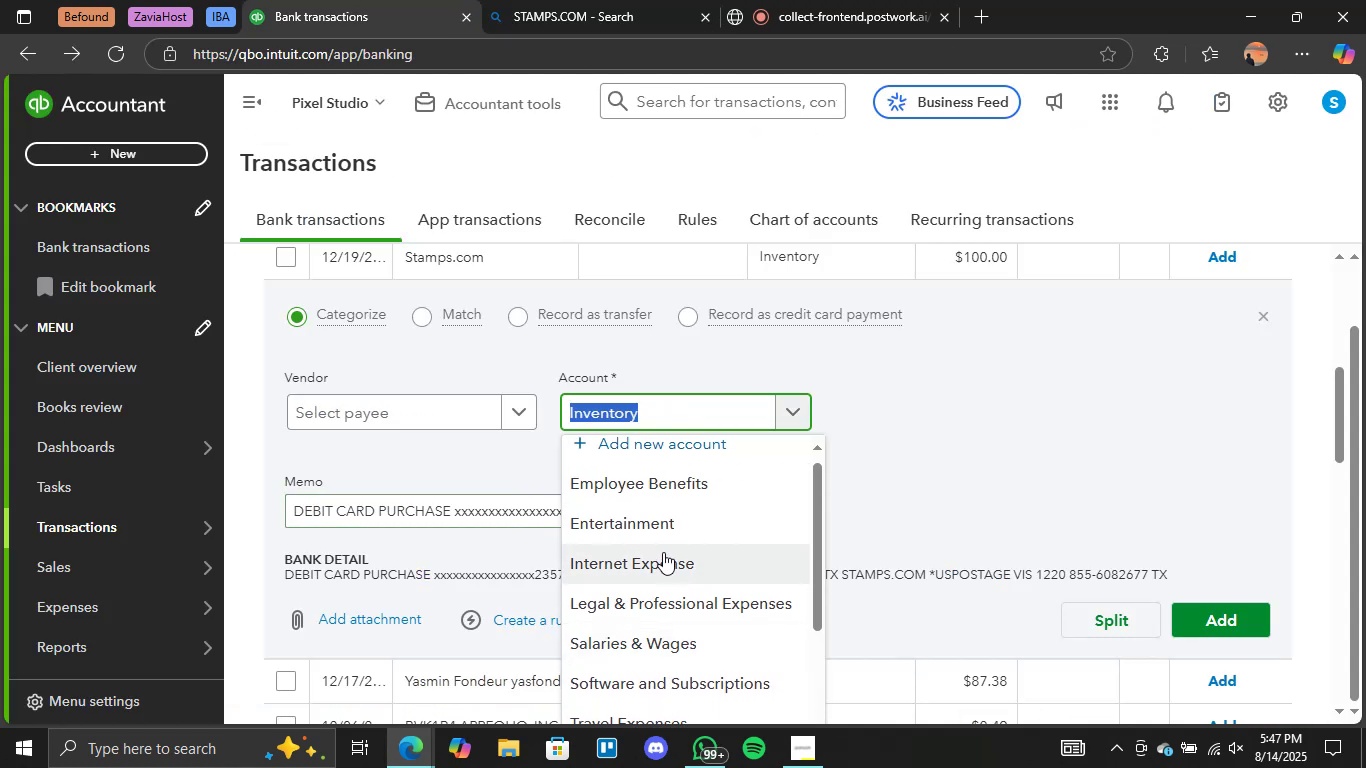 
left_click([663, 549])
 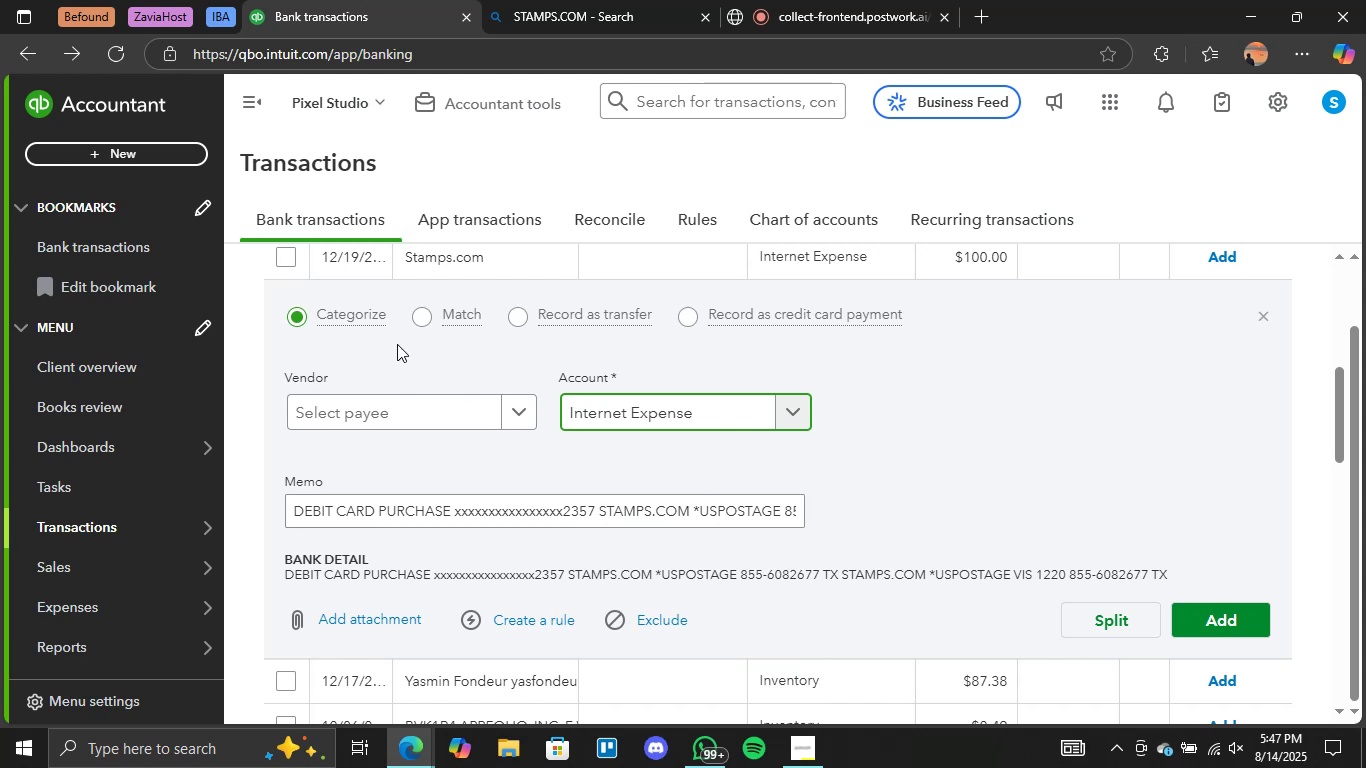 
scroll: coordinate [388, 326], scroll_direction: up, amount: 1.0
 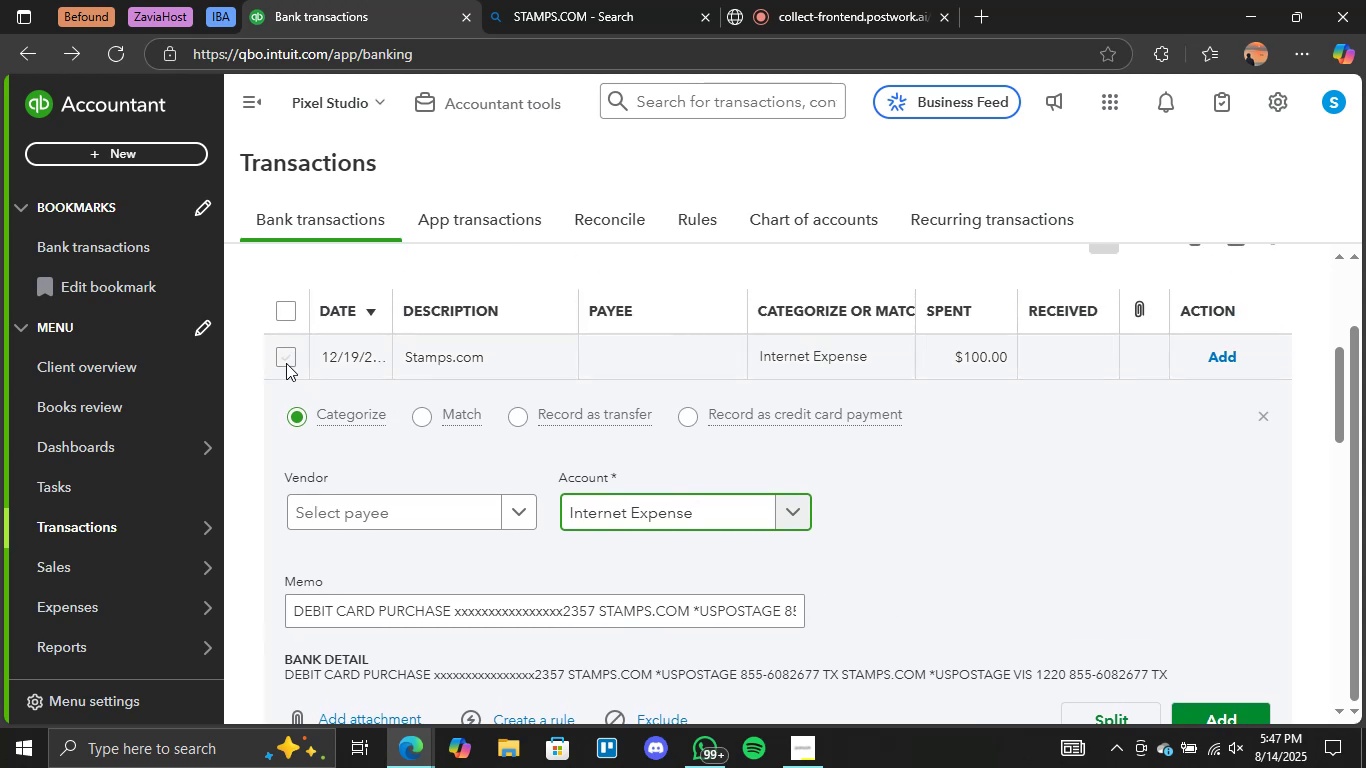 
left_click([286, 363])
 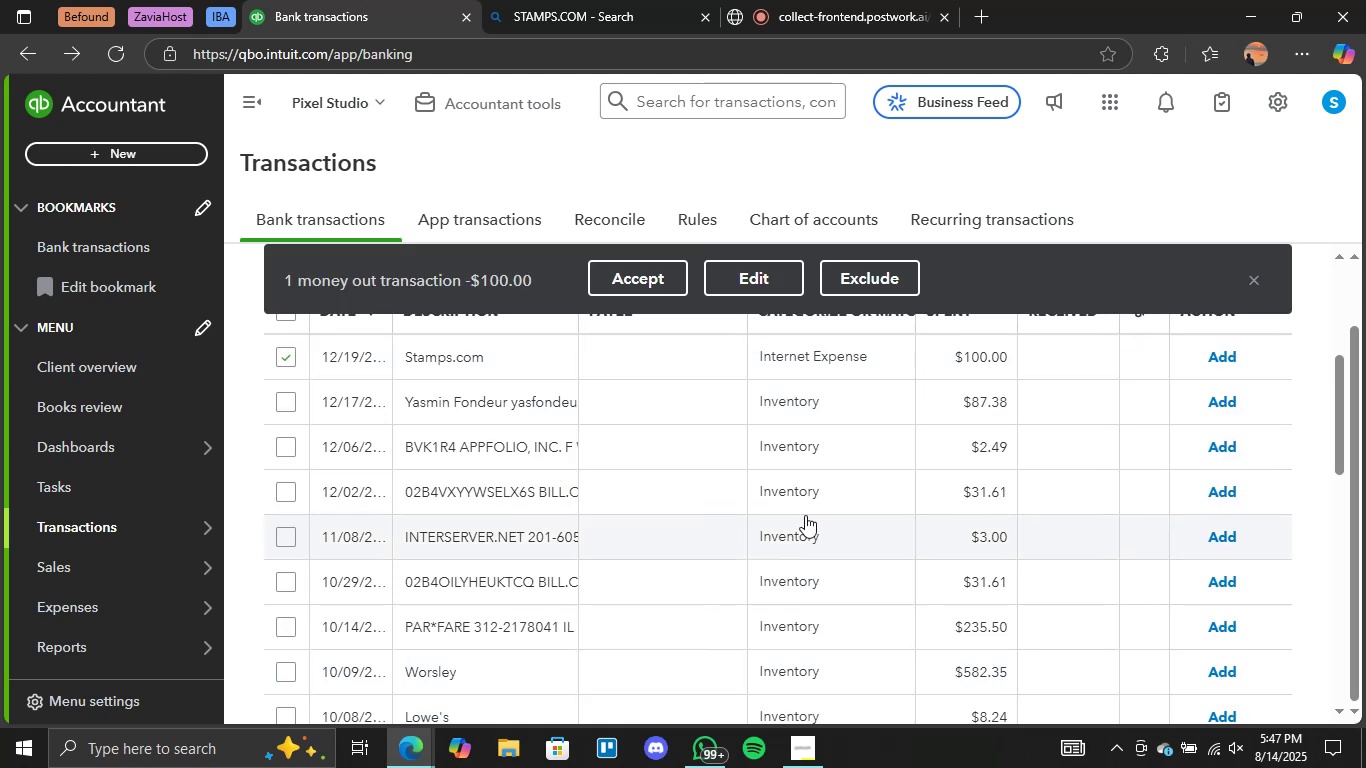 
scroll: coordinate [698, 540], scroll_direction: up, amount: 1.0
 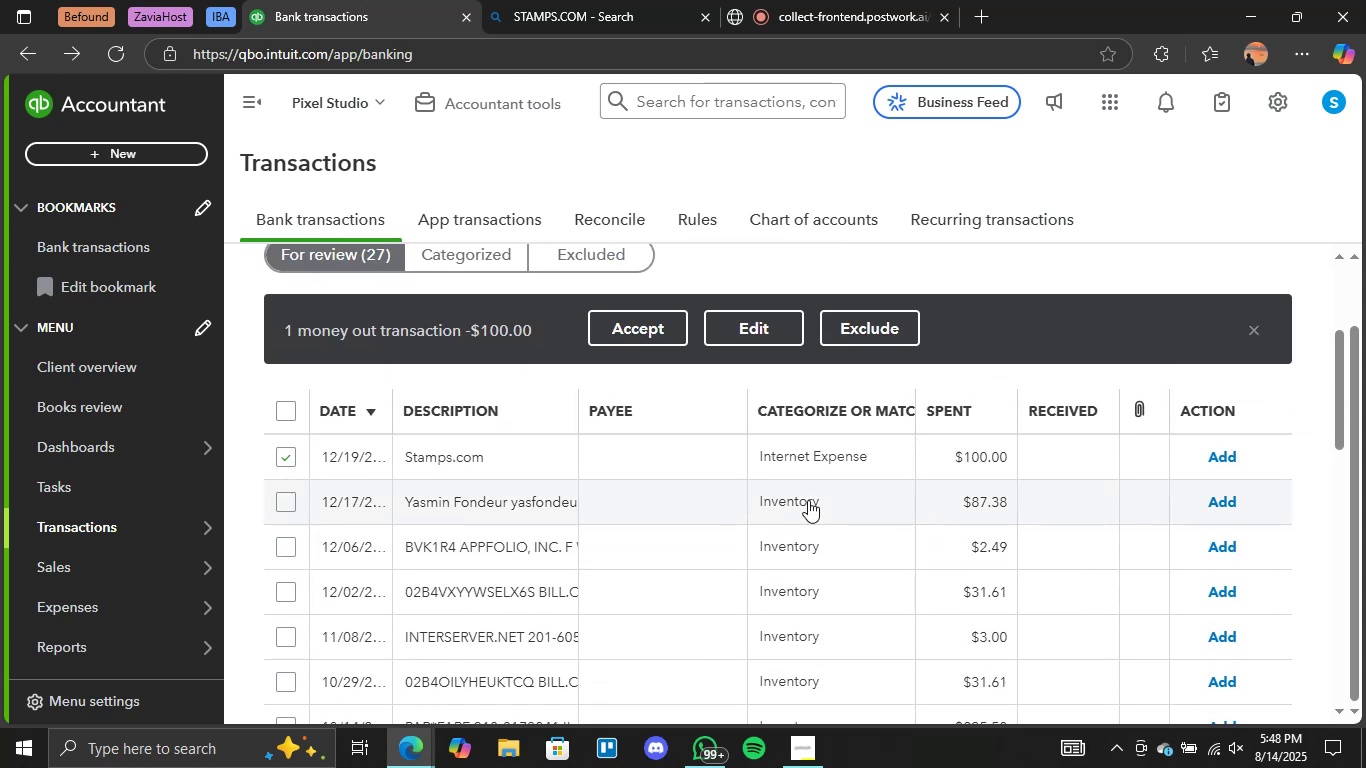 
scroll: coordinate [785, 519], scroll_direction: down, amount: 12.0
 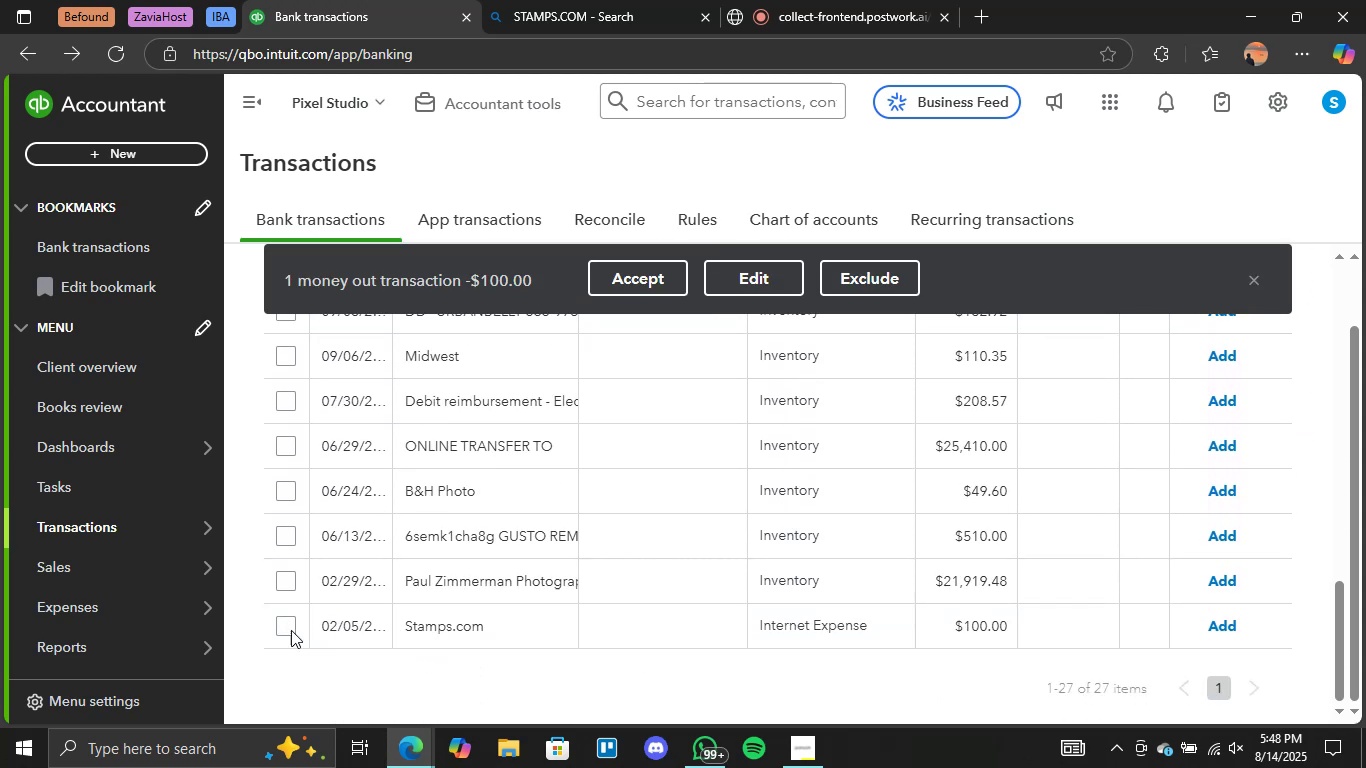 
left_click([284, 631])
 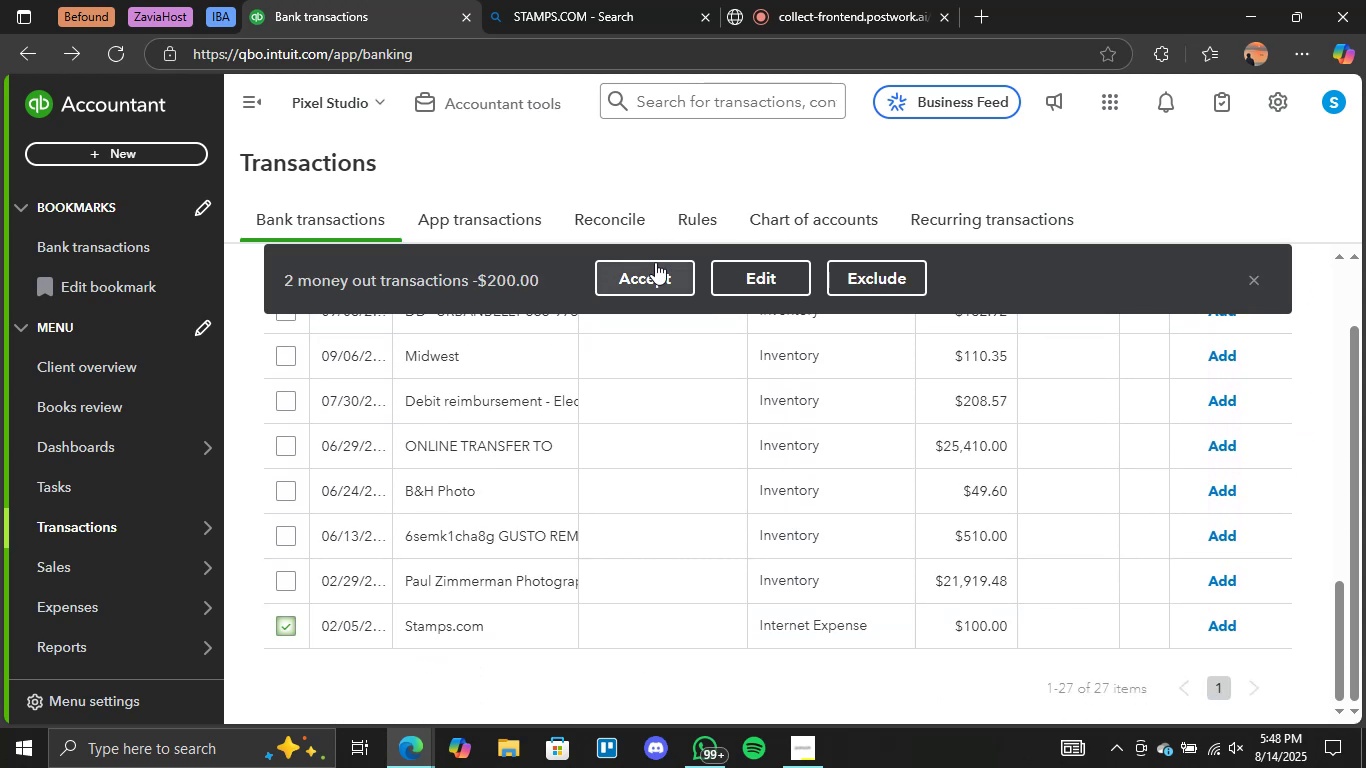 
double_click([655, 262])
 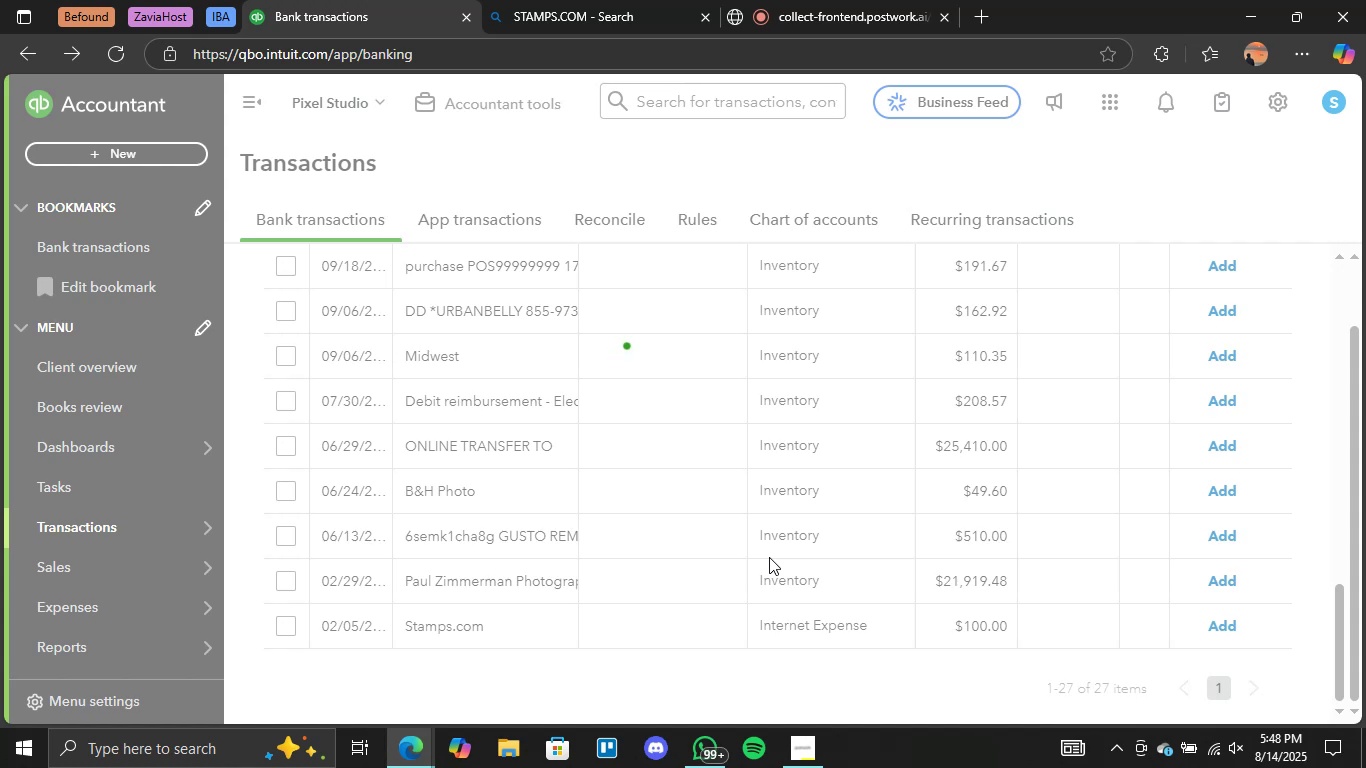 
scroll: coordinate [767, 556], scroll_direction: up, amount: 10.0
 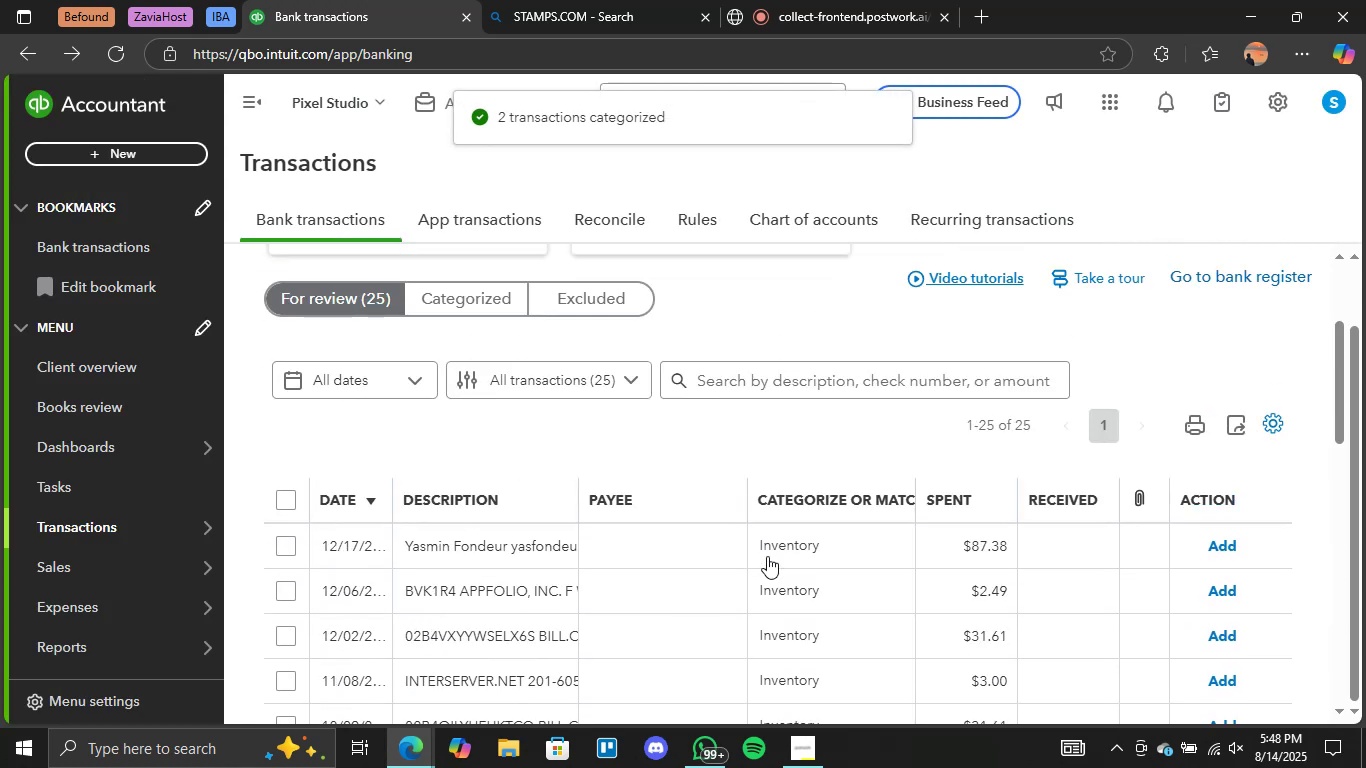 
scroll: coordinate [767, 556], scroll_direction: down, amount: 6.0
 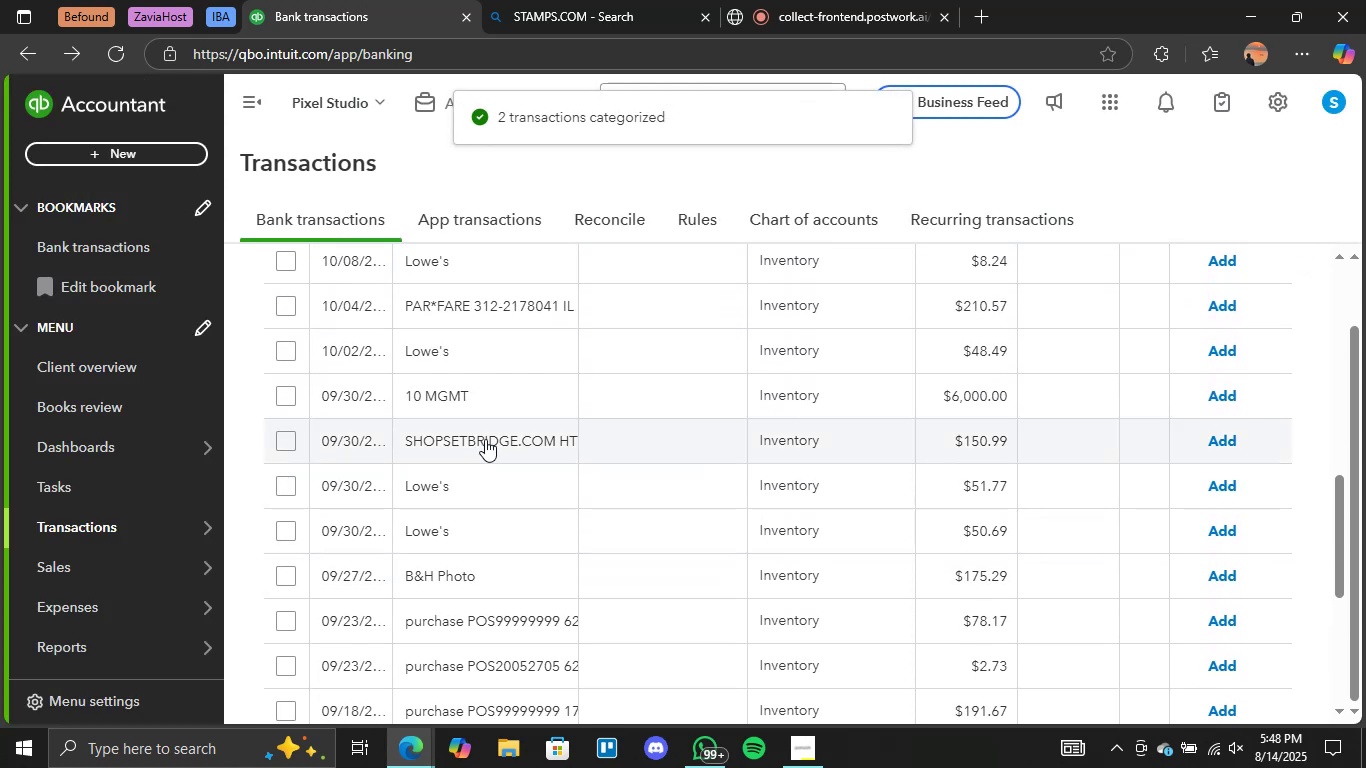 
scroll: coordinate [480, 396], scroll_direction: up, amount: 2.0
 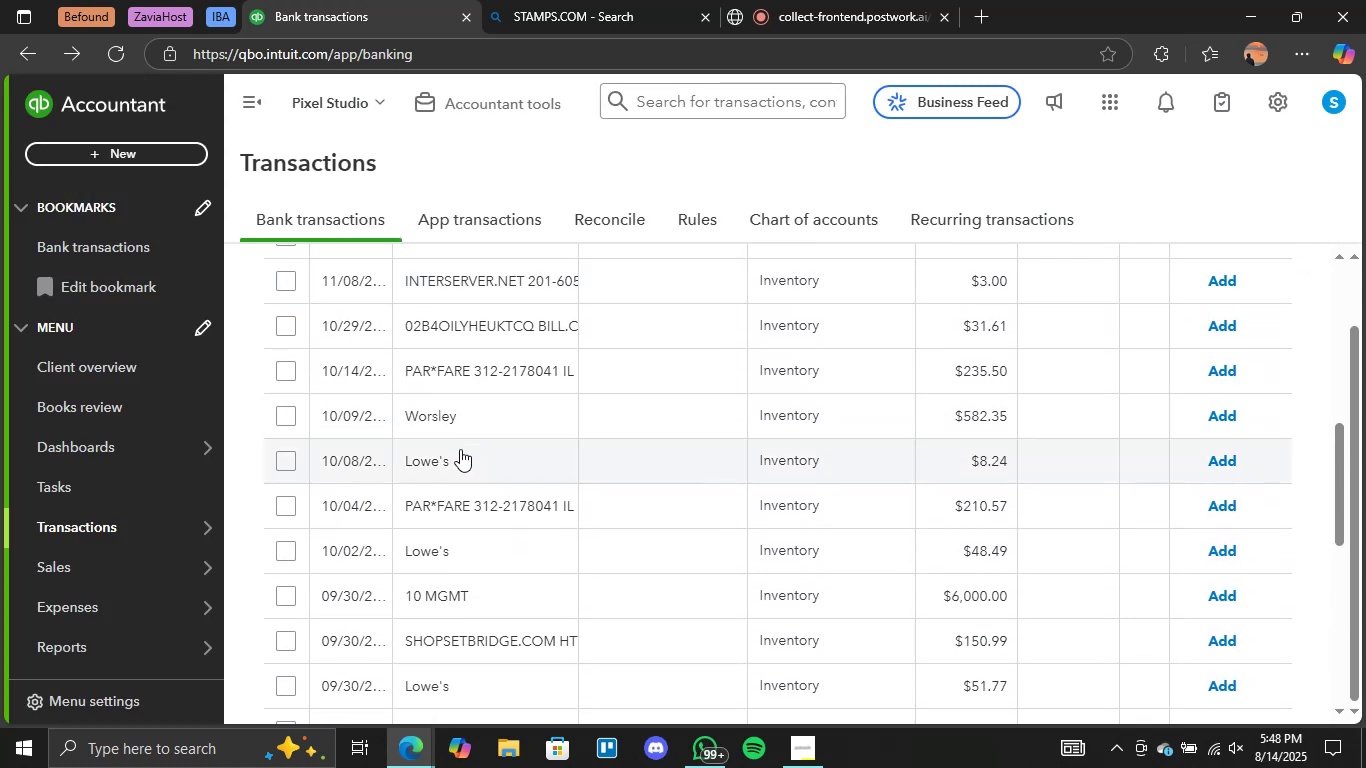 
left_click([456, 454])
 